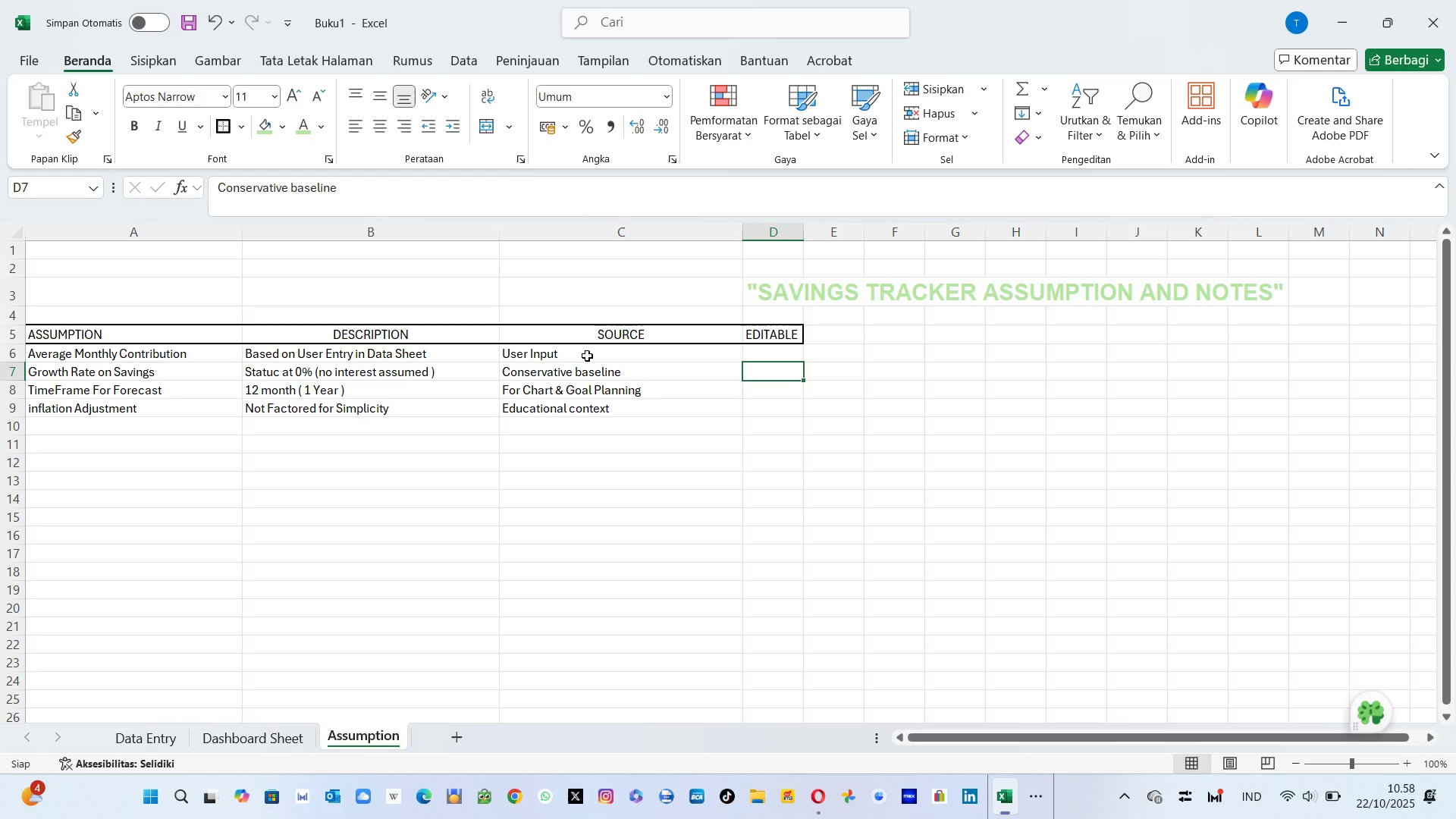 
key(ArrowRight)
 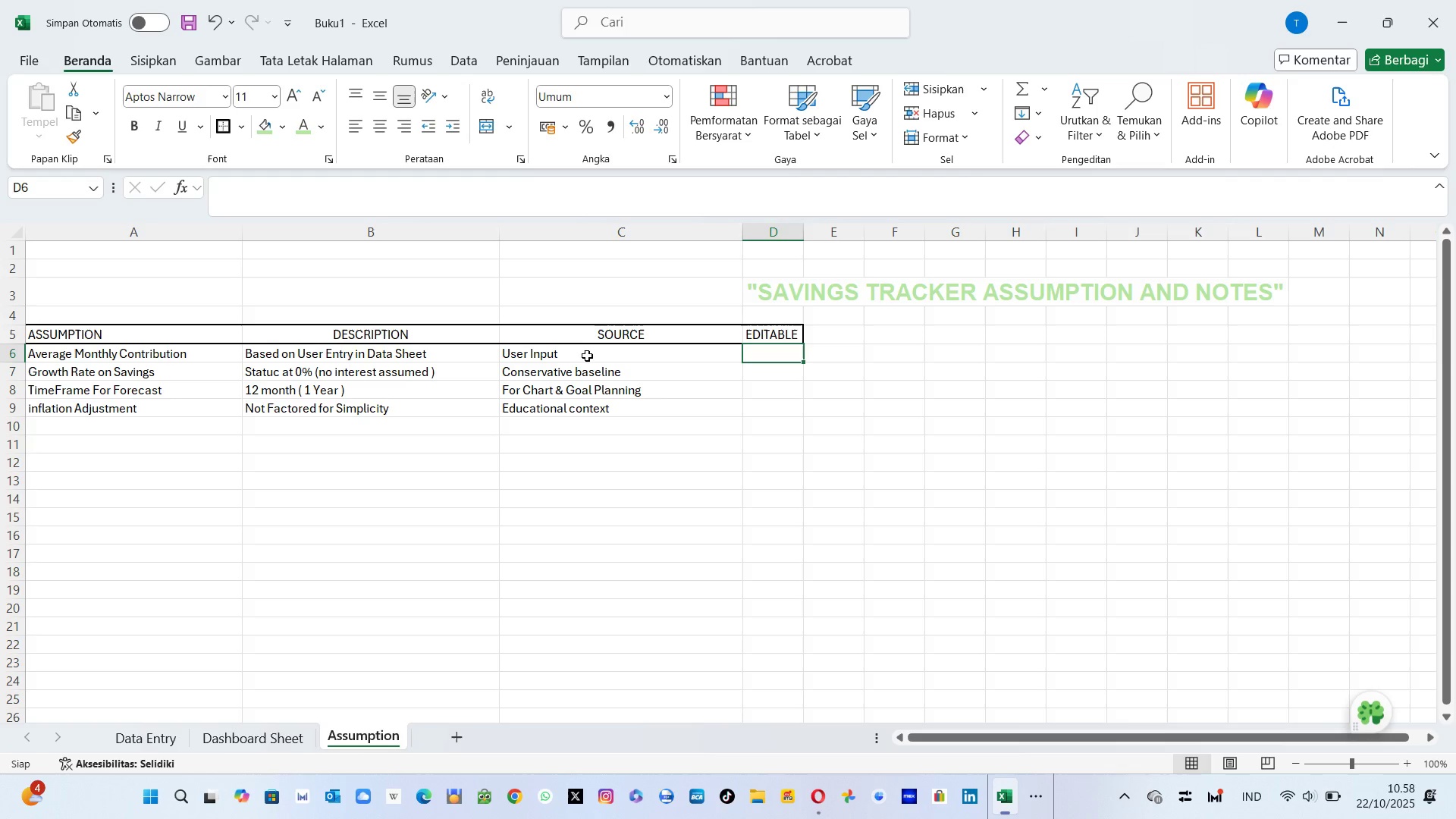 
key(ArrowUp)
 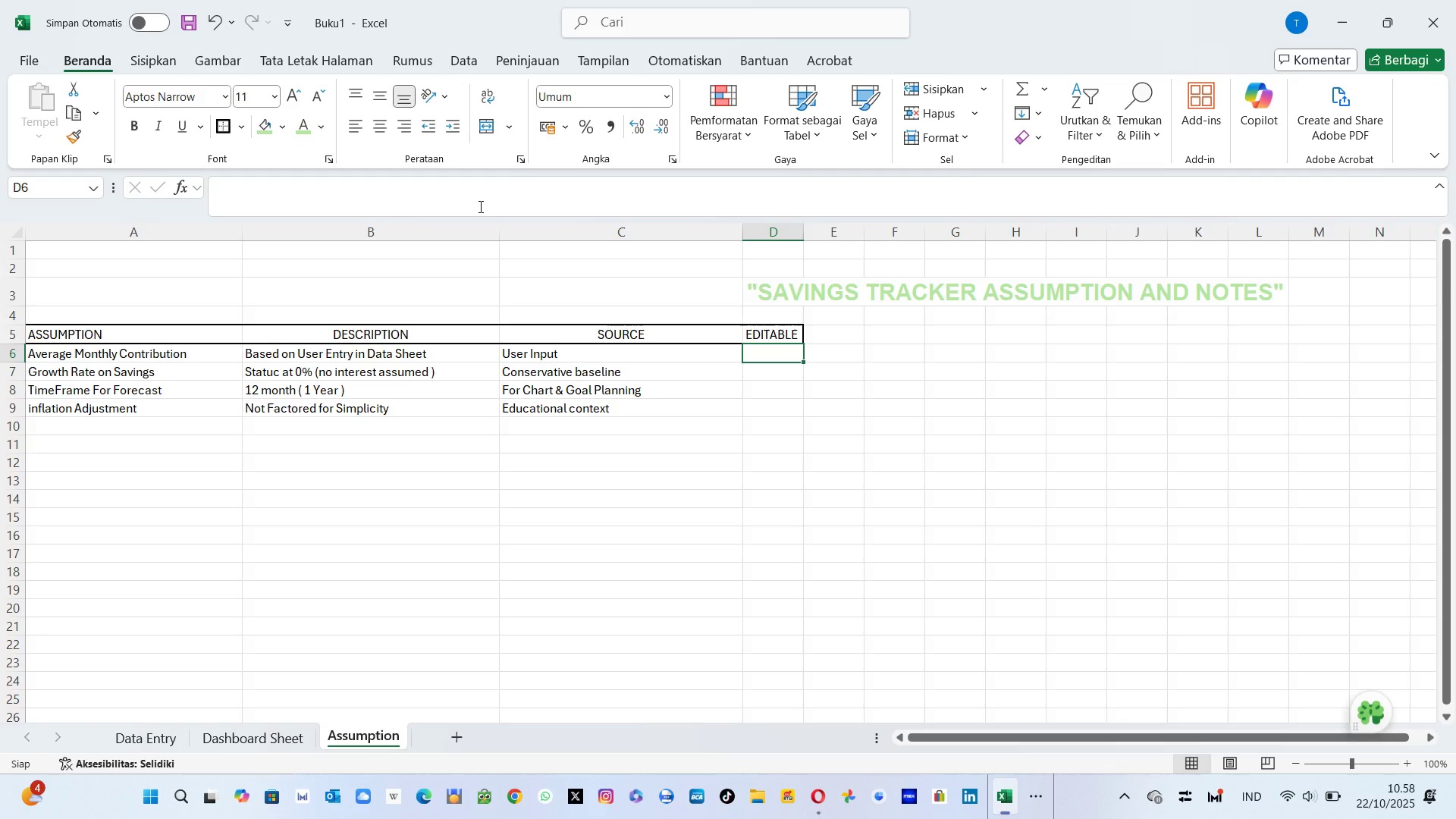 
wait(5.93)
 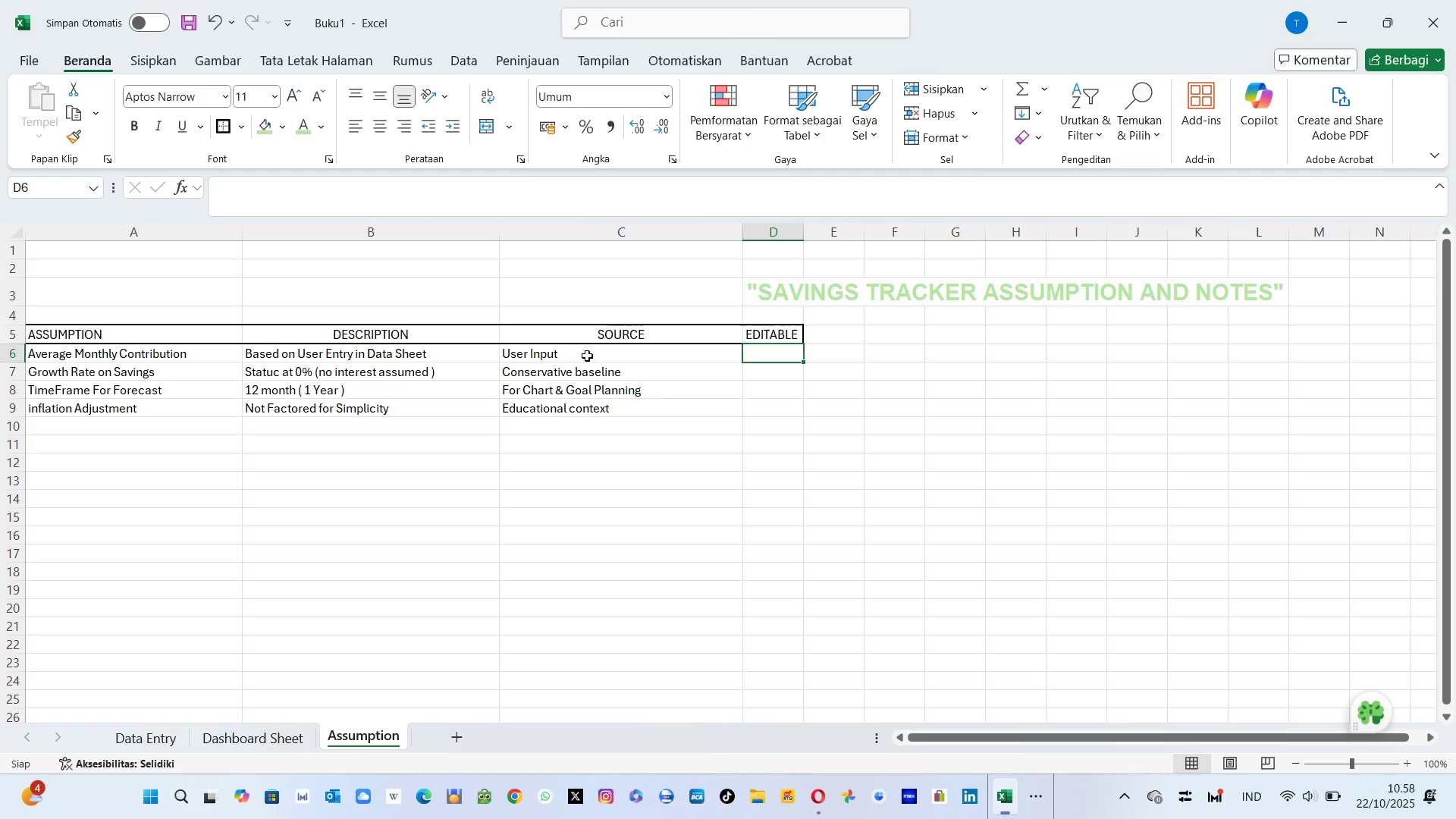 
mouse_move([502, 283])
 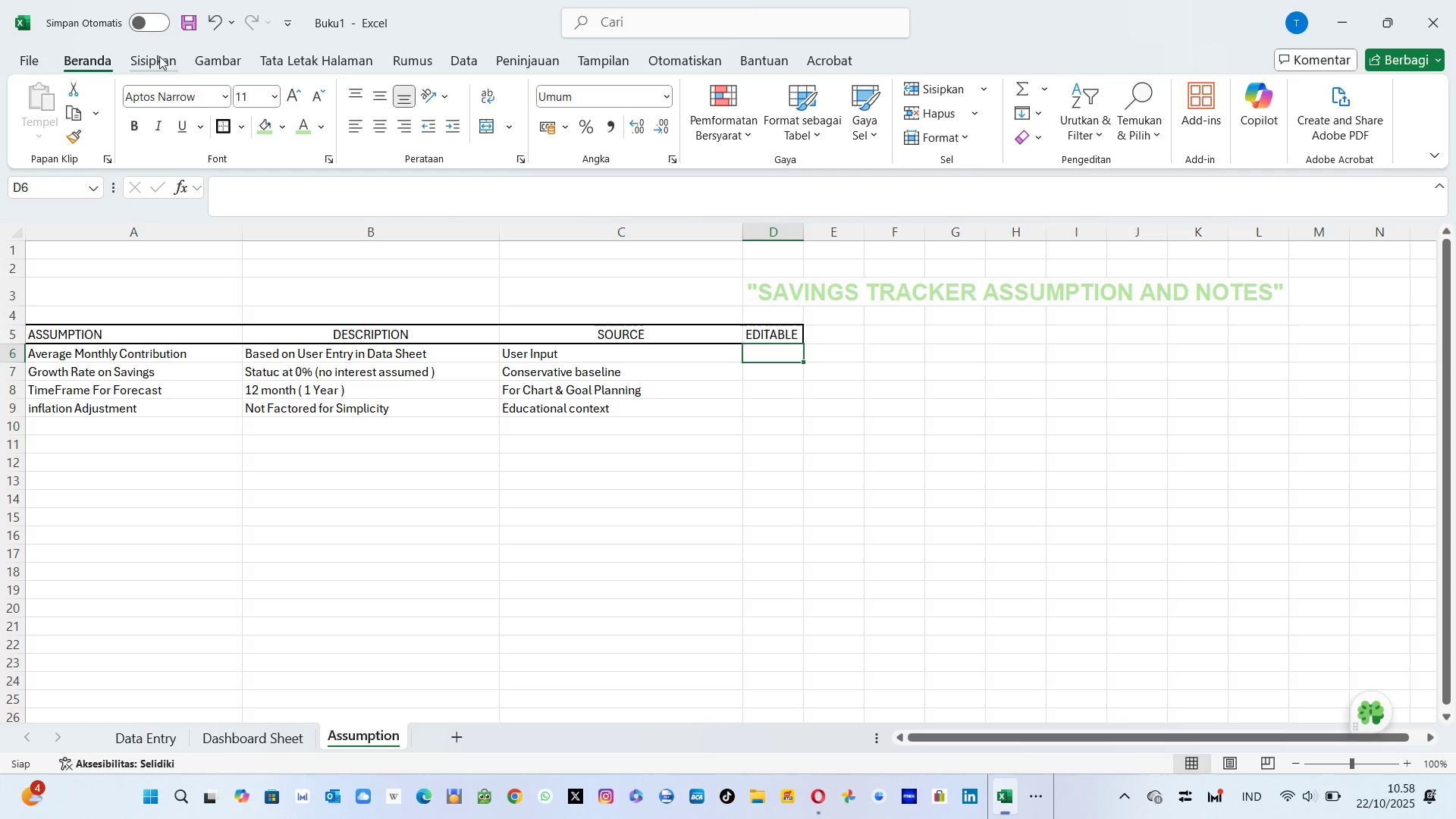 
left_click([153, 51])
 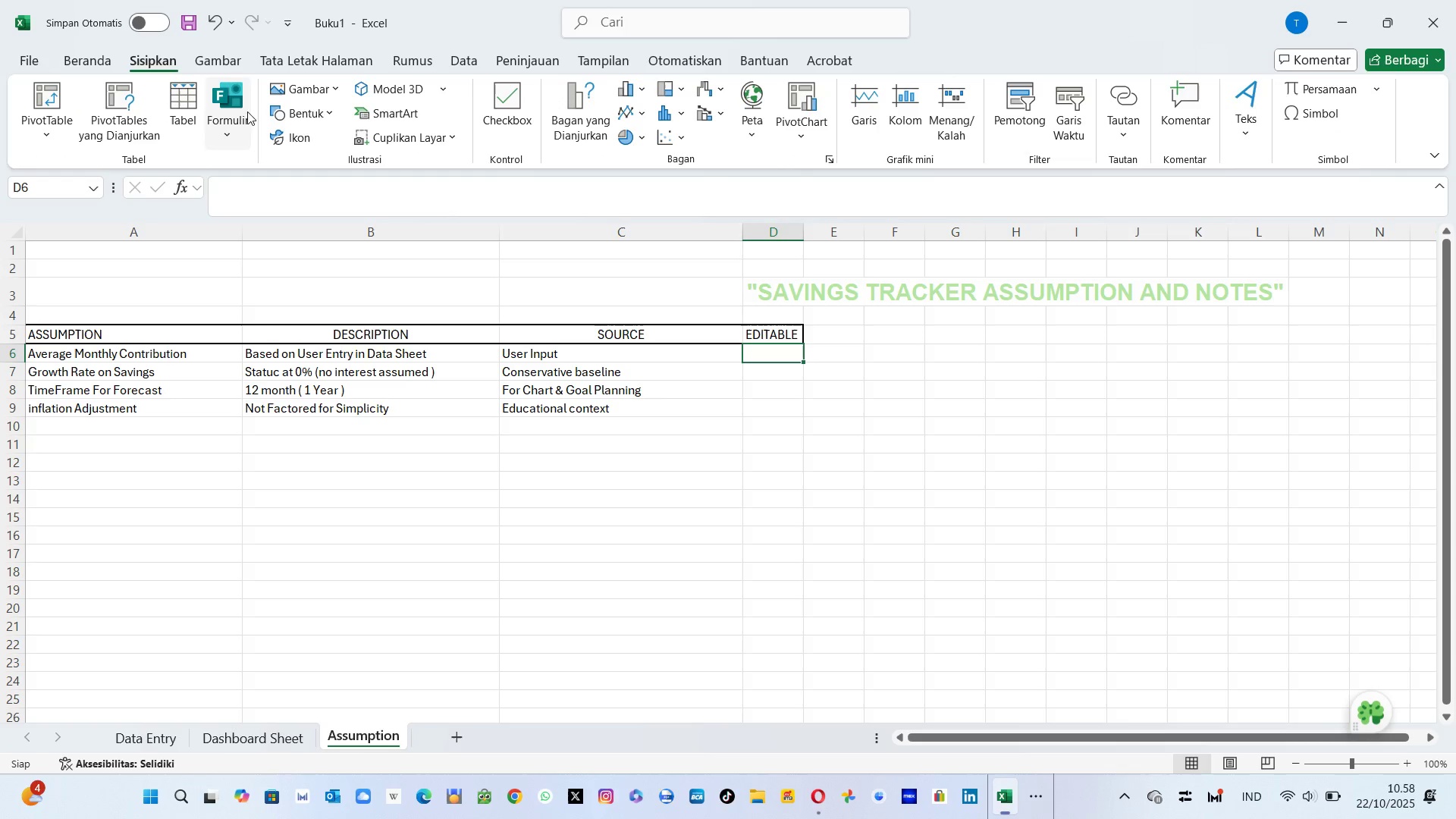 
left_click([303, 130])
 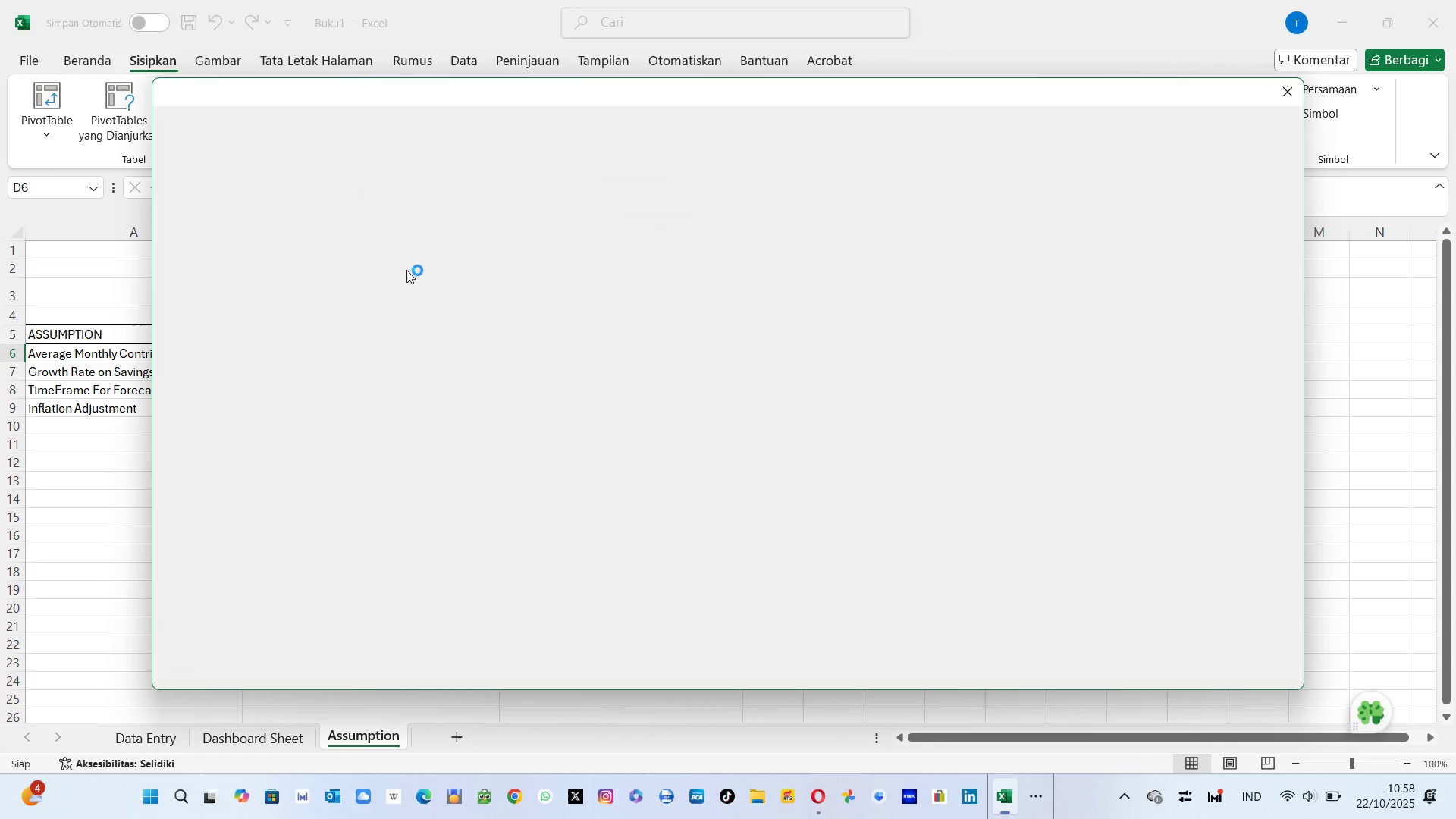 
mouse_move([385, 262])
 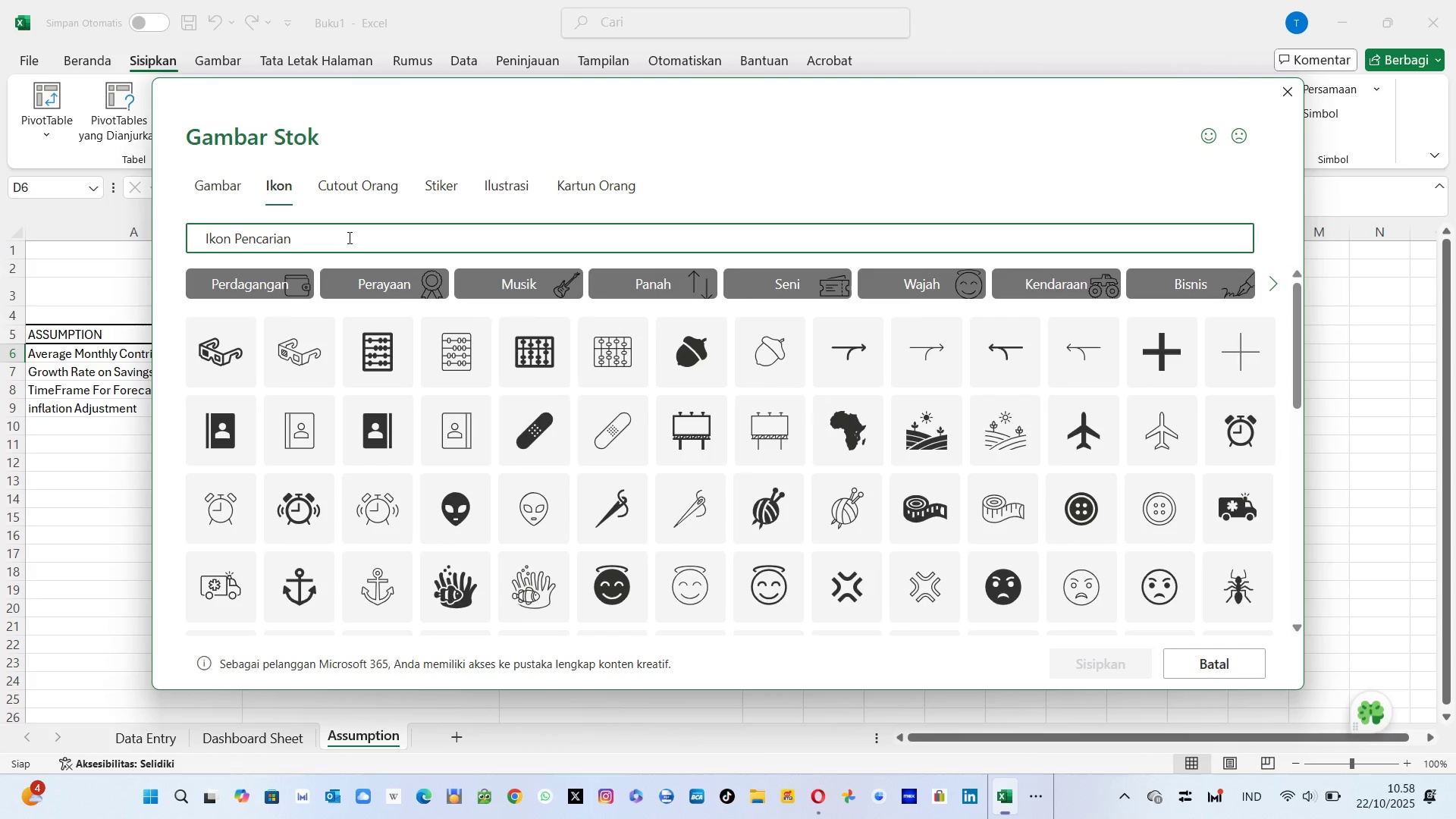 
type(centang)
 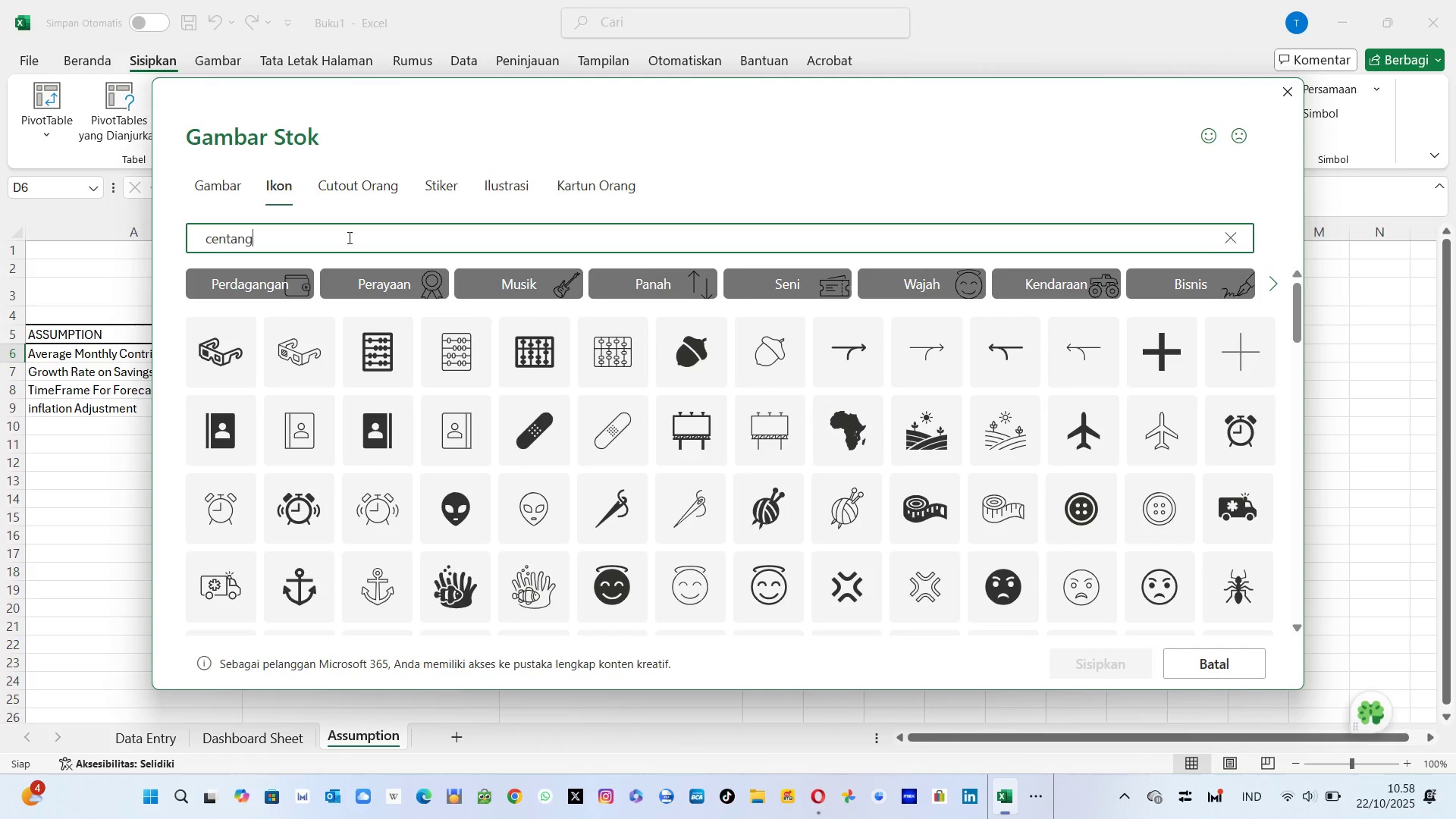 
key(Enter)
 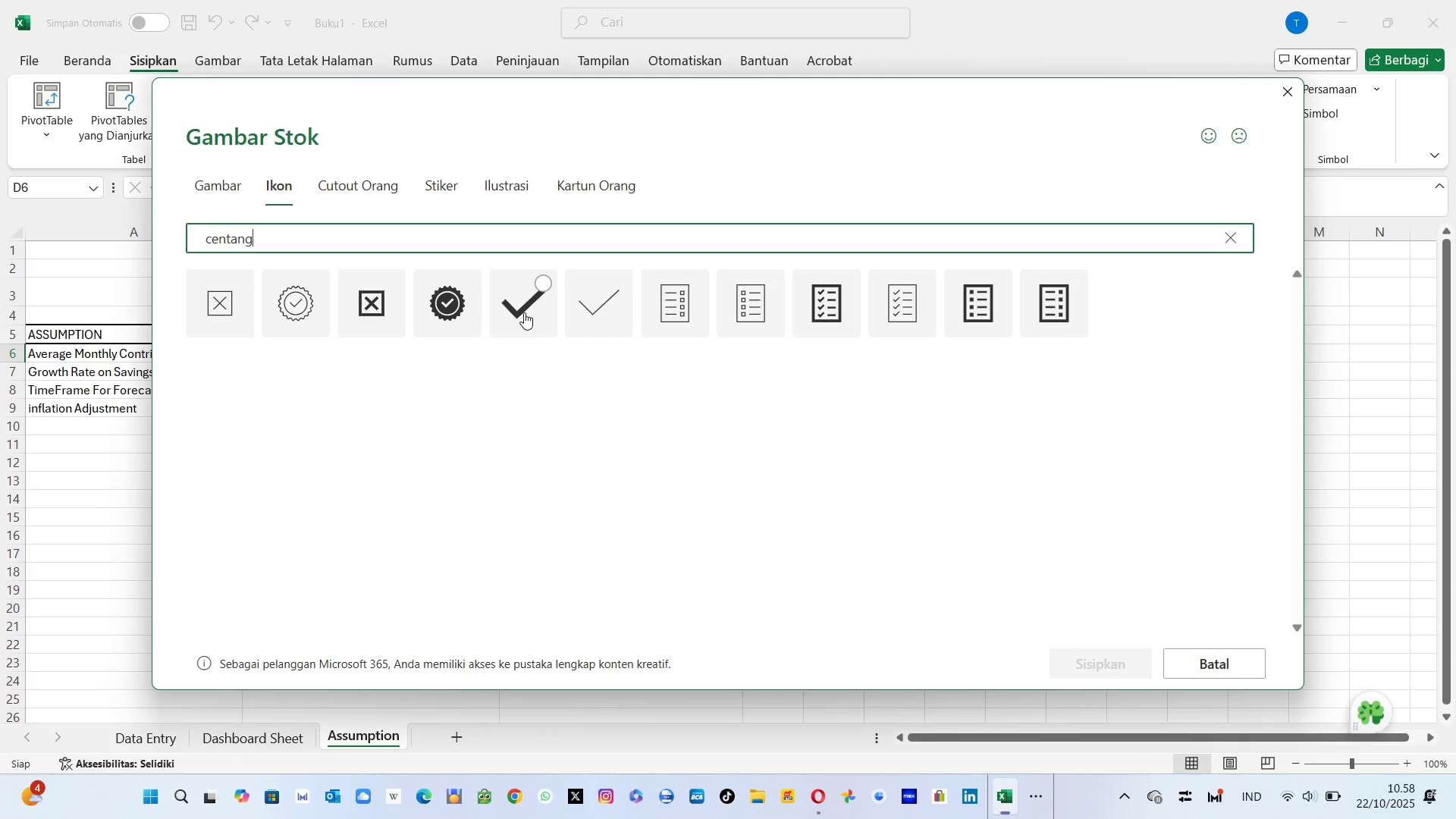 
left_click([524, 312])
 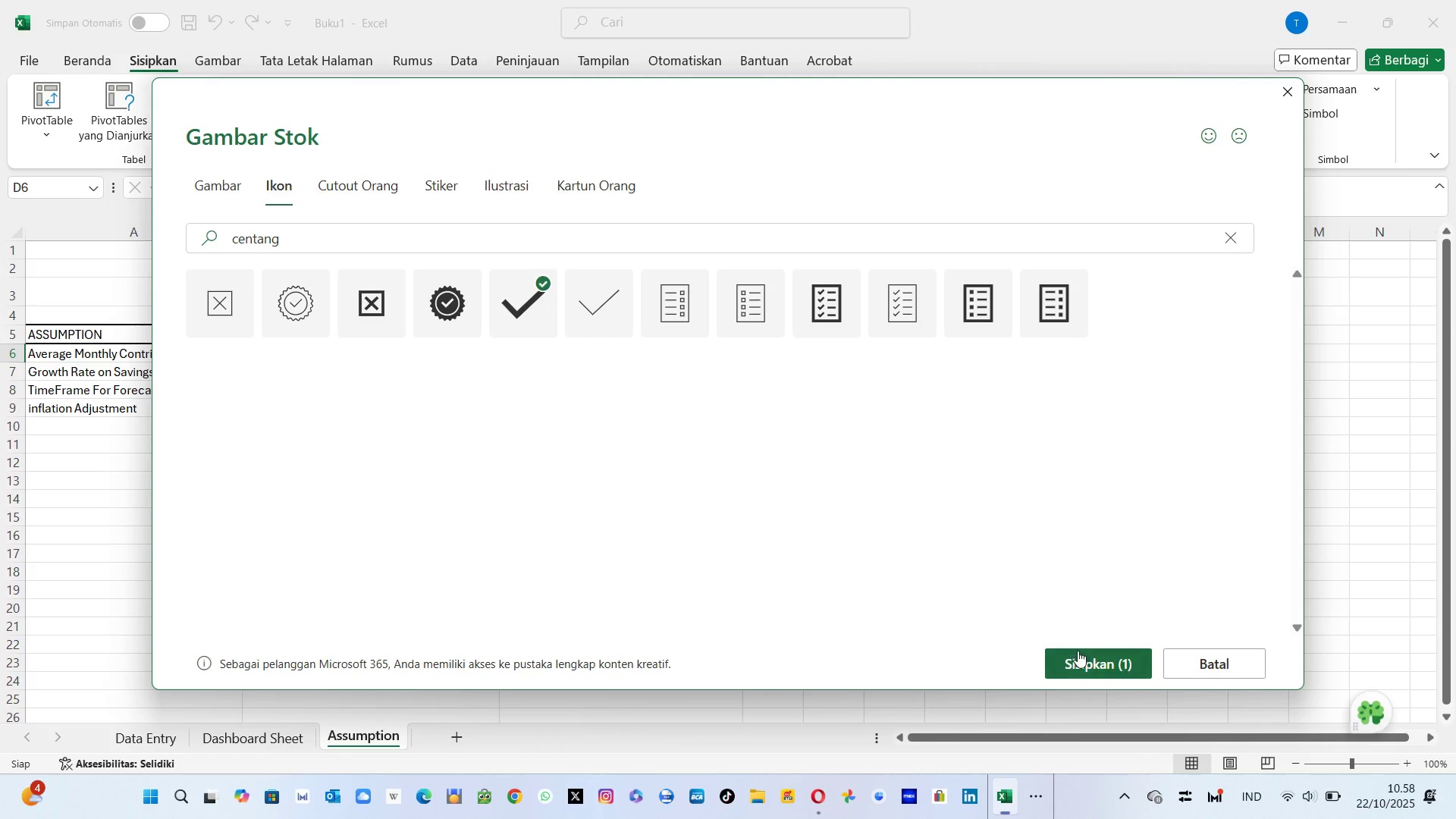 
left_click([1078, 651])
 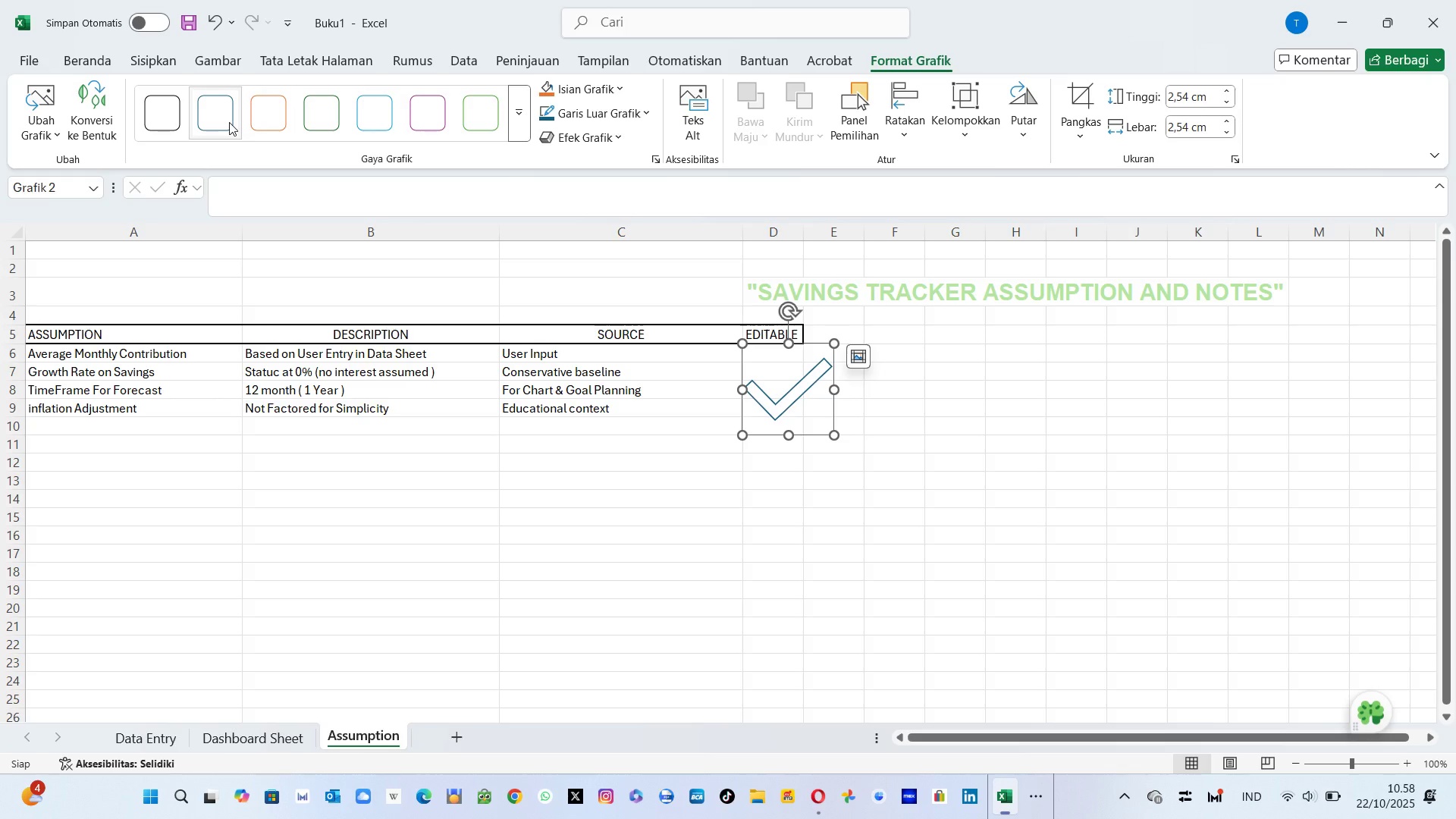 
wait(15.62)
 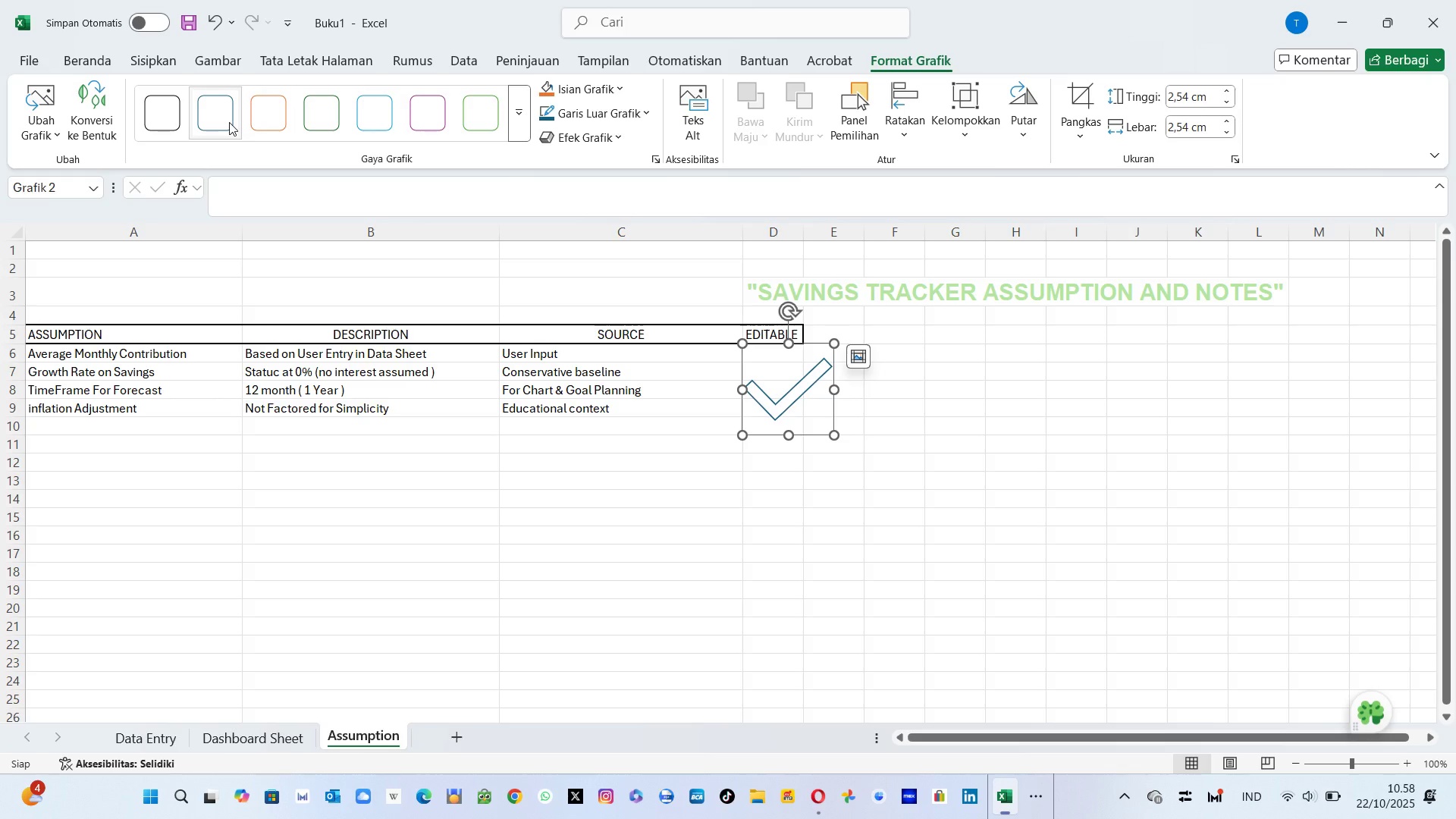 
left_click([363, 125])
 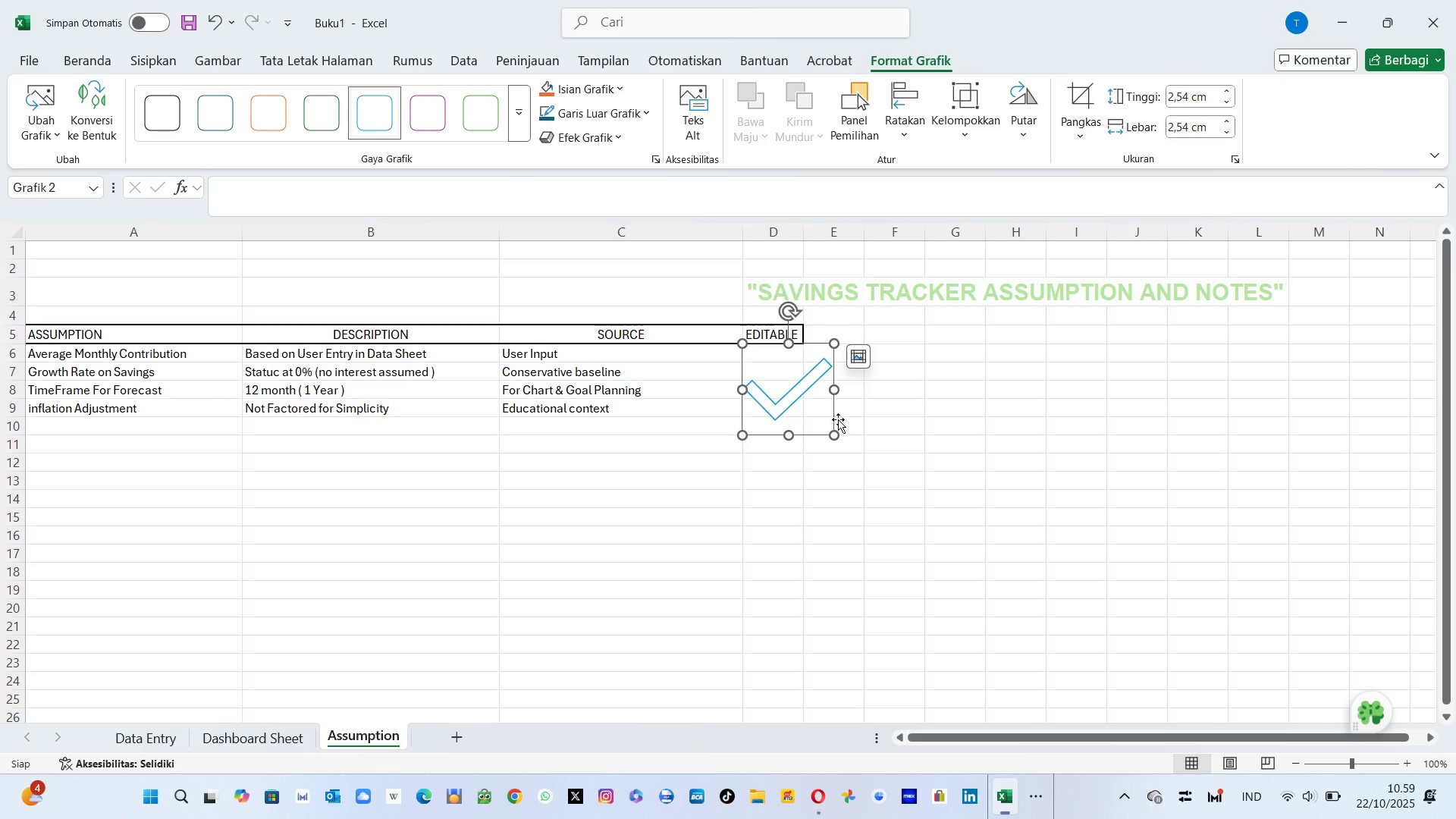 
left_click_drag(start_coordinate=[833, 439], to_coordinate=[761, 379])
 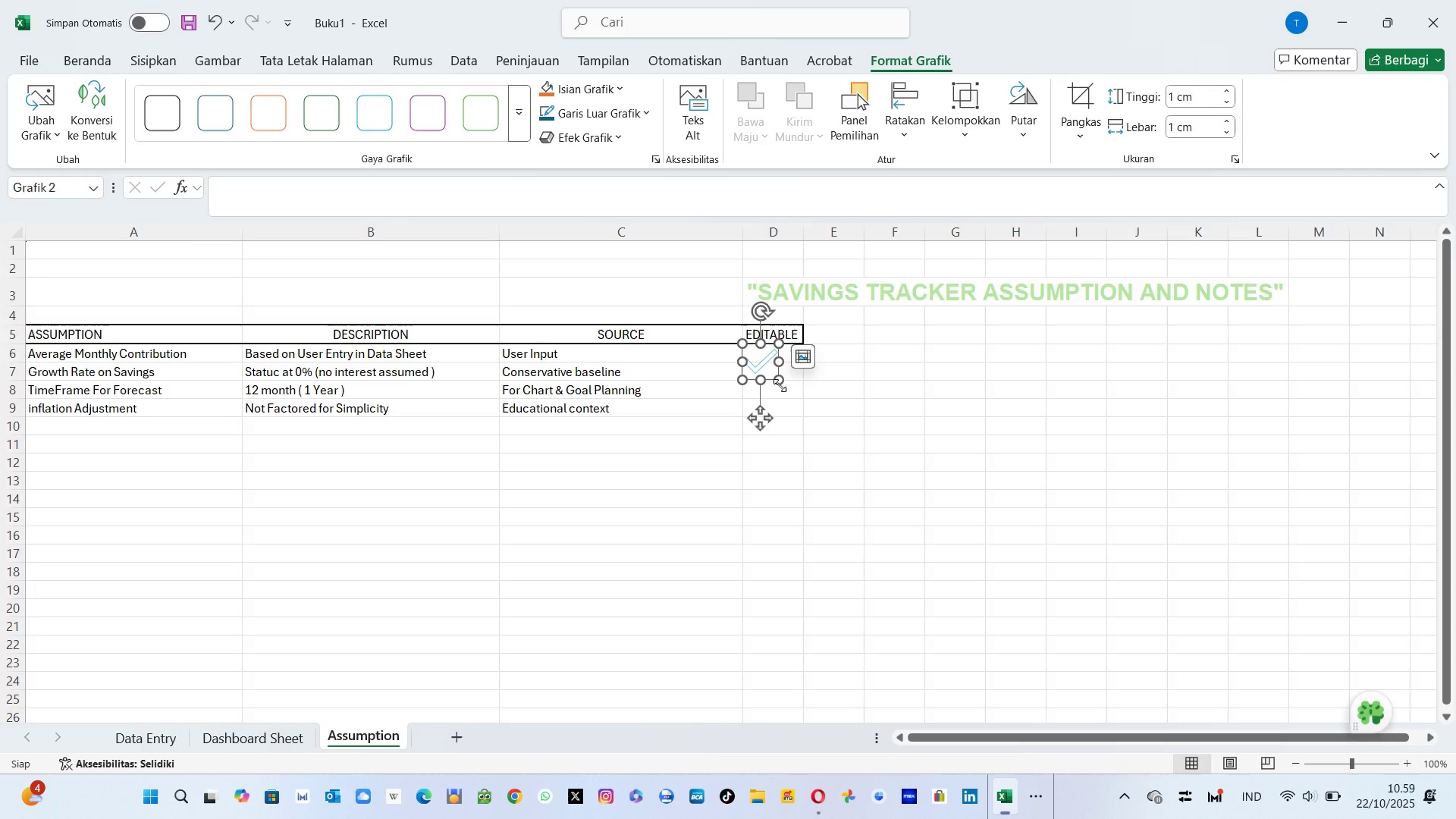 
left_click_drag(start_coordinate=[779, 382], to_coordinate=[751, 369])
 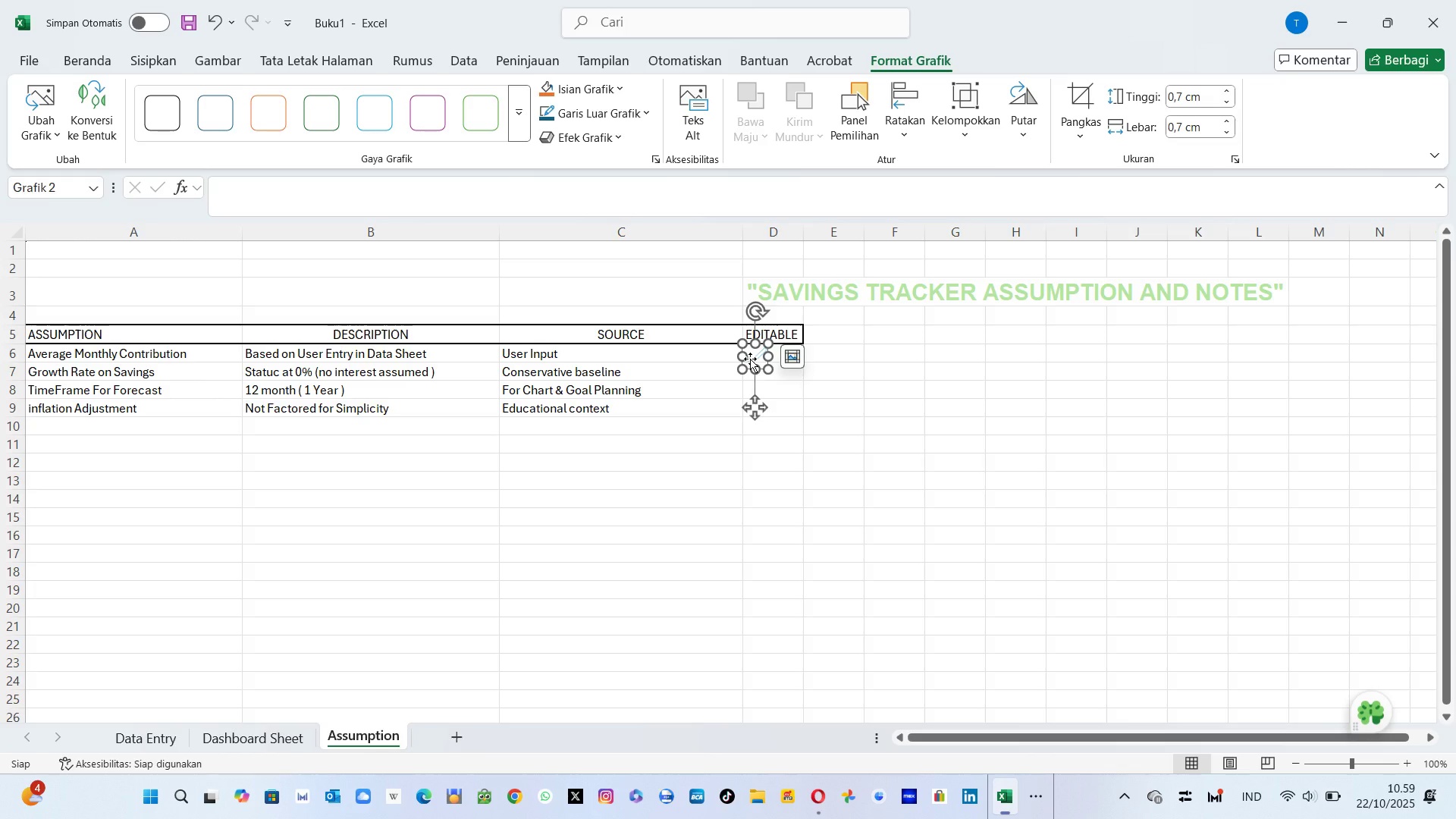 
left_click_drag(start_coordinate=[750, 359], to_coordinate=[767, 384])
 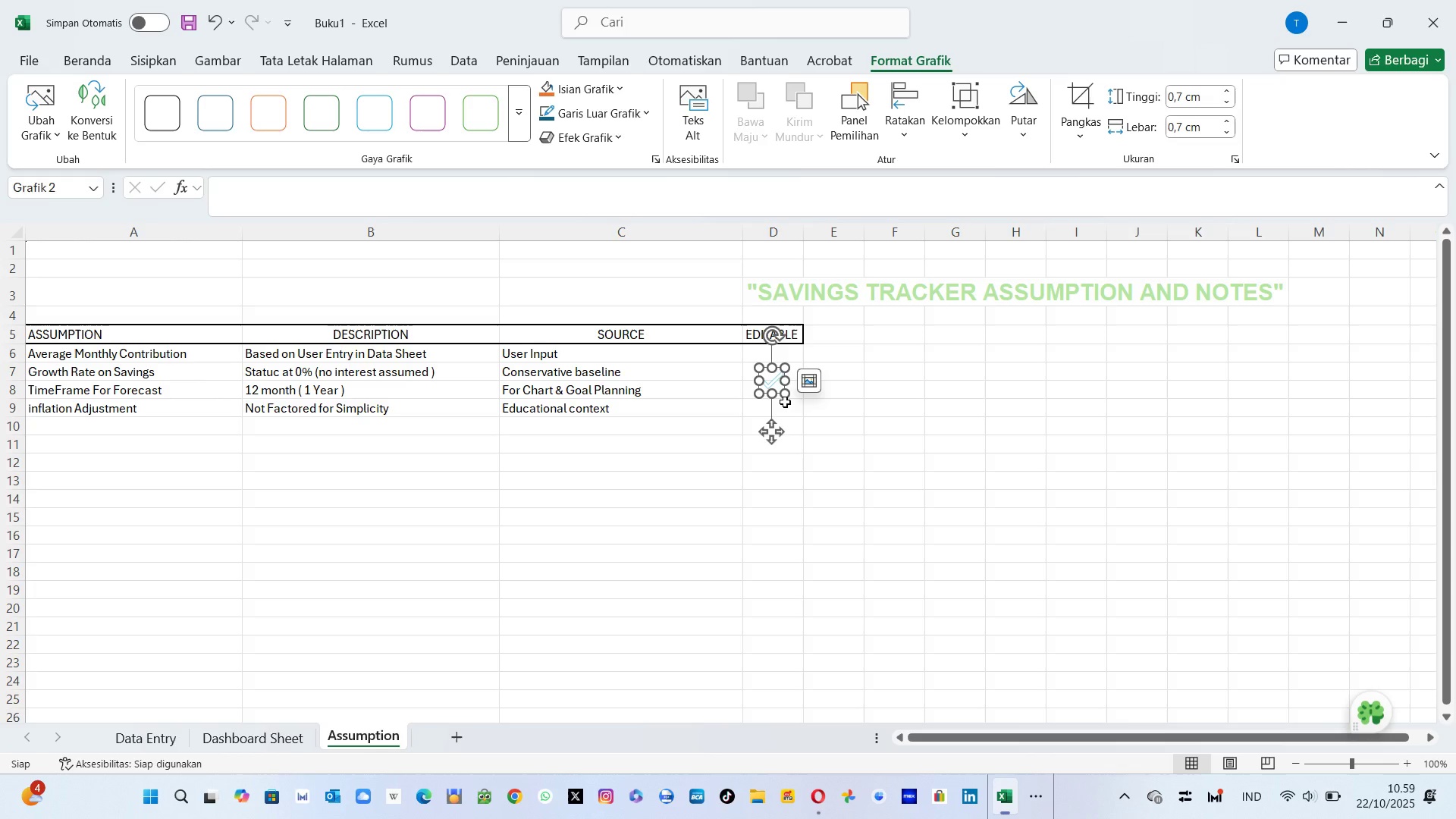 
left_click_drag(start_coordinate=[785, 398], to_coordinate=[769, 390])
 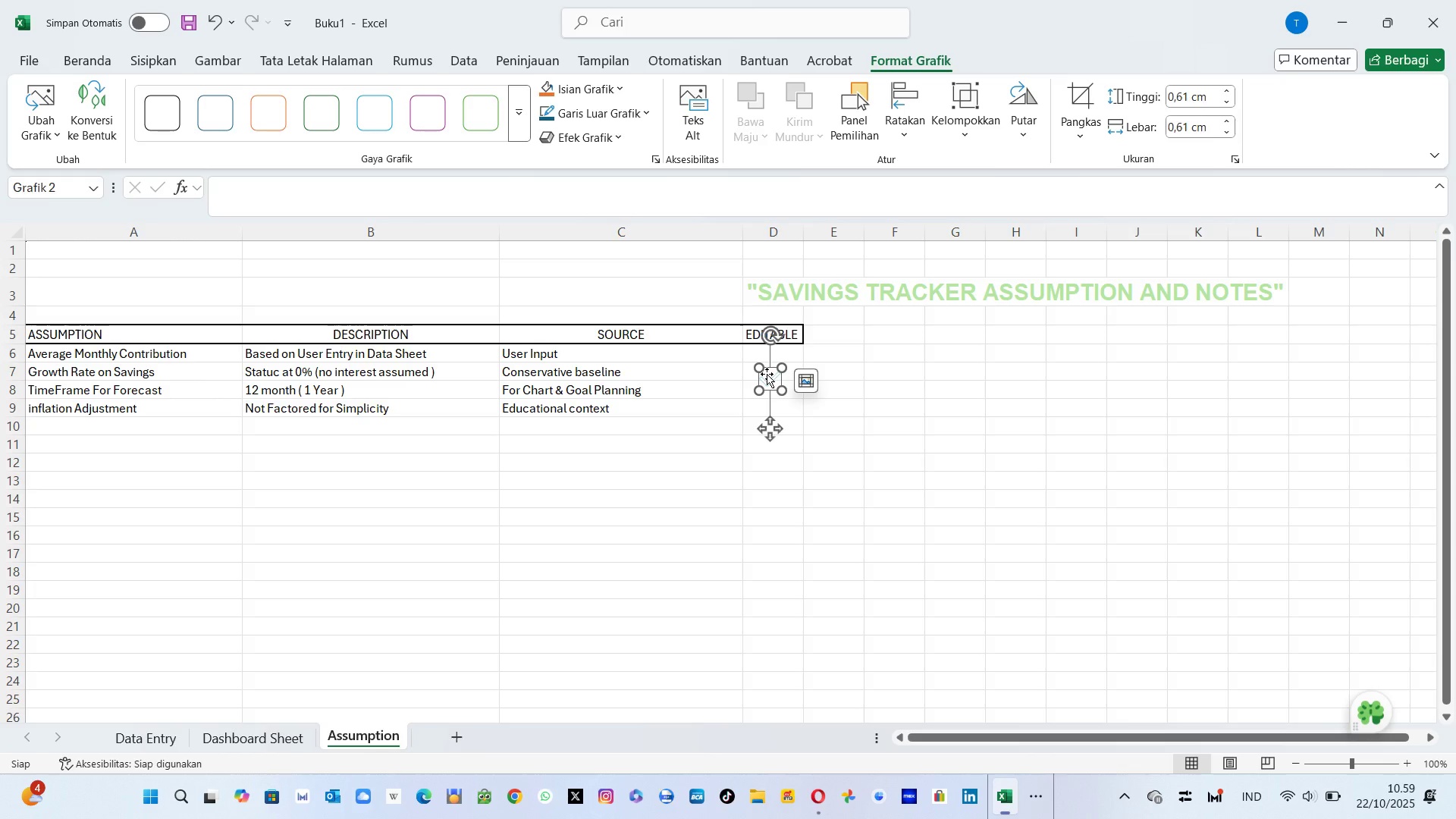 
left_click_drag(start_coordinate=[767, 374], to_coordinate=[766, 348])
 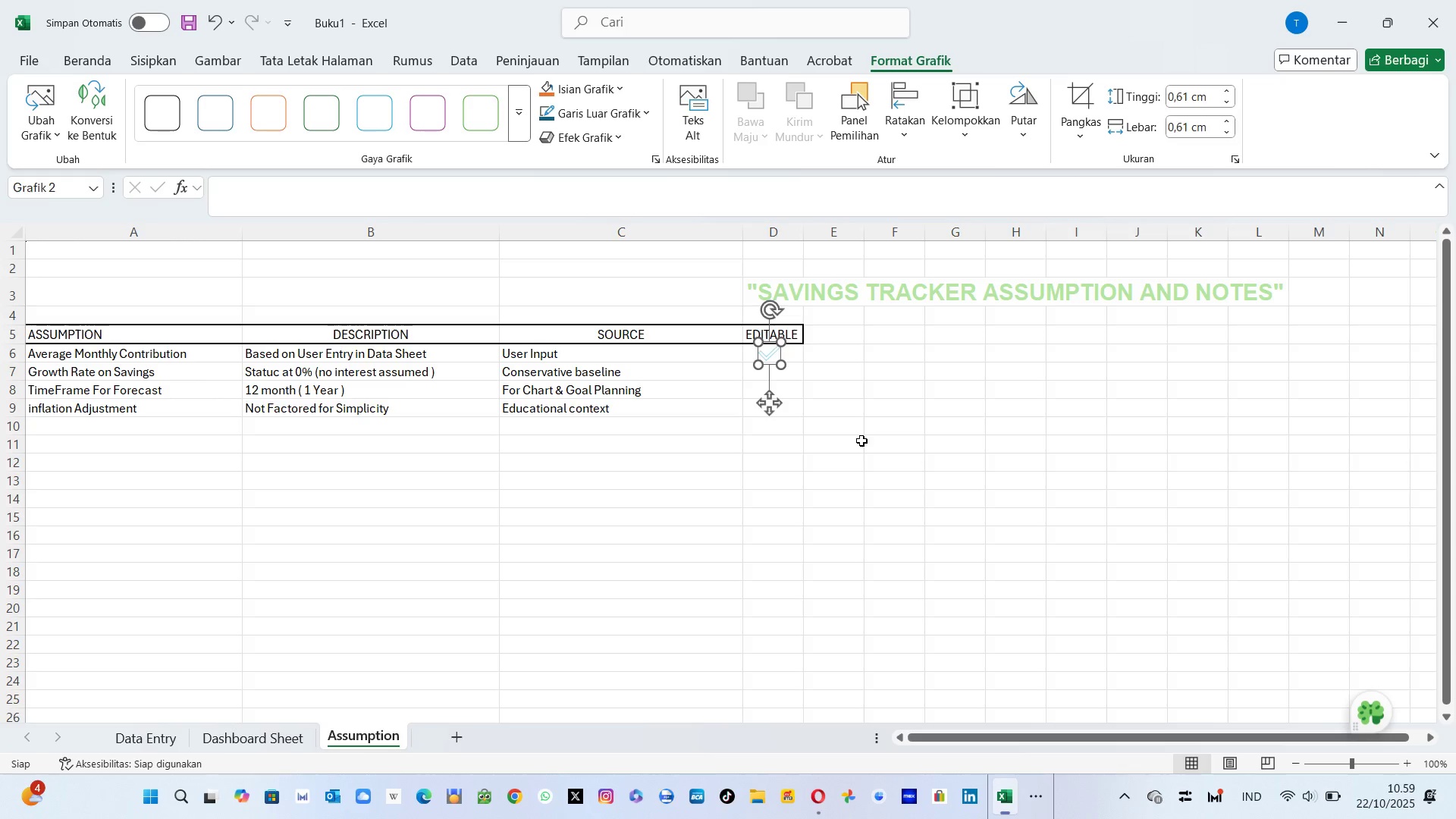 
left_click([861, 441])
 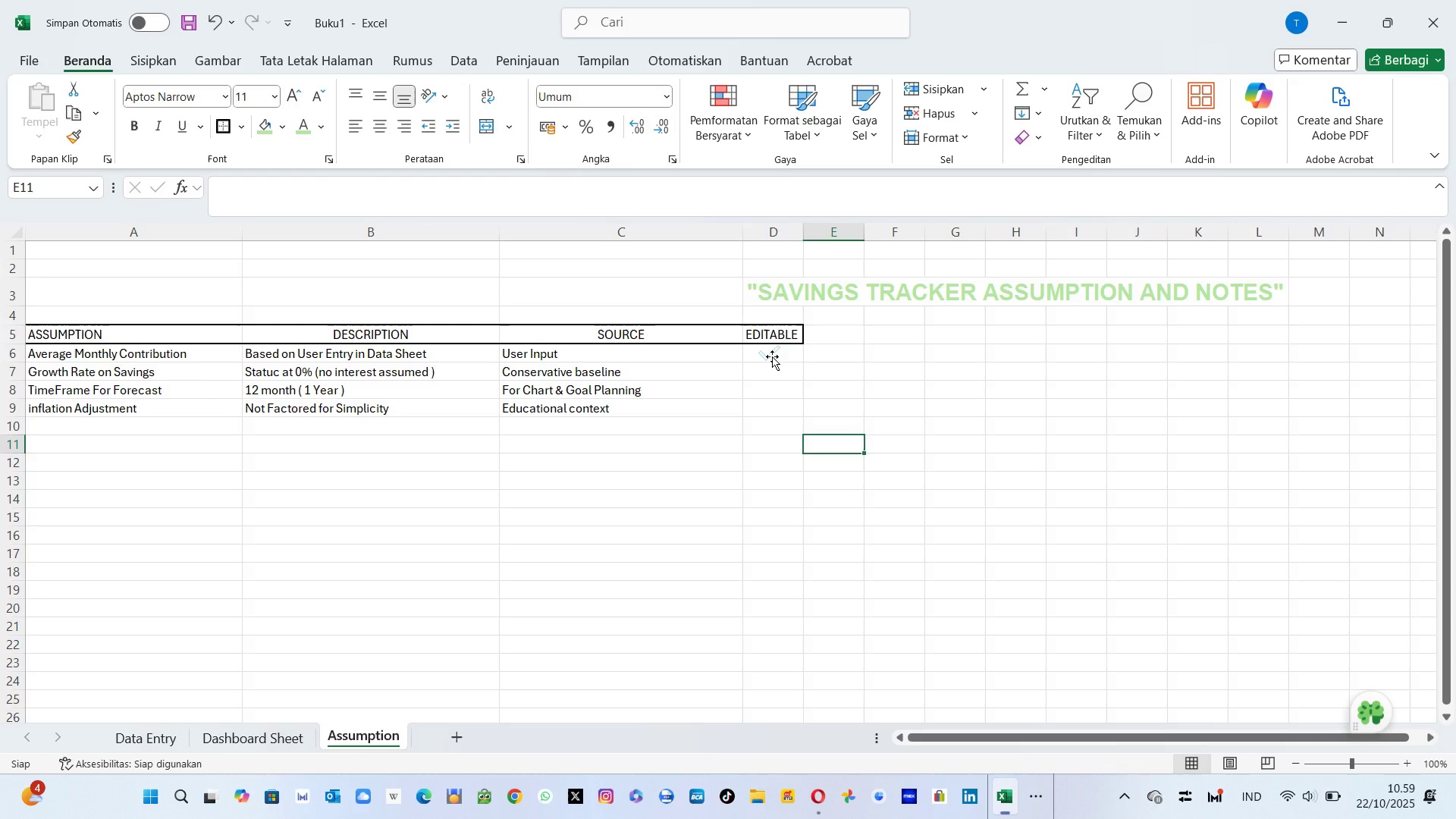 
left_click([771, 356])
 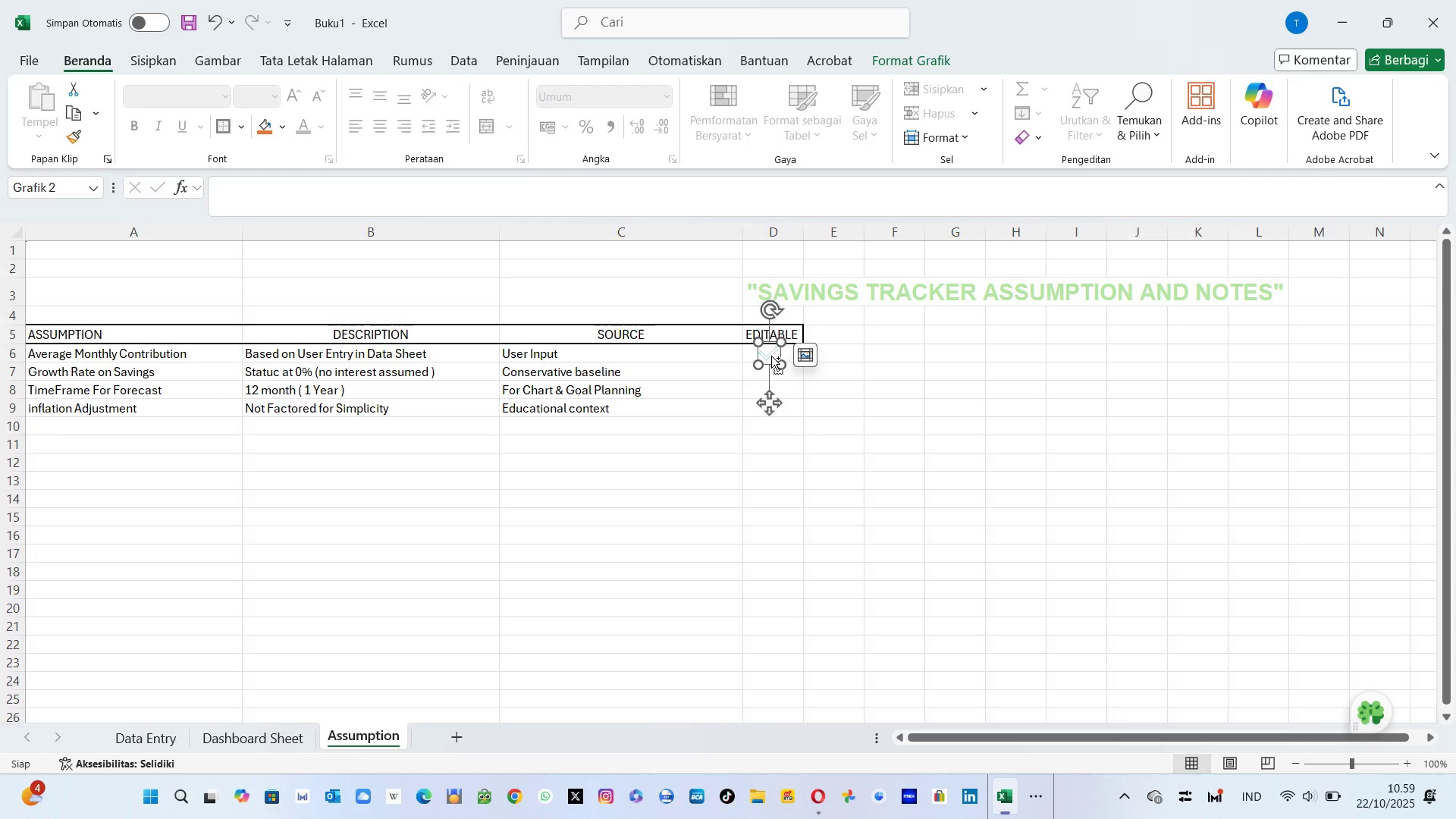 
key(Control+C)
 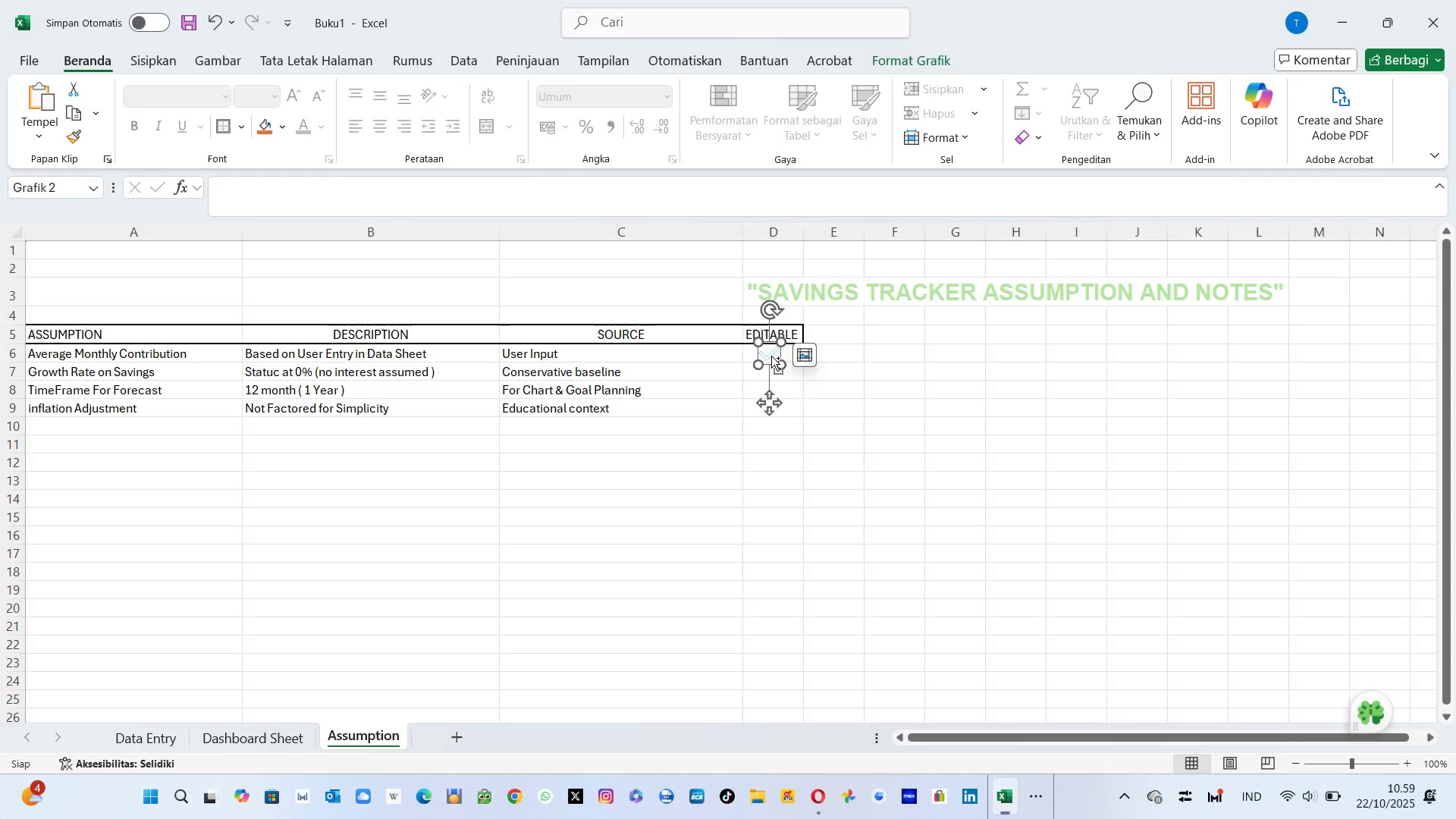 
key(Control+V)
 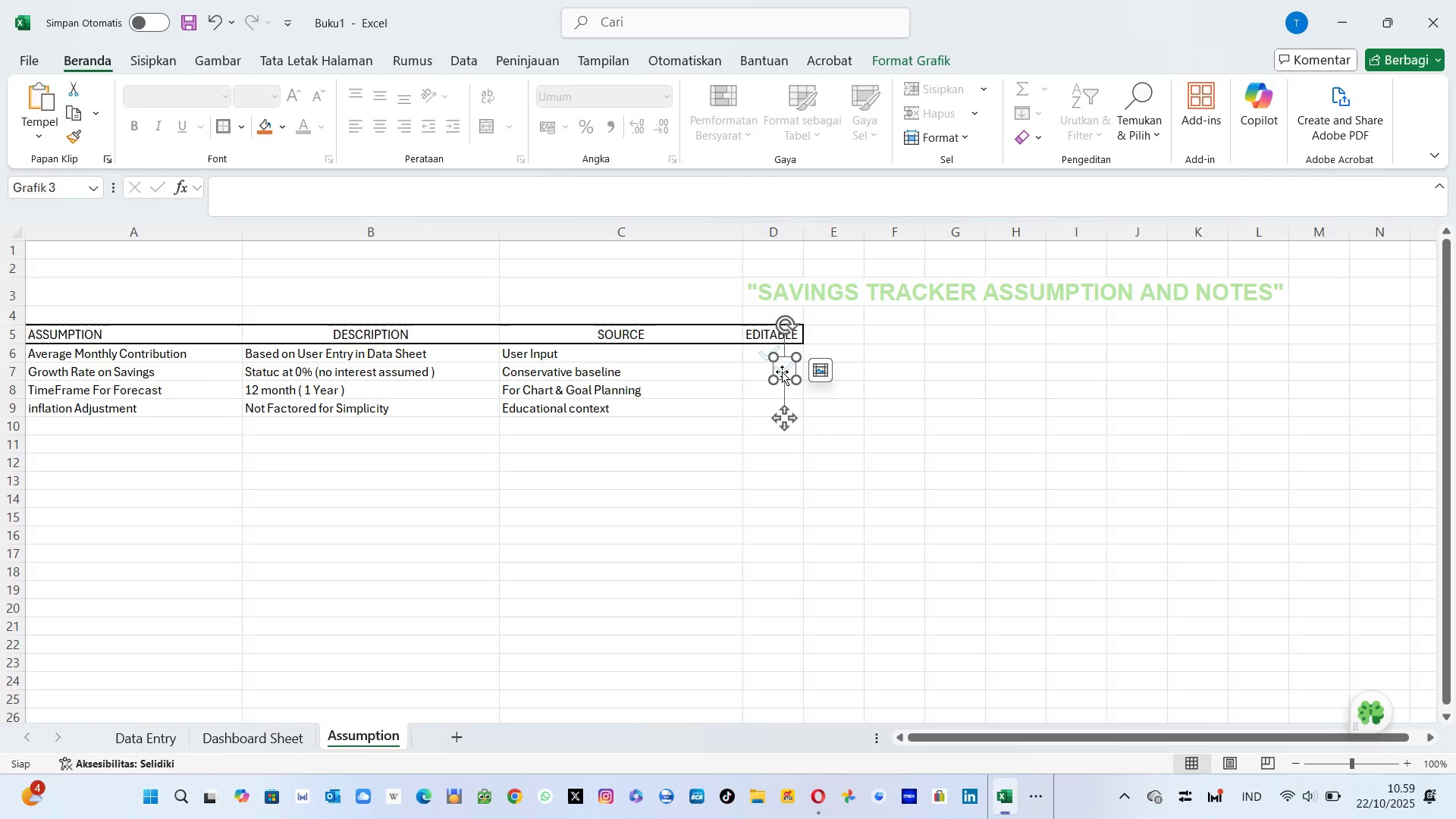 
left_click_drag(start_coordinate=[783, 373], to_coordinate=[769, 392])
 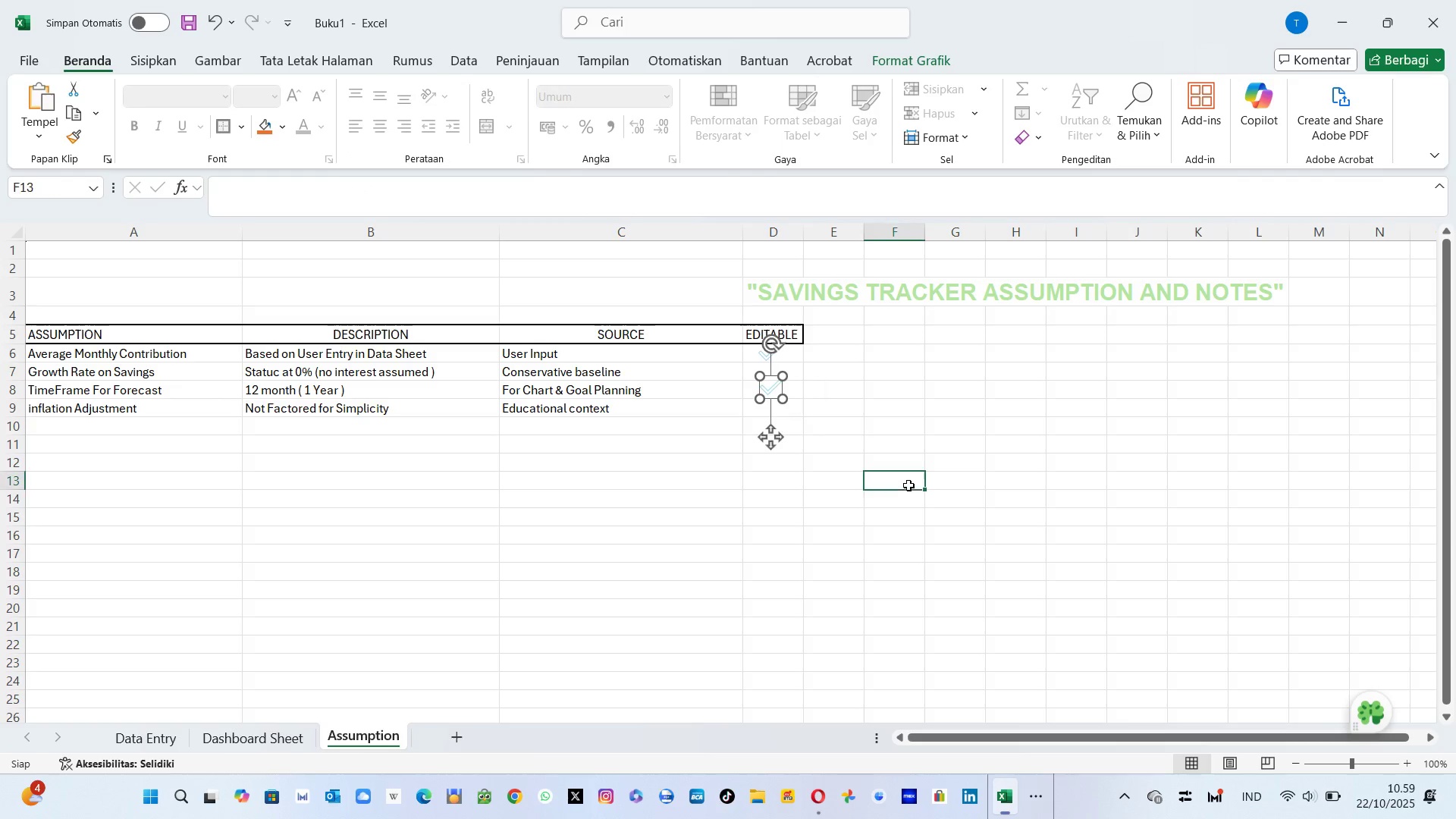 
left_click([908, 485])
 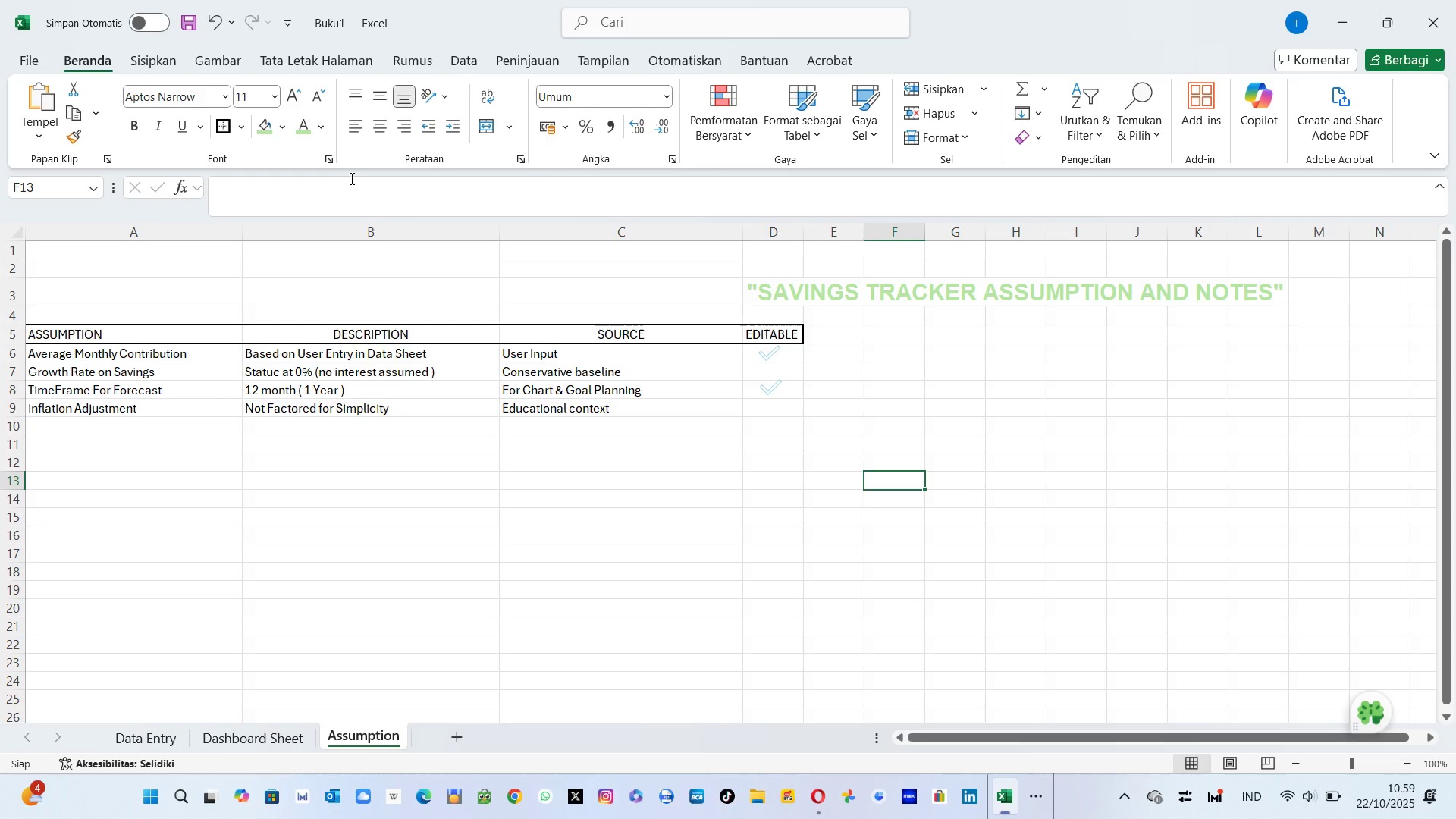 
left_click([162, 65])
 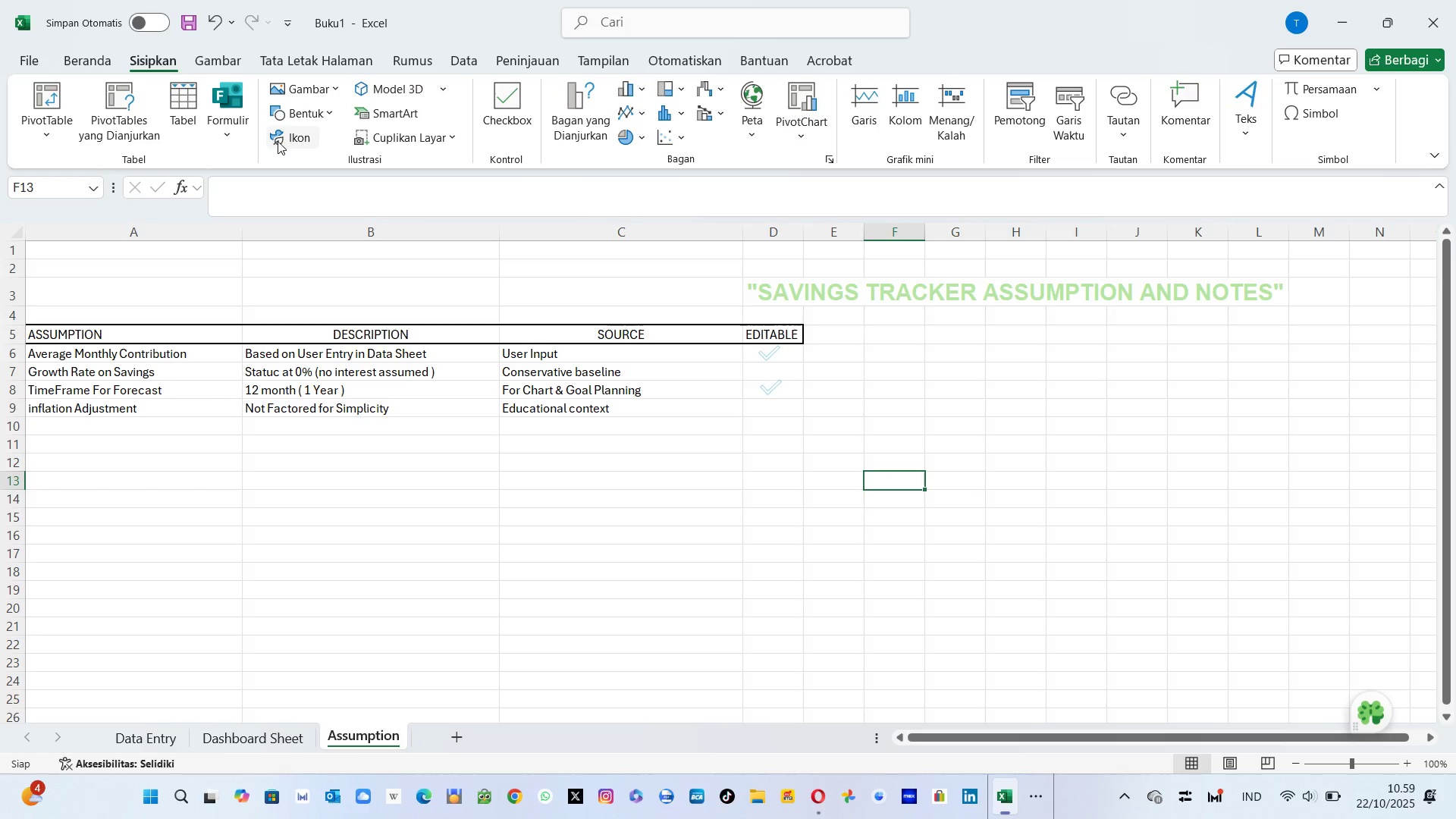 
left_click([300, 145])
 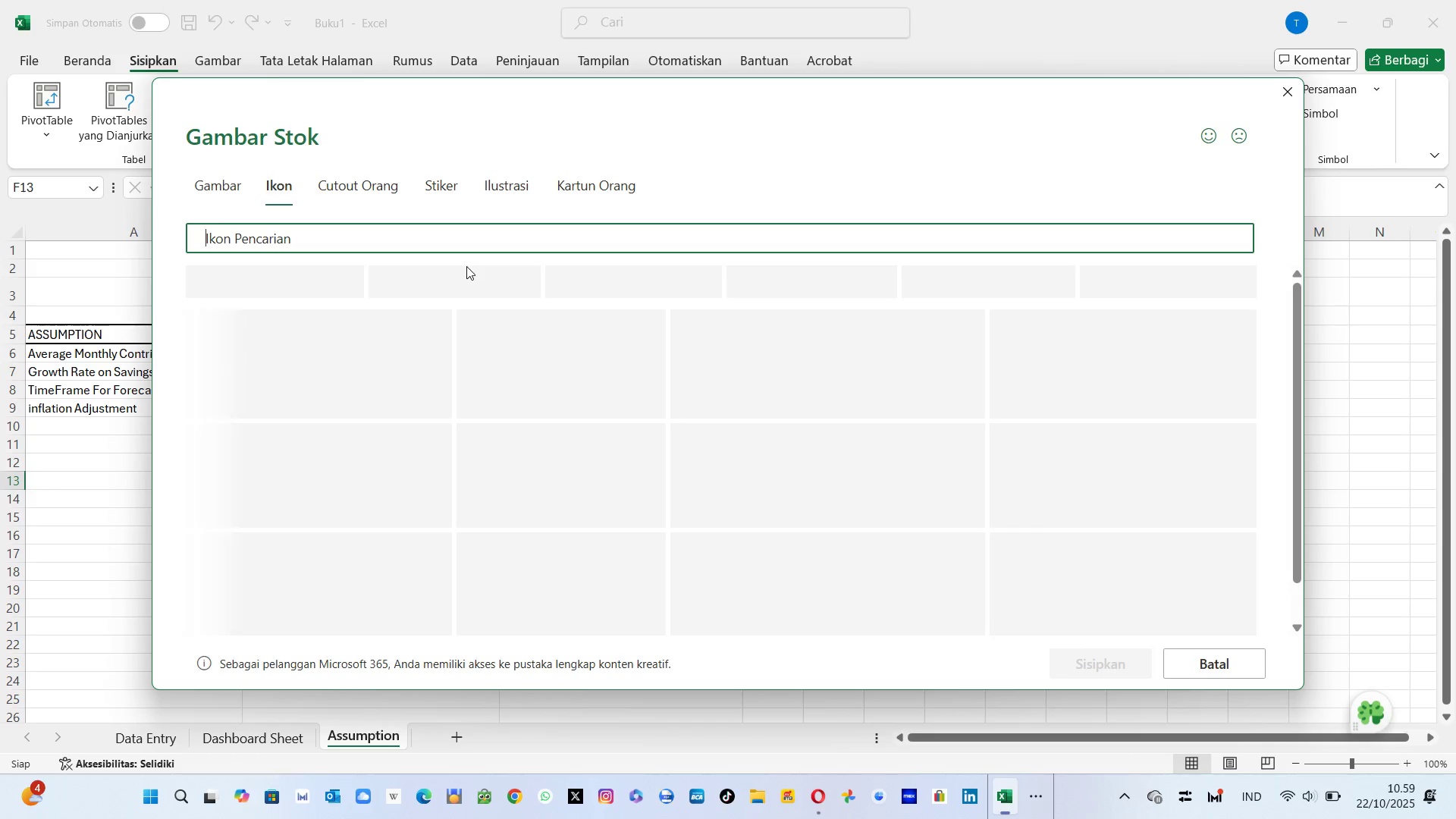 
left_click([388, 239])
 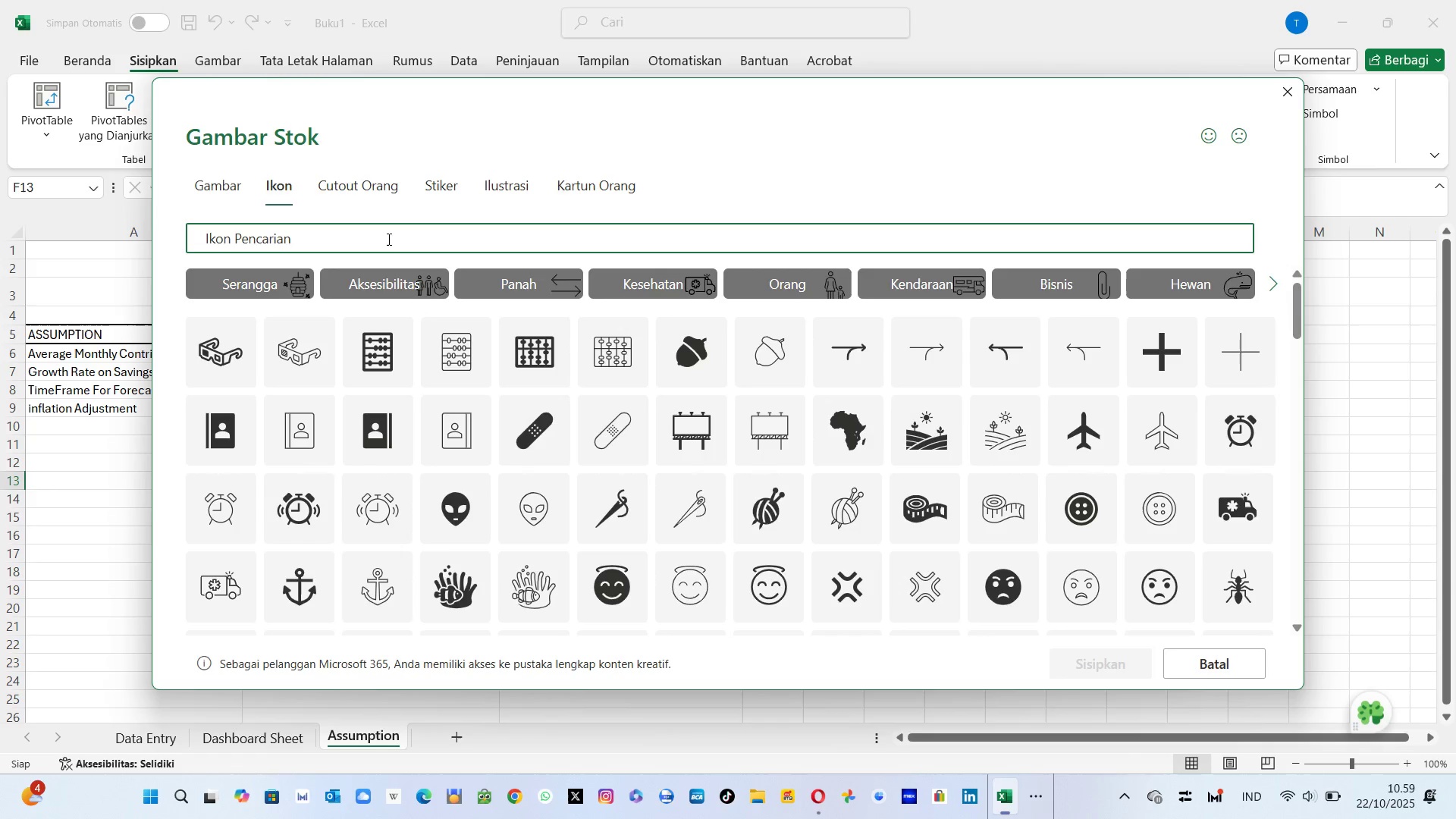 
type(mark)
key(Backspace)
key(Backspace)
key(Backspace)
key(Backspace)
key(Backspace)
type(silang)
 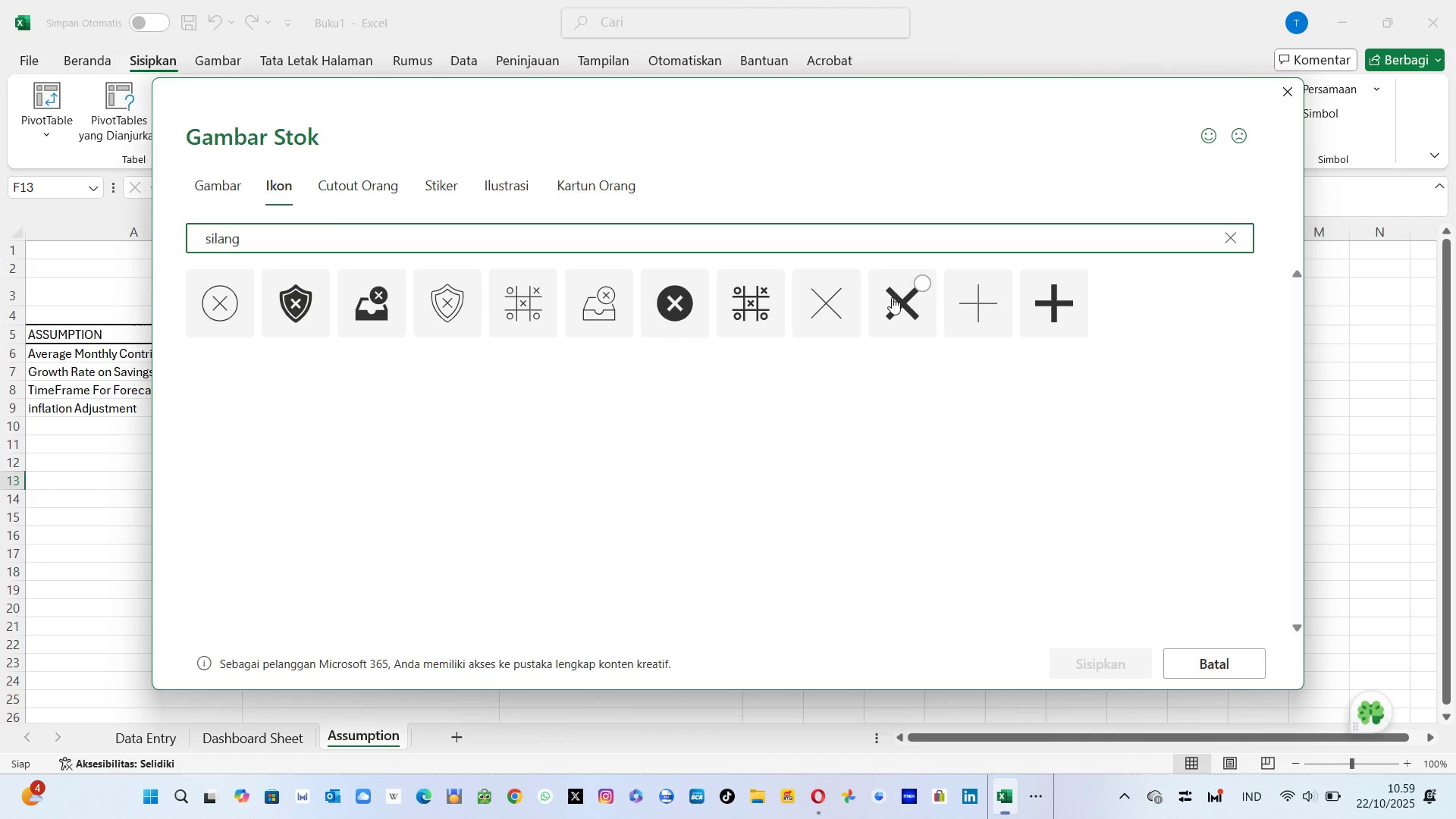 
left_click([892, 297])
 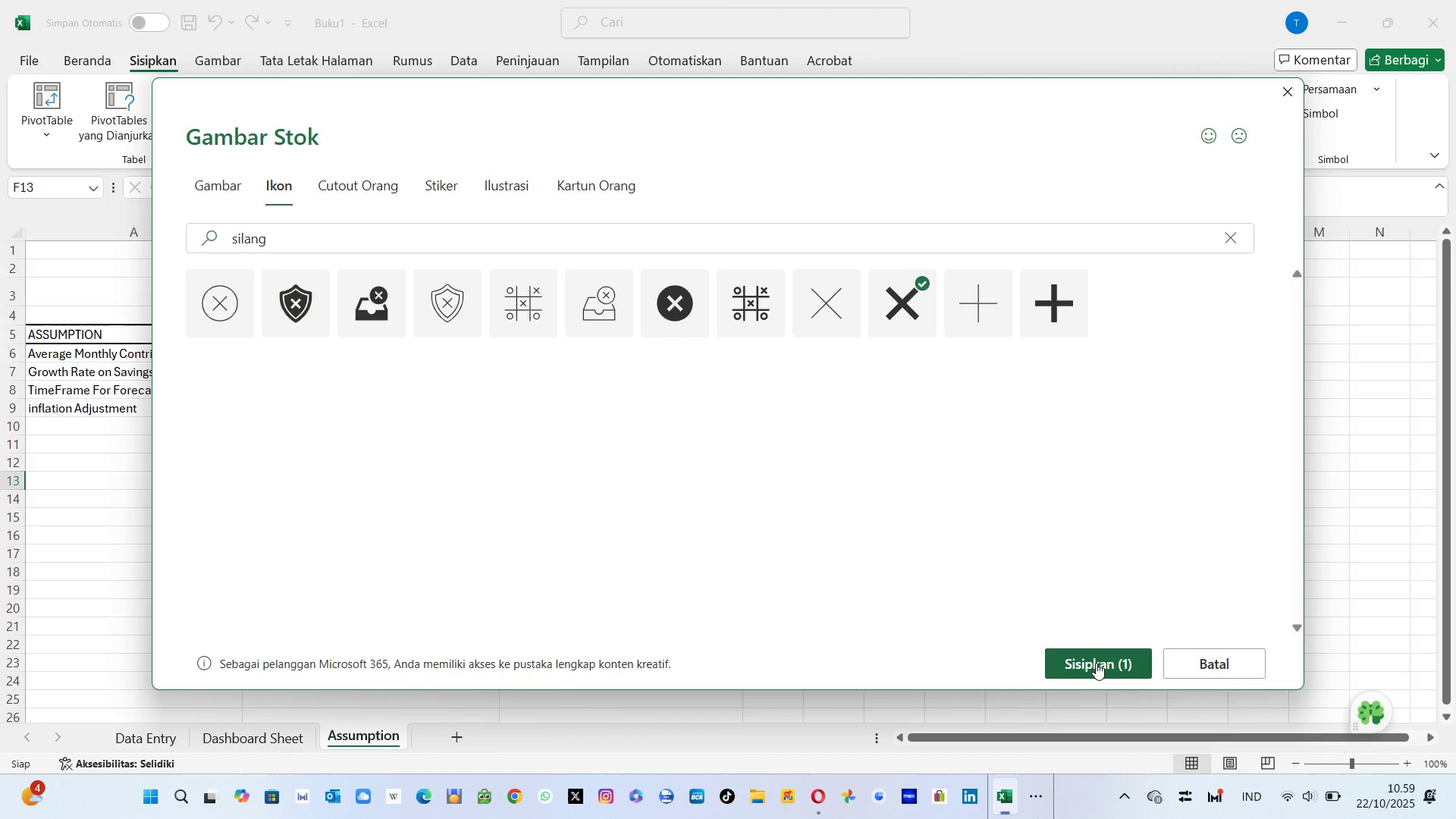 
left_click([1096, 663])
 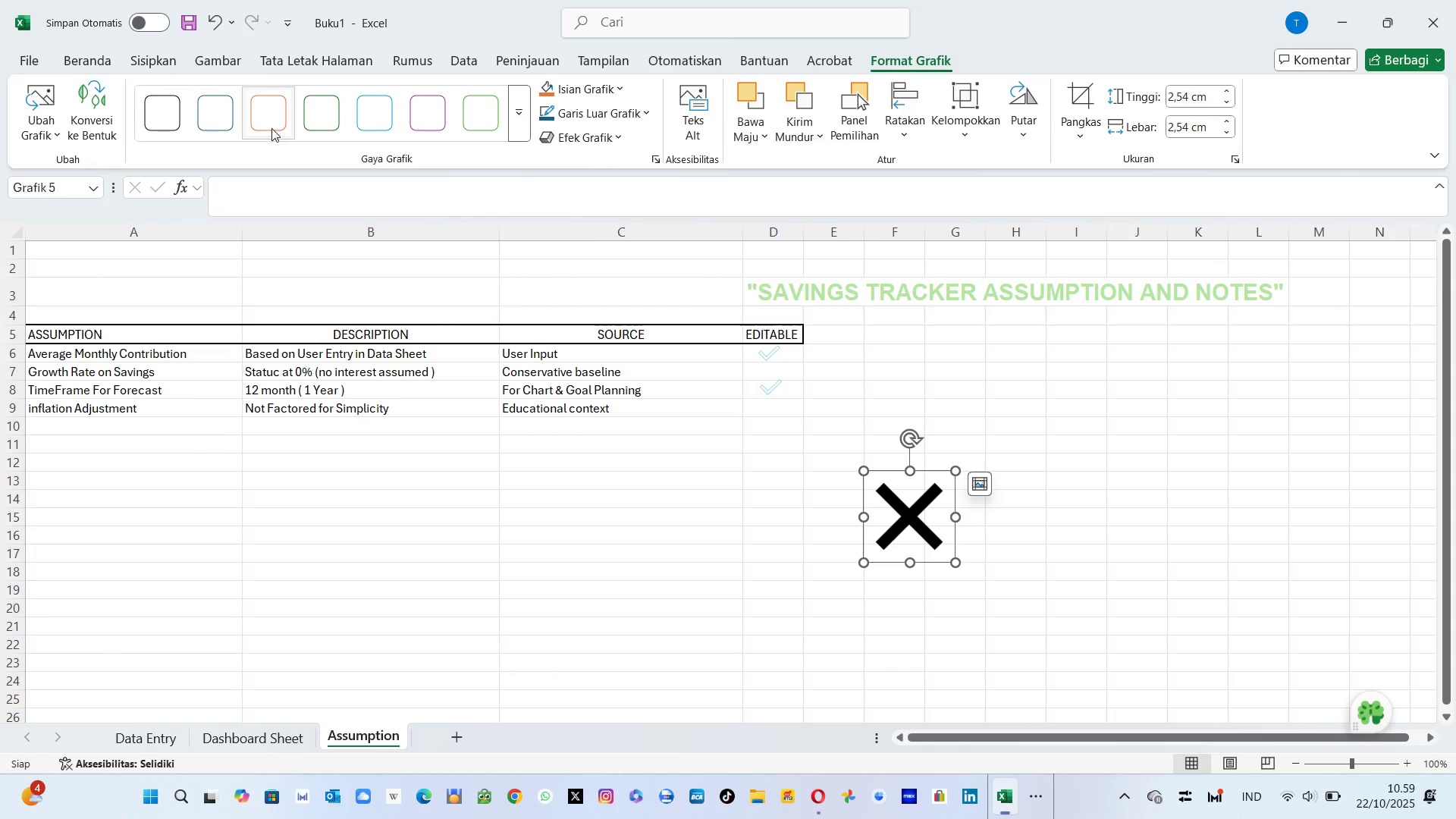 
left_click([271, 128])
 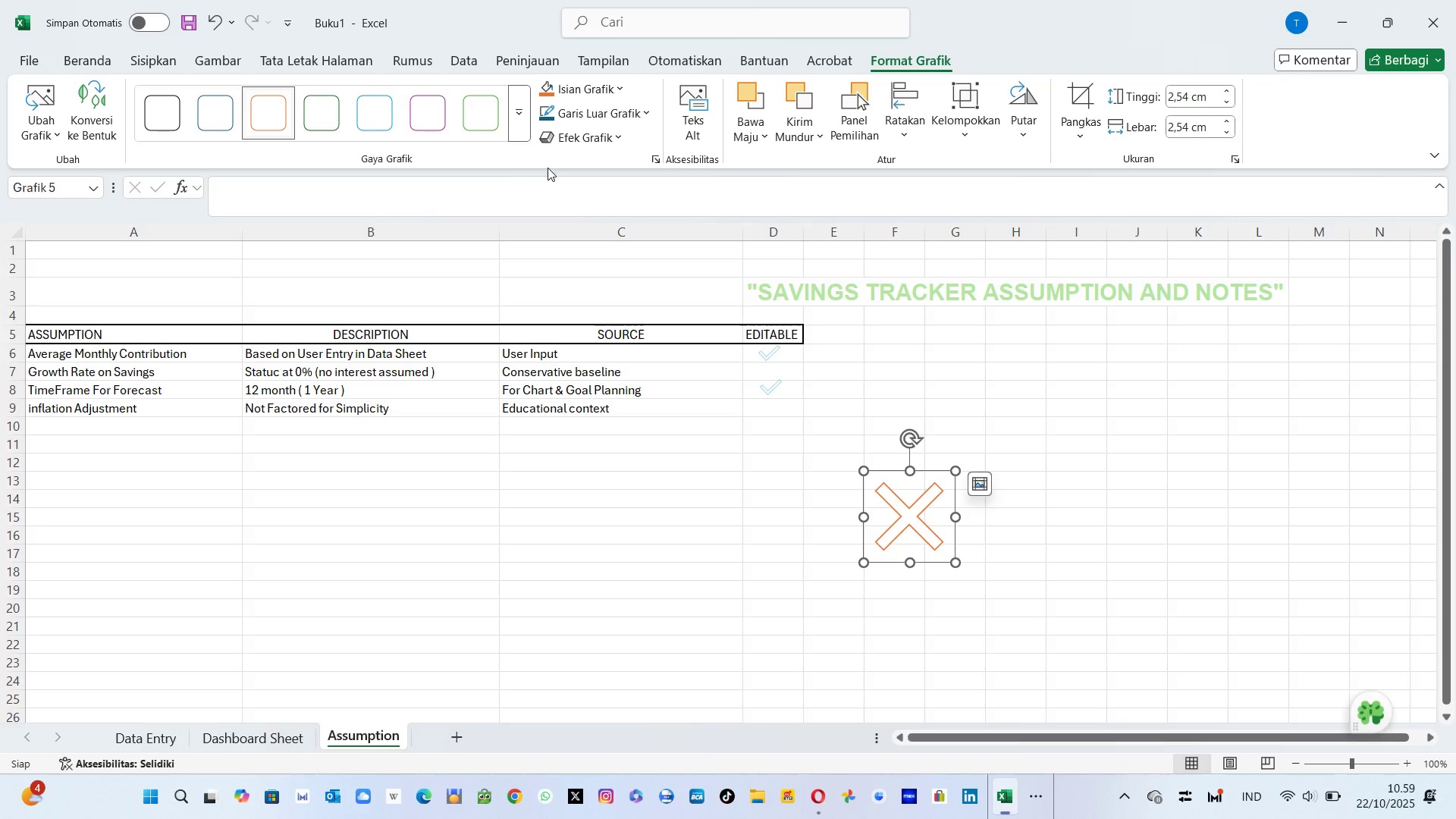 
double_click([519, 105])
 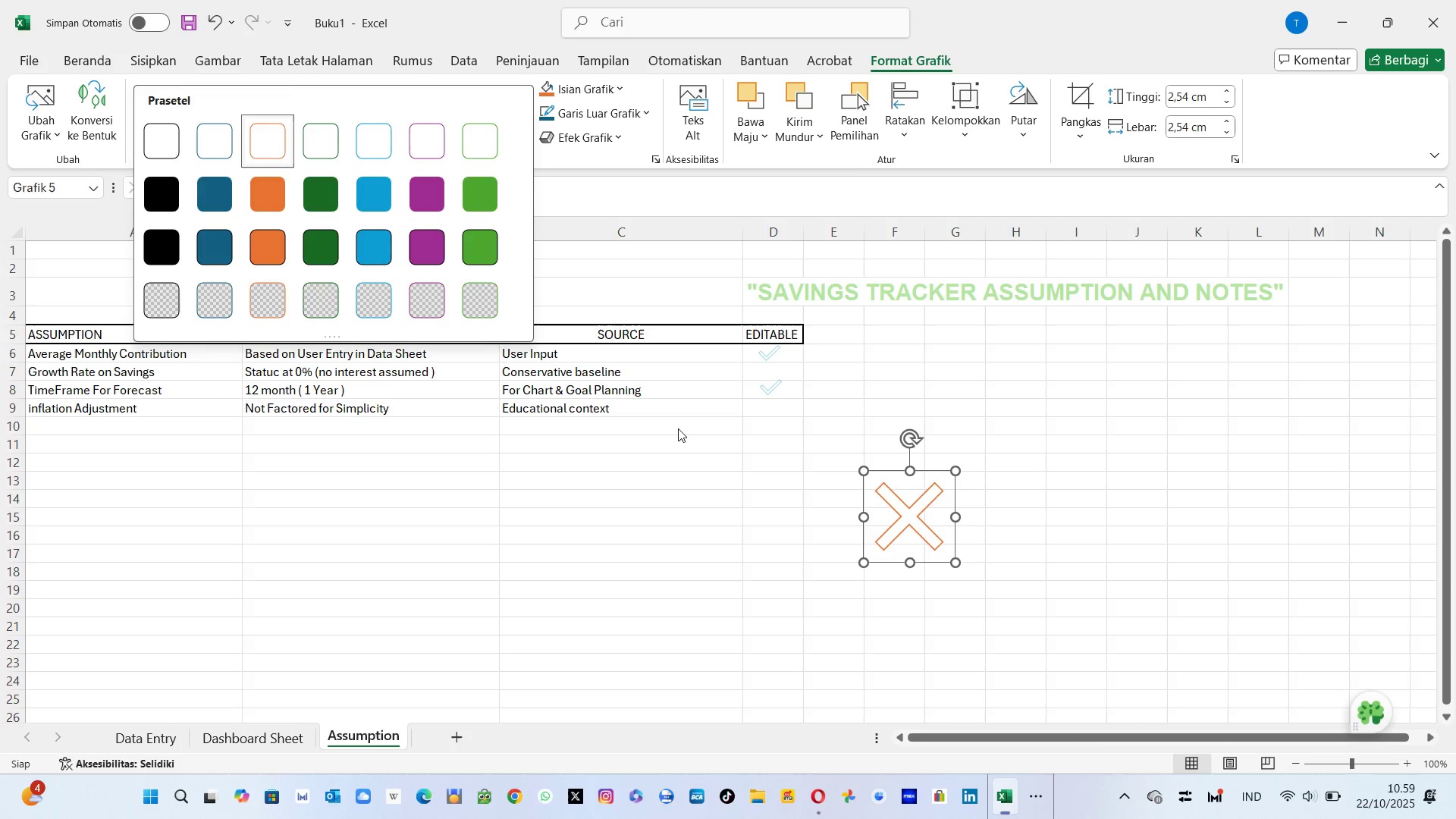 
left_click([723, 516])
 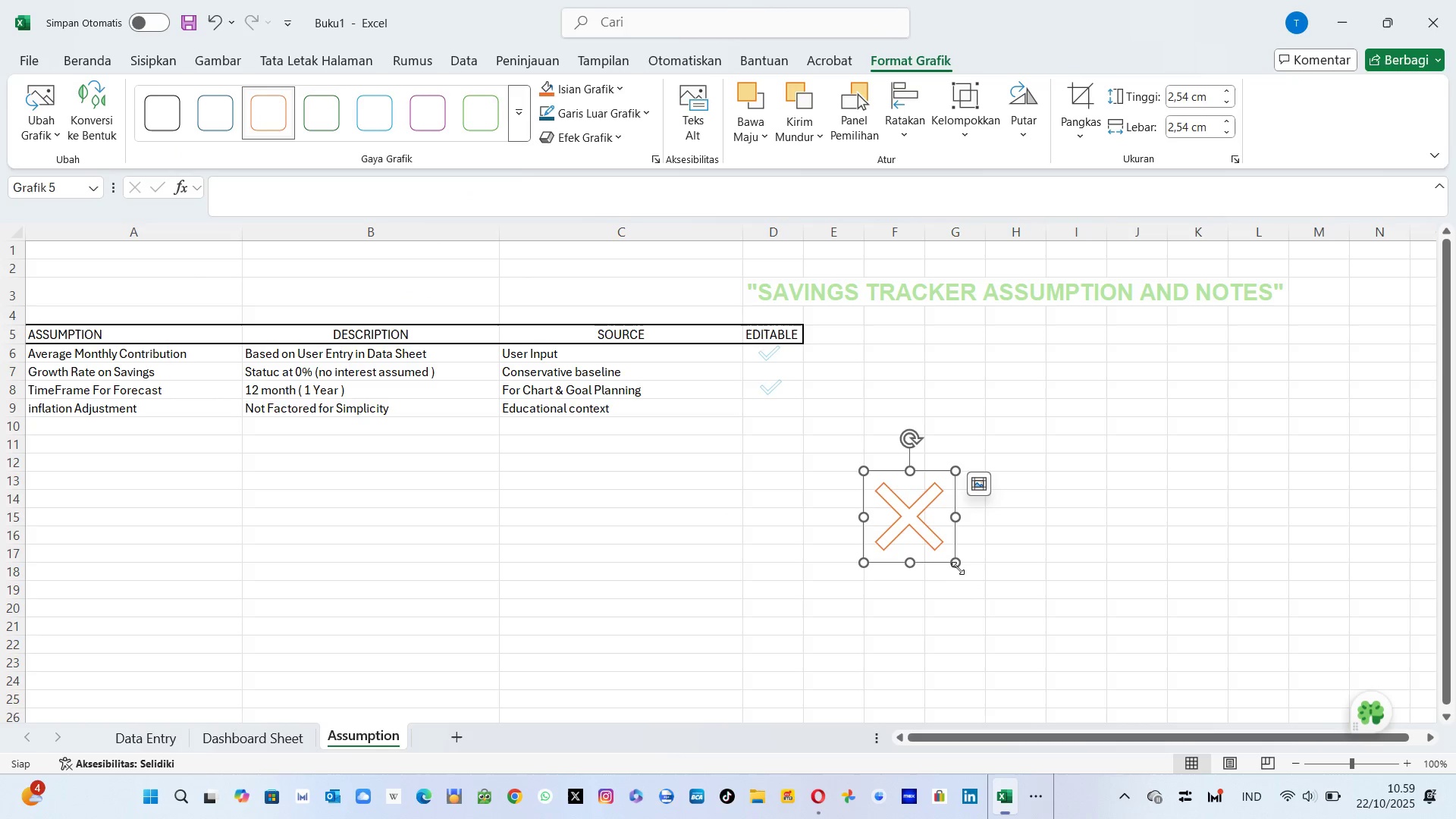 
left_click_drag(start_coordinate=[955, 566], to_coordinate=[872, 499])
 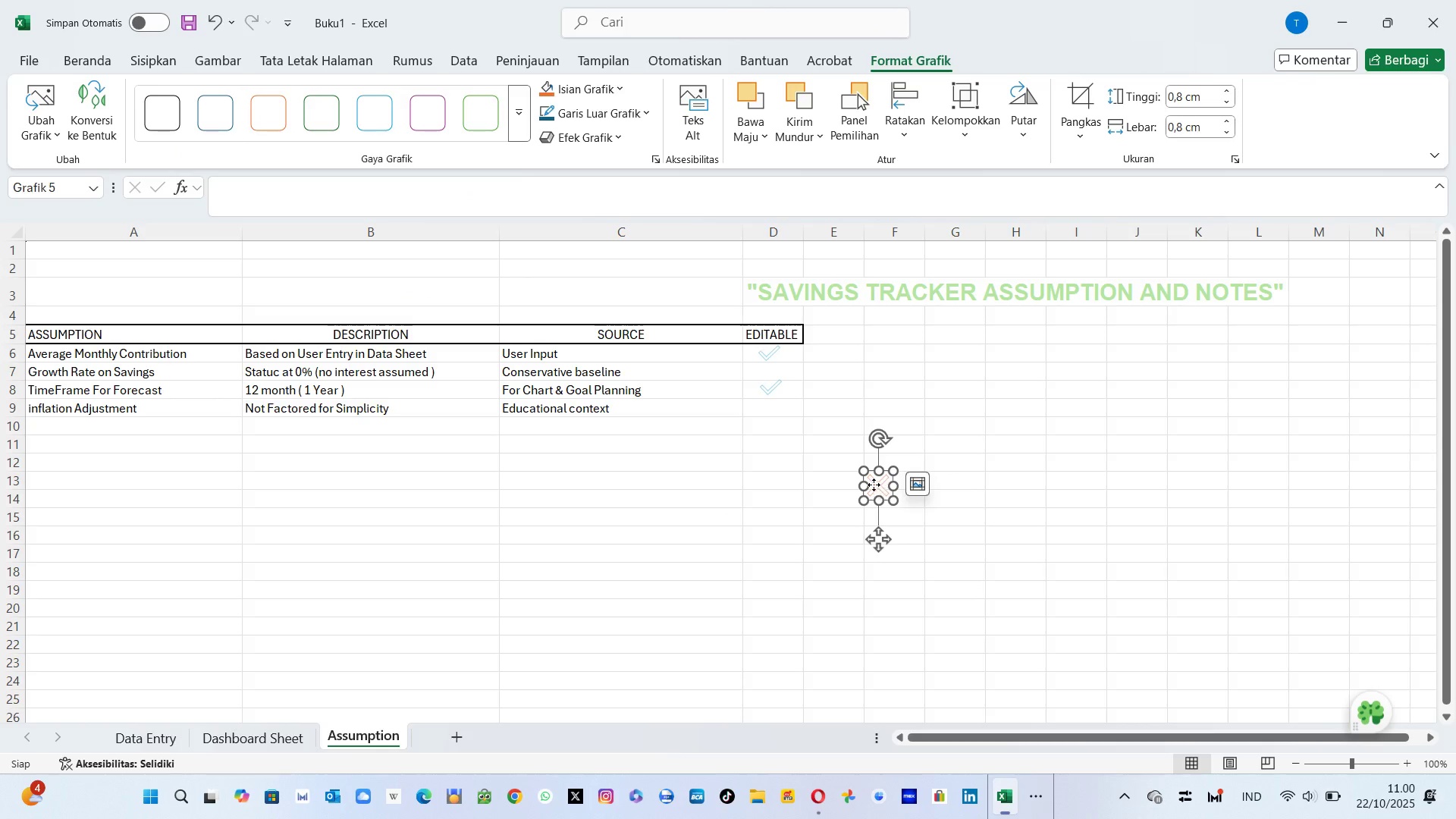 
left_click_drag(start_coordinate=[874, 485], to_coordinate=[833, 369])
 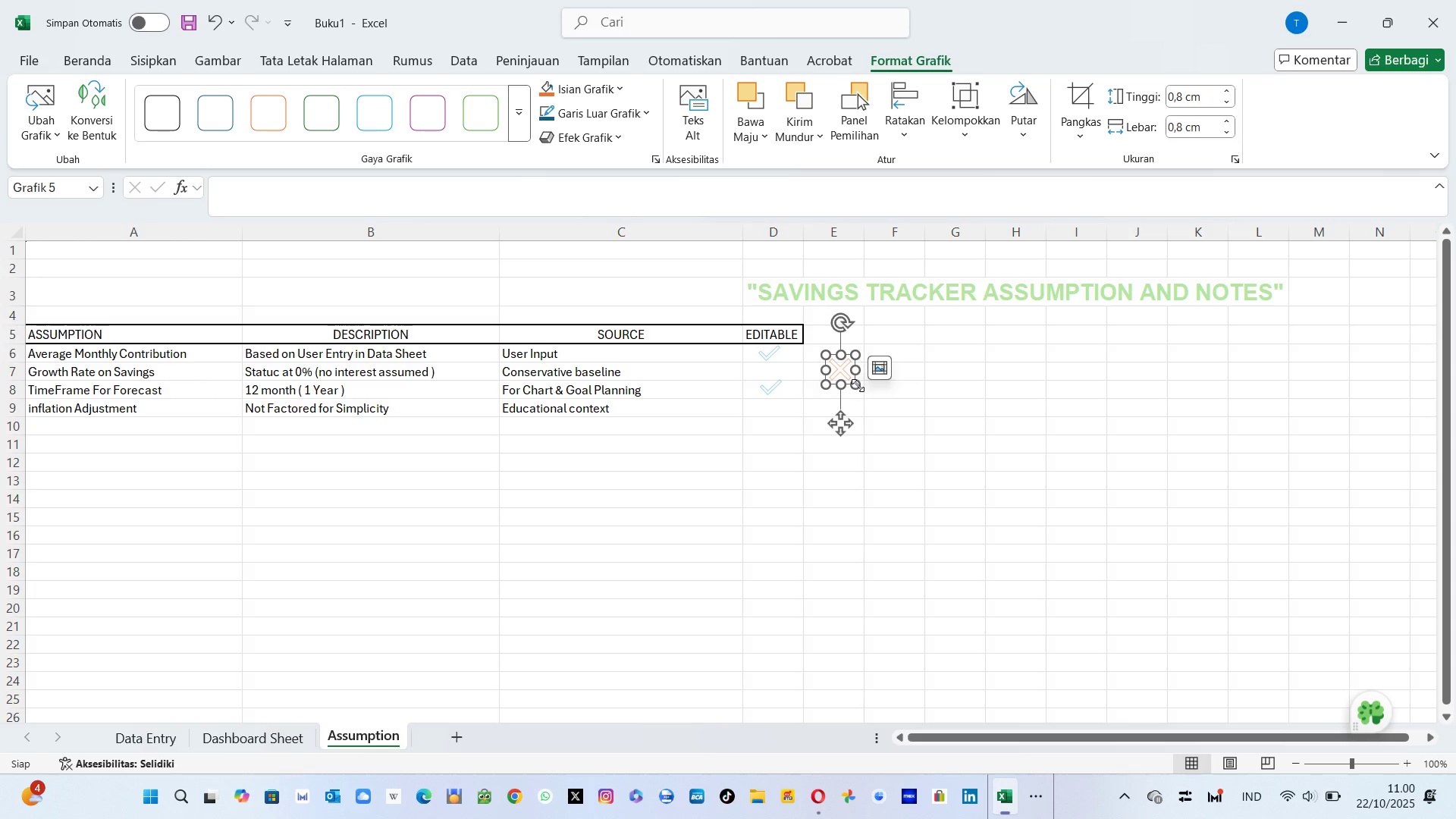 
left_click_drag(start_coordinate=[858, 385], to_coordinate=[848, 378])
 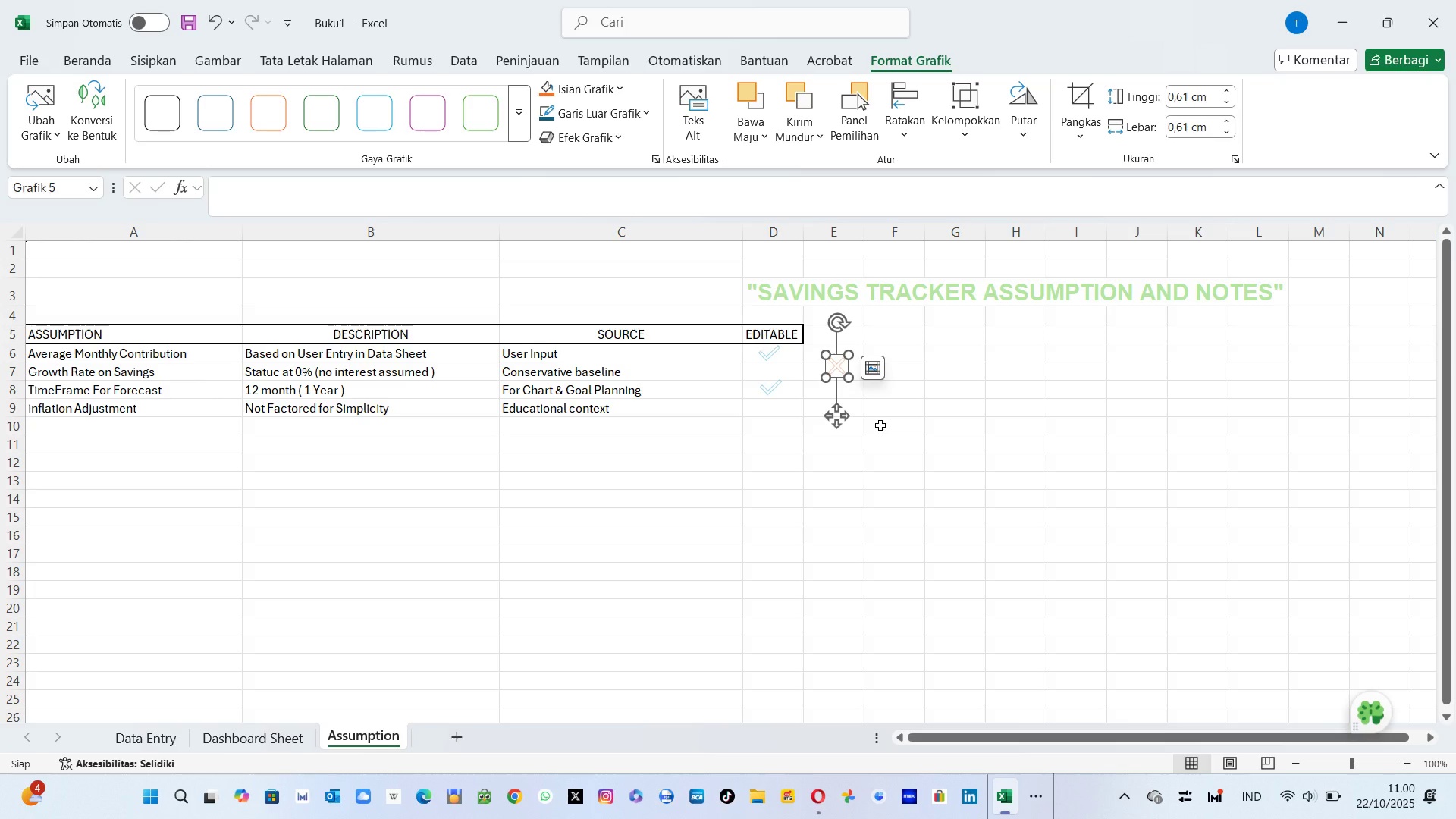 
key(Control+C)
 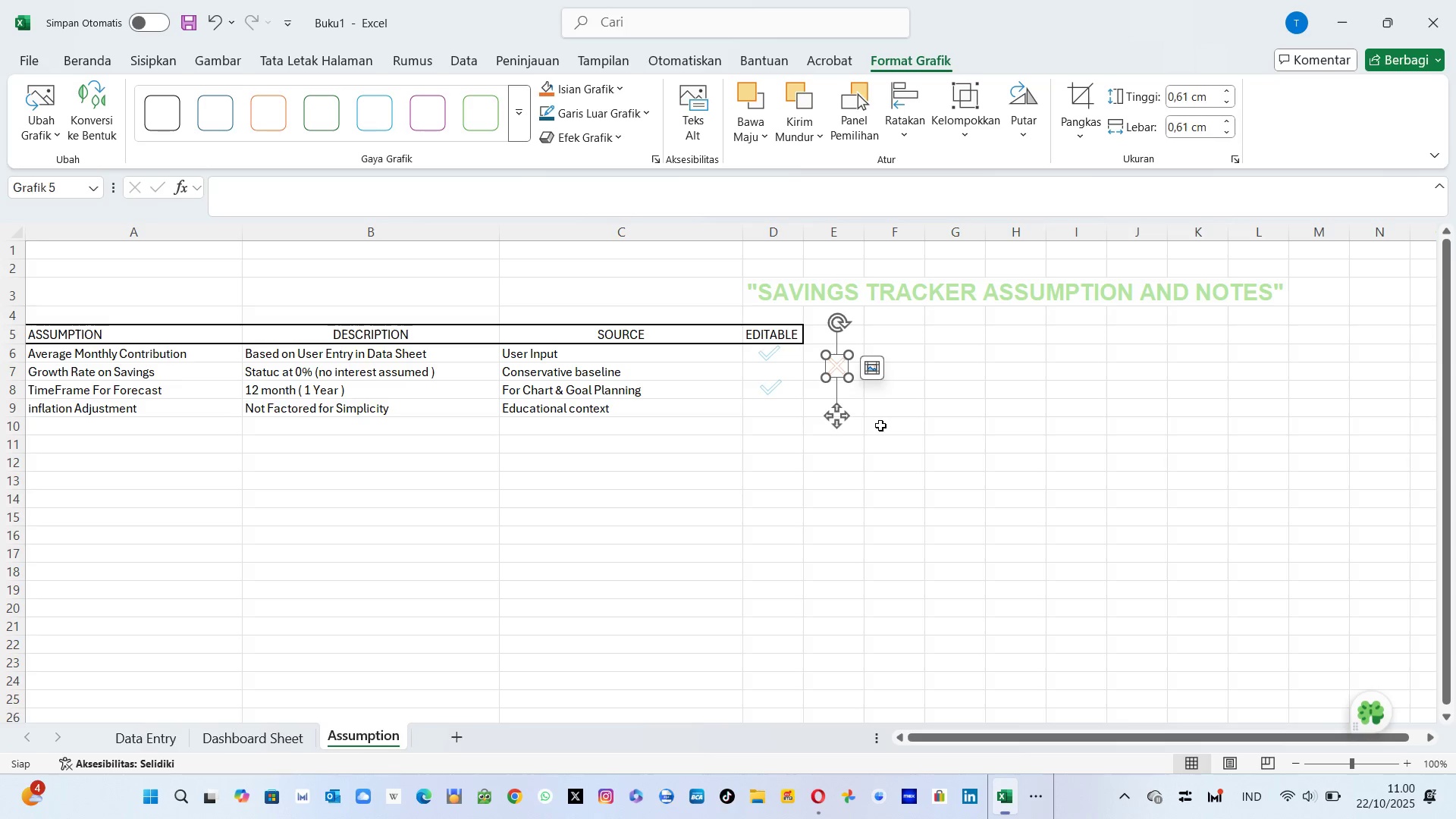 
key(Control+V)
 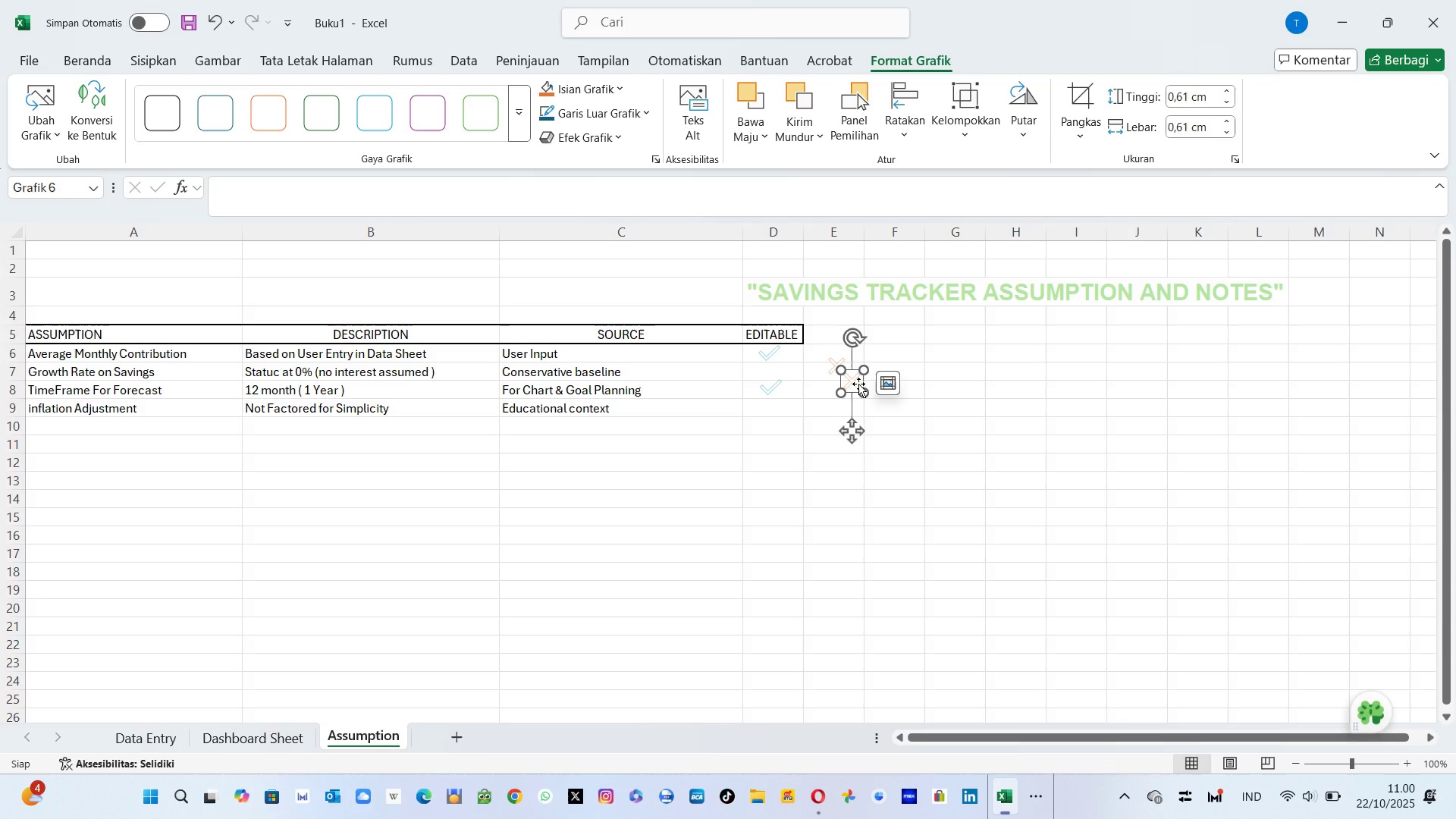 
left_click_drag(start_coordinate=[858, 384], to_coordinate=[776, 374])
 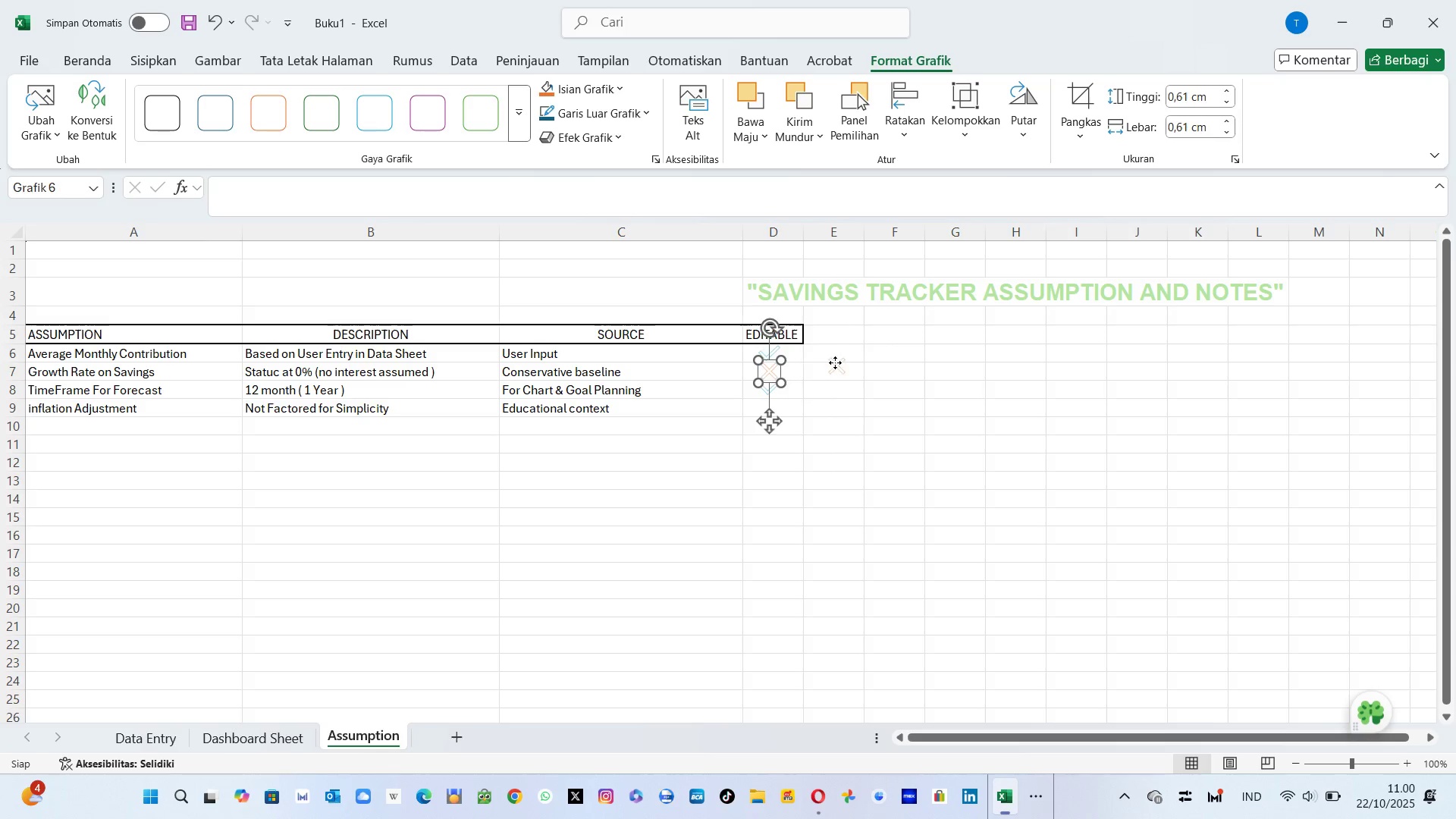 
left_click([835, 362])
 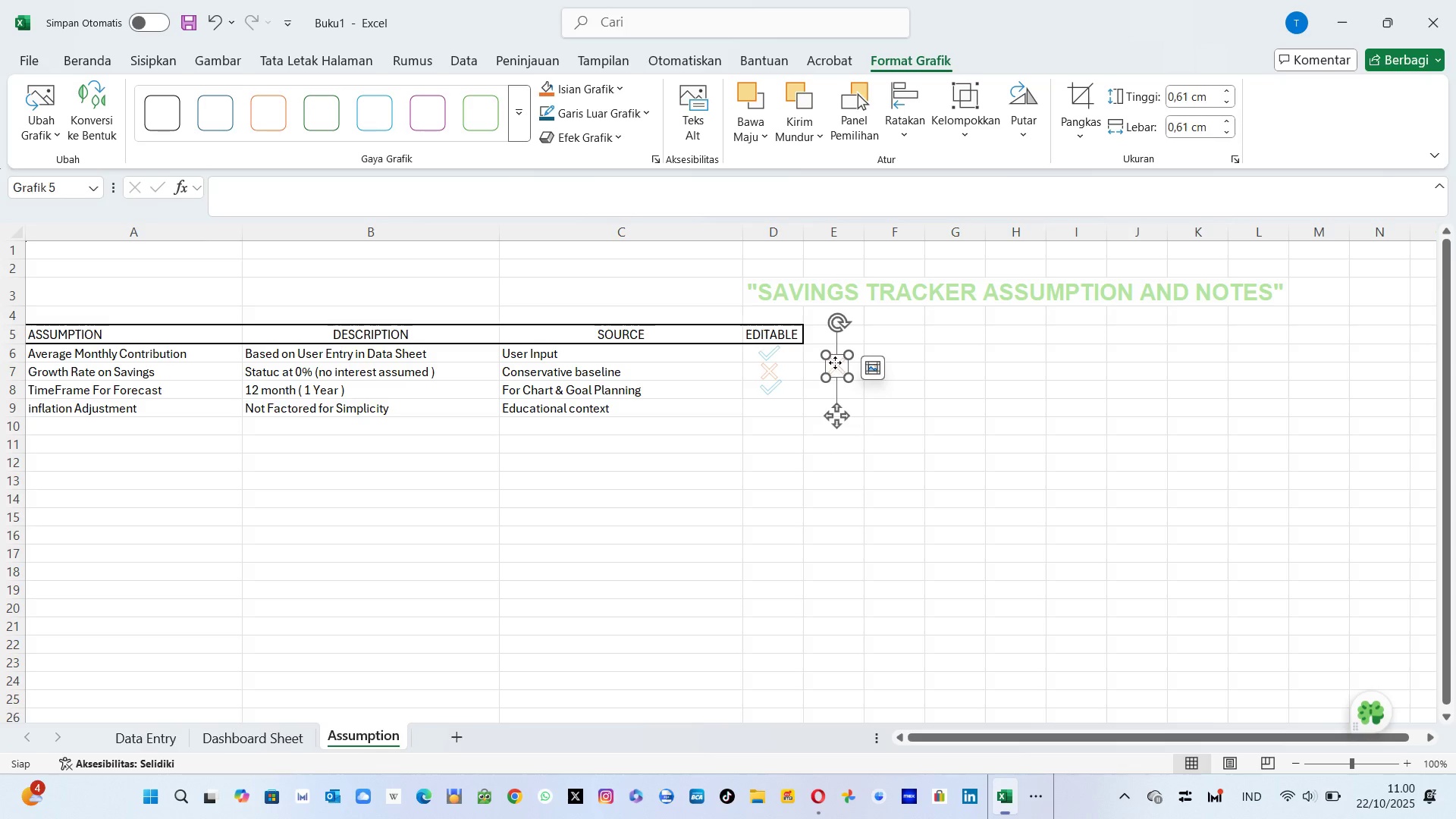 
left_click_drag(start_coordinate=[835, 362], to_coordinate=[768, 404])
 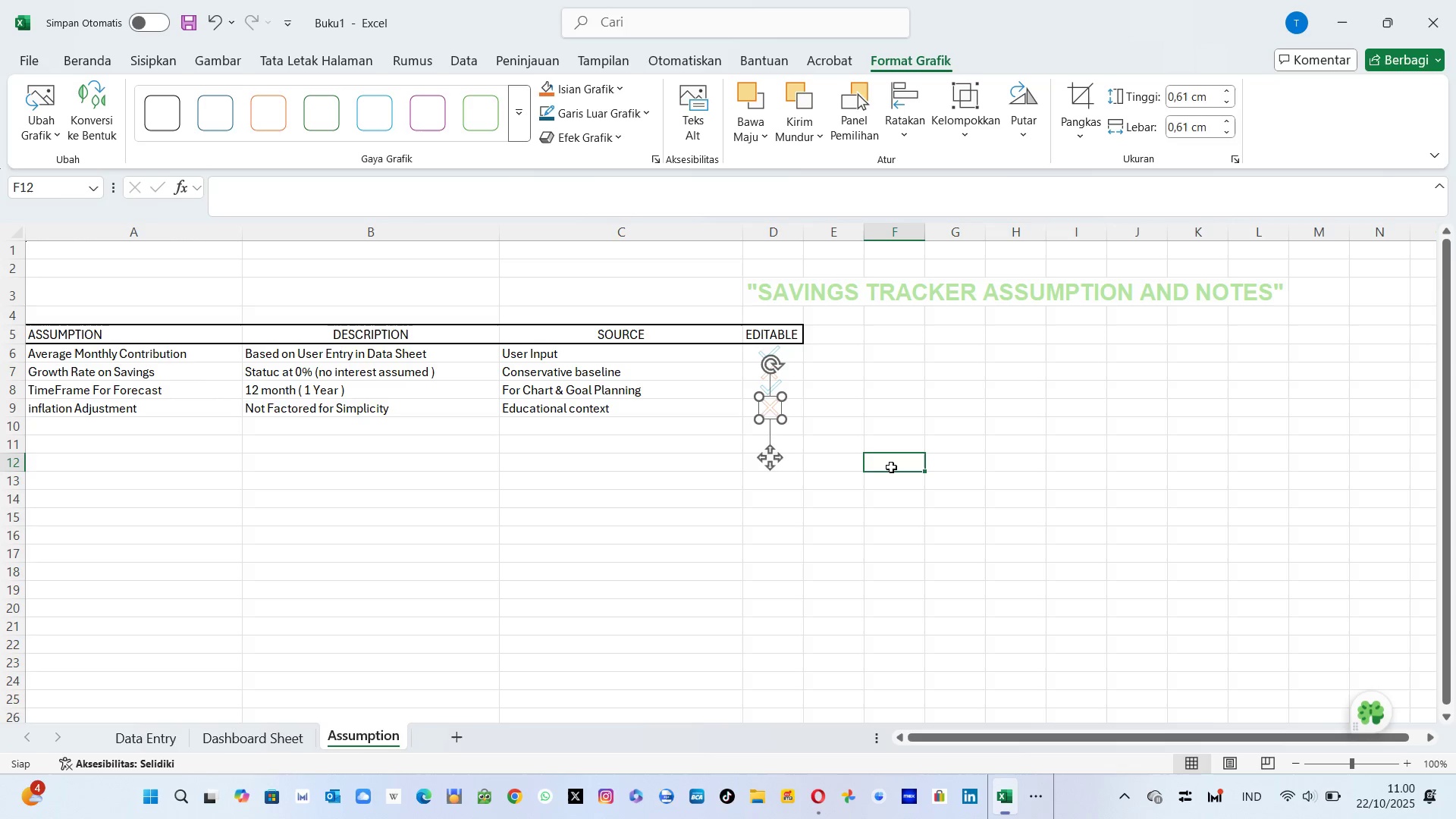 
left_click([891, 467])
 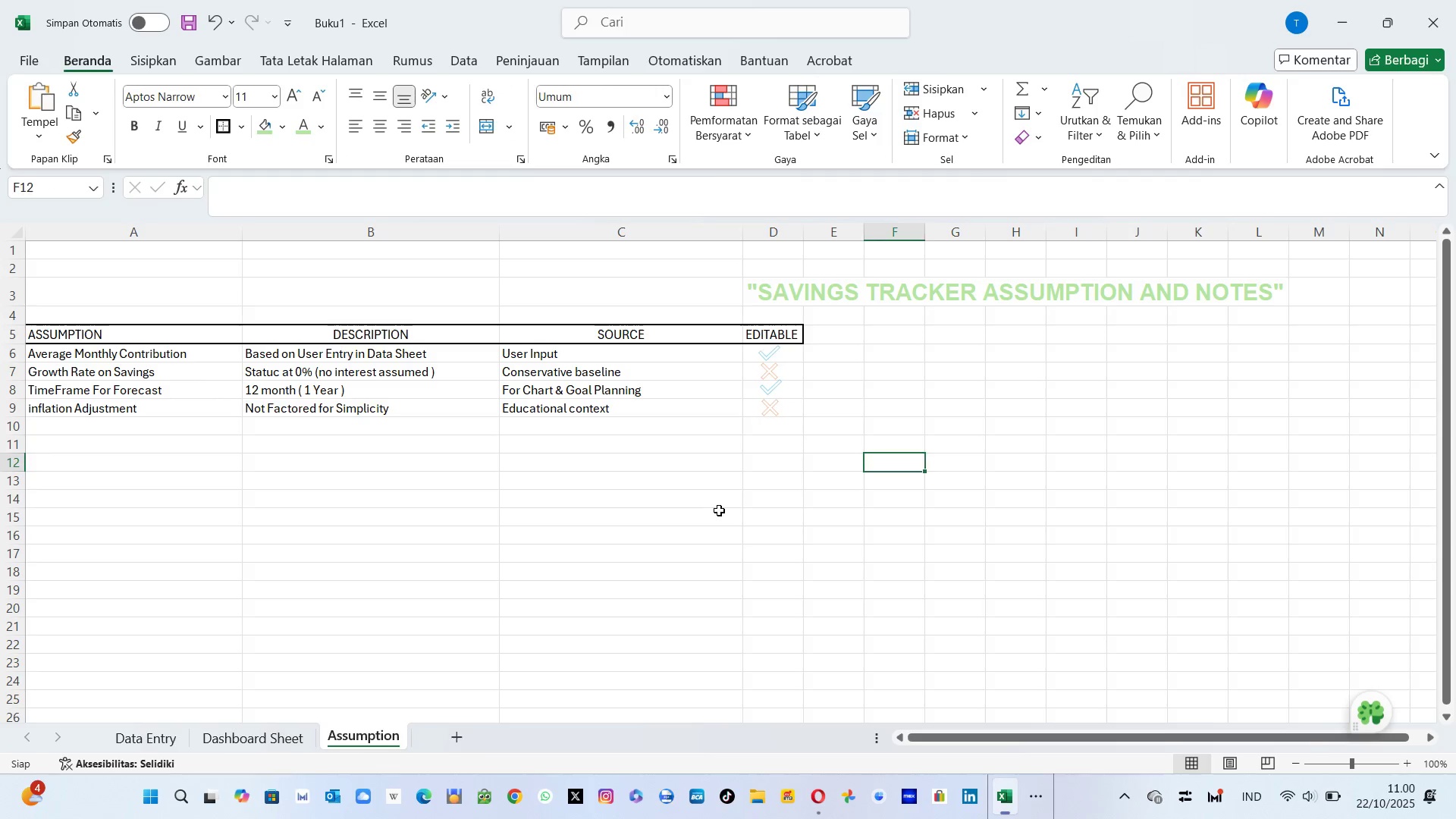 
left_click([719, 510])
 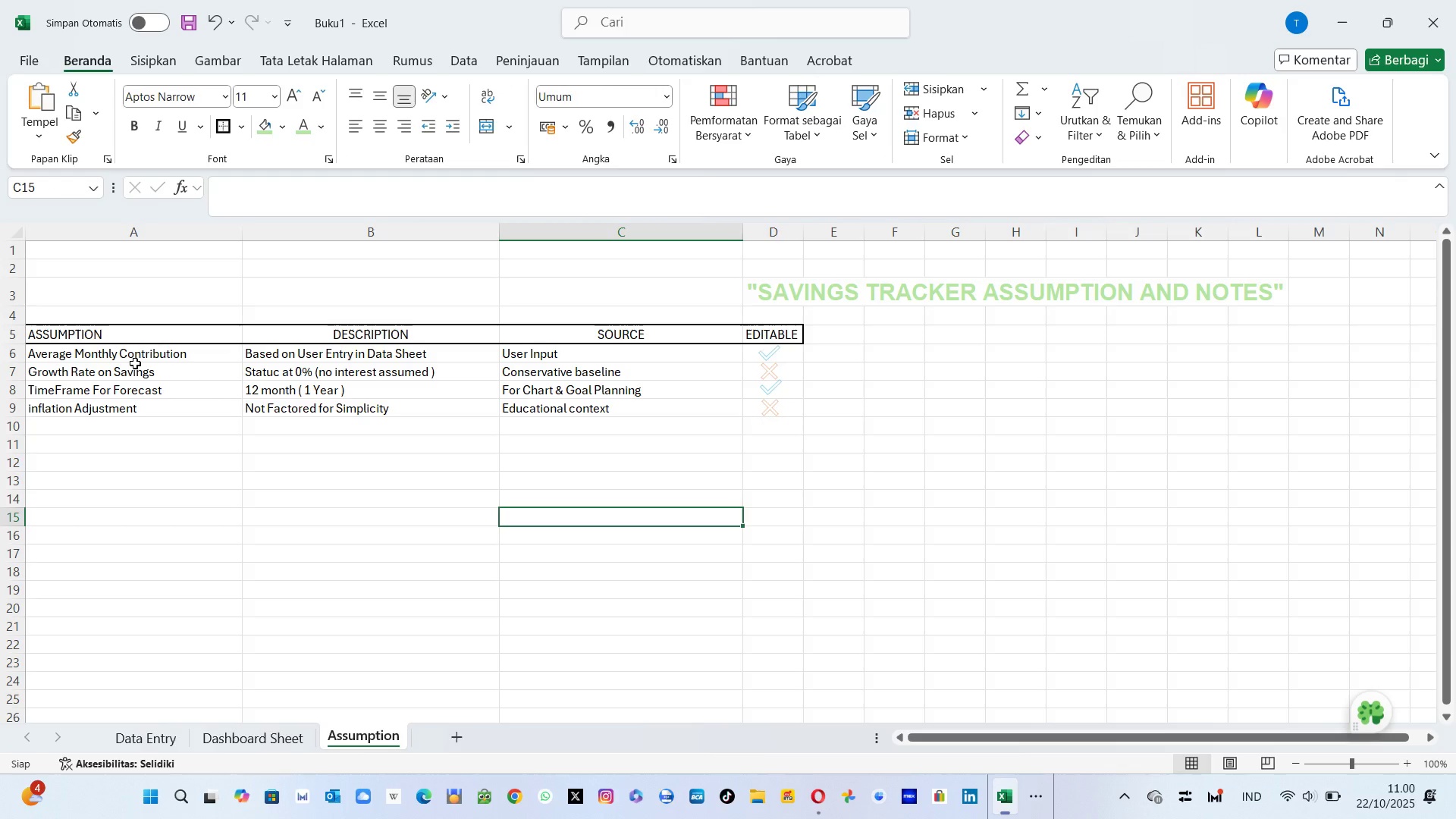 
left_click_drag(start_coordinate=[120, 362], to_coordinate=[803, 426])
 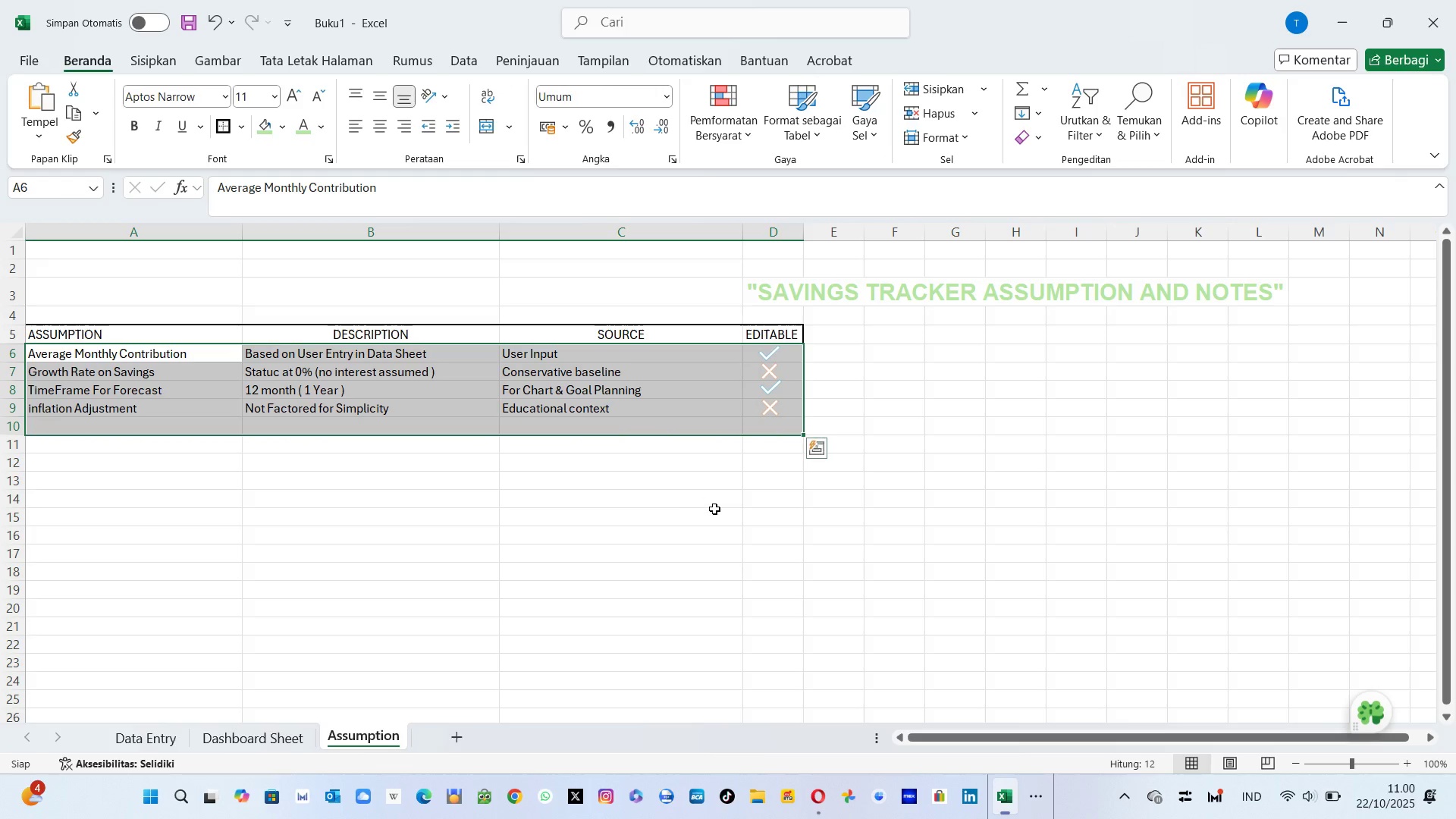 
left_click([714, 509])
 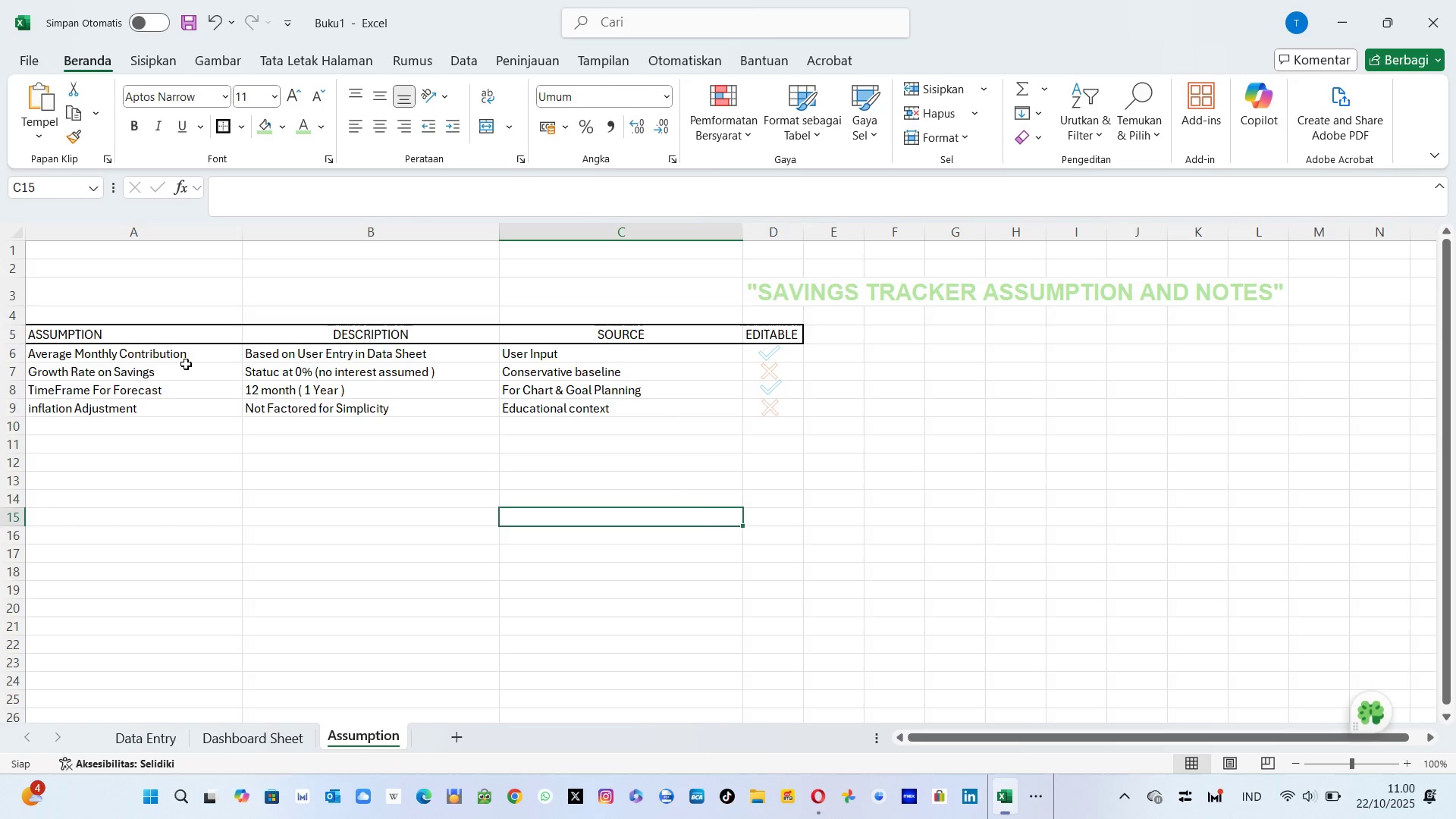 
left_click_drag(start_coordinate=[185, 362], to_coordinate=[562, 432])
 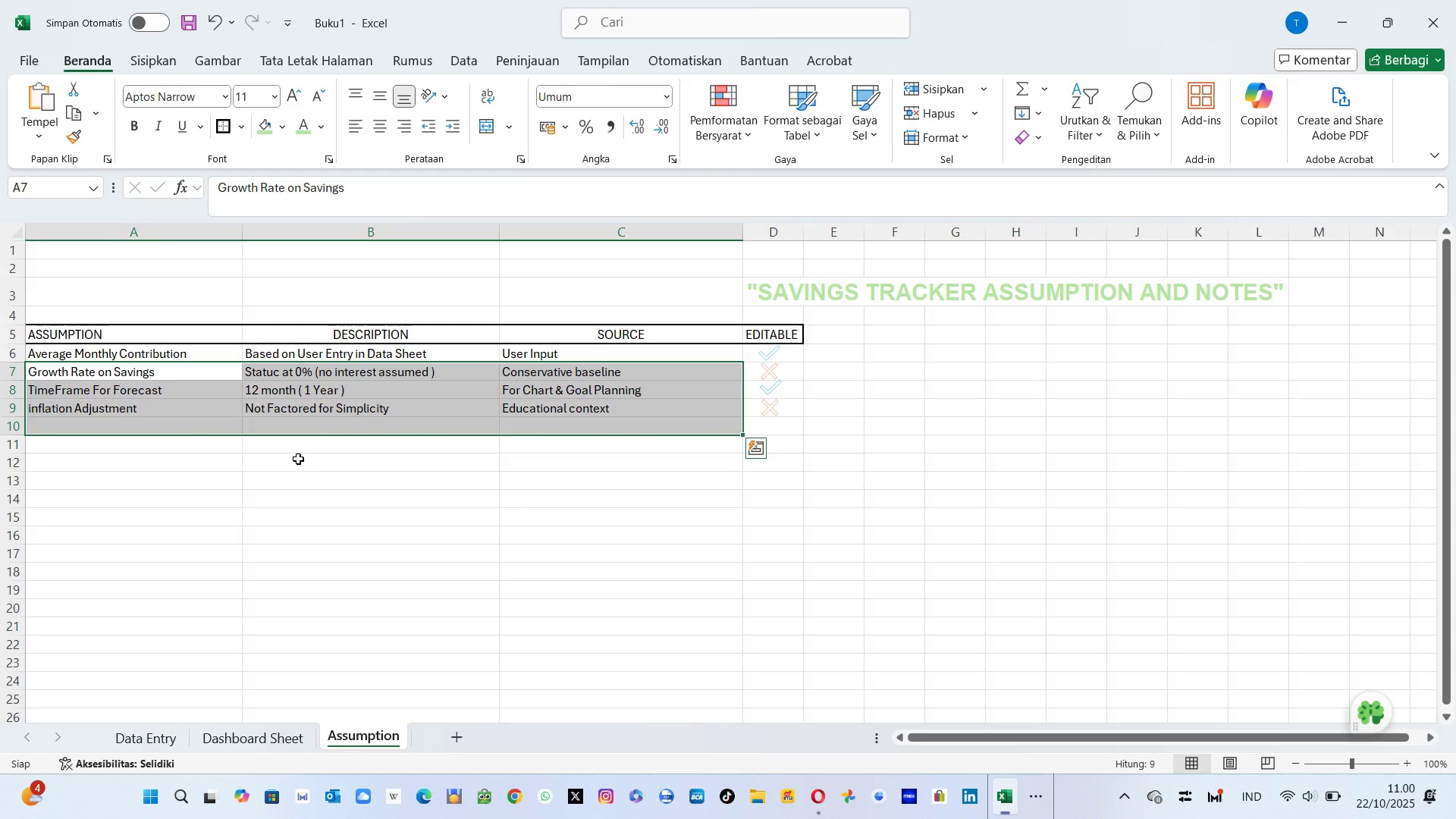 
left_click([298, 459])
 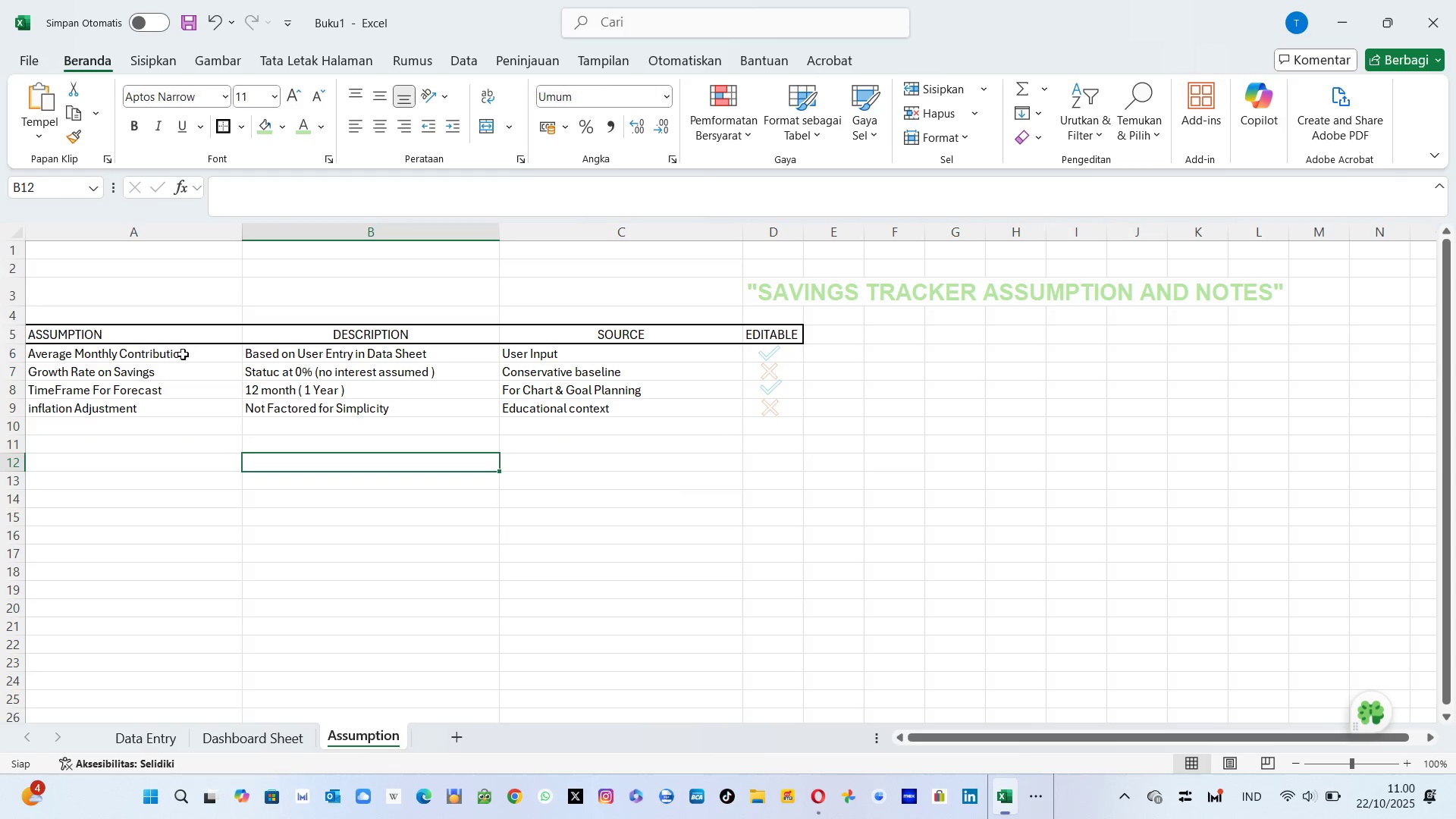 
left_click_drag(start_coordinate=[183, 355], to_coordinate=[794, 409])
 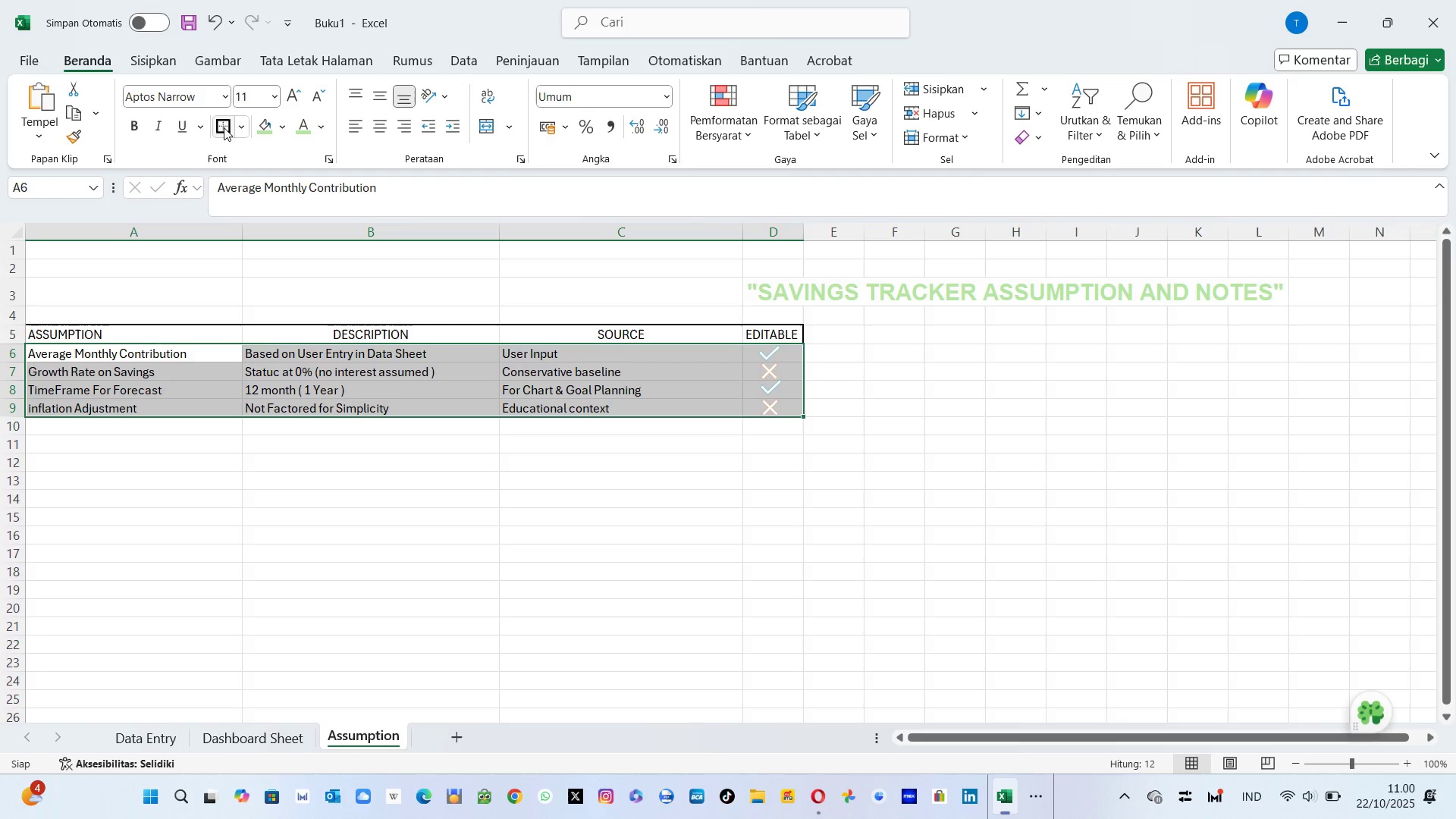 
left_click([241, 124])
 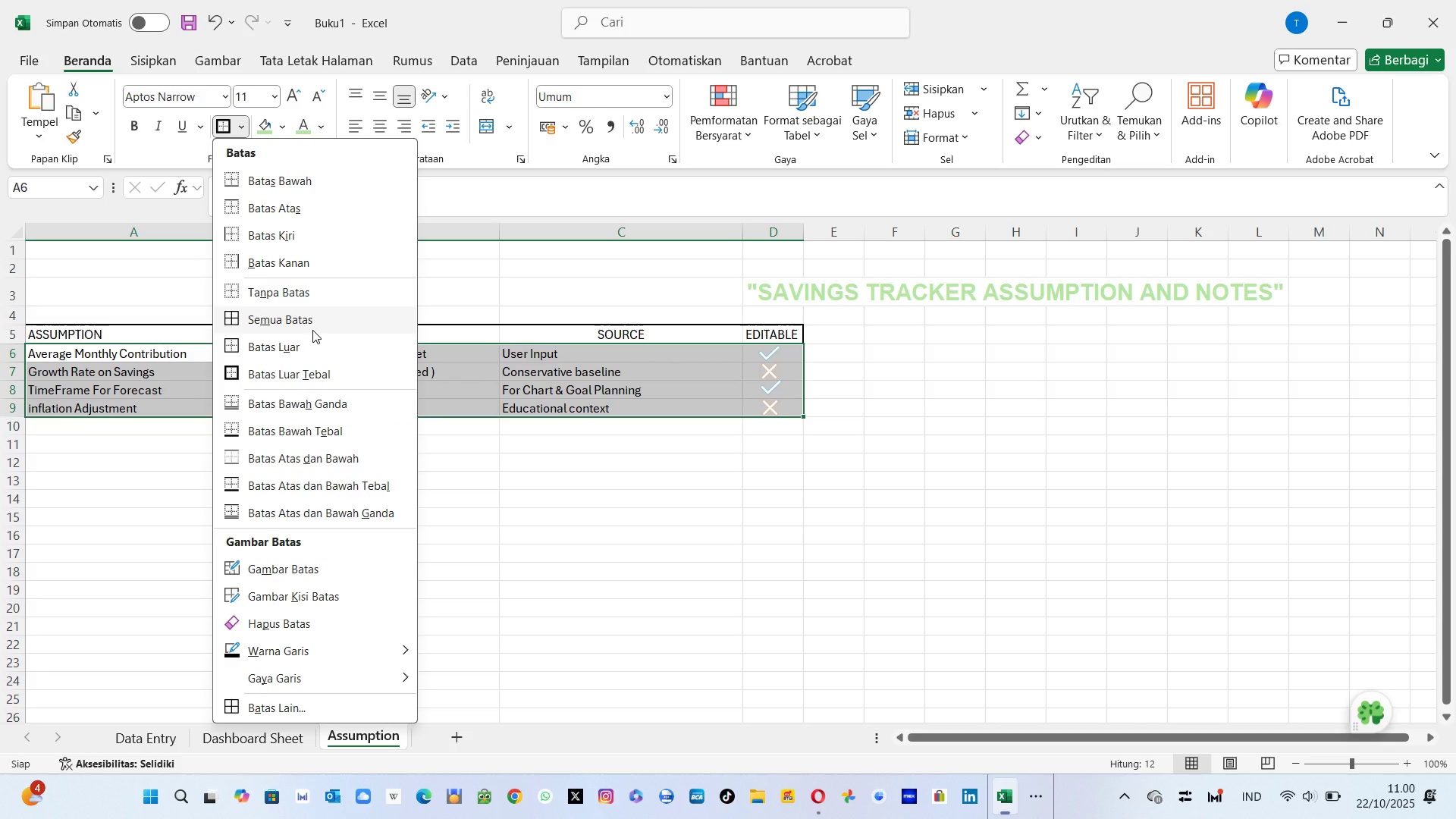 
wait(6.24)
 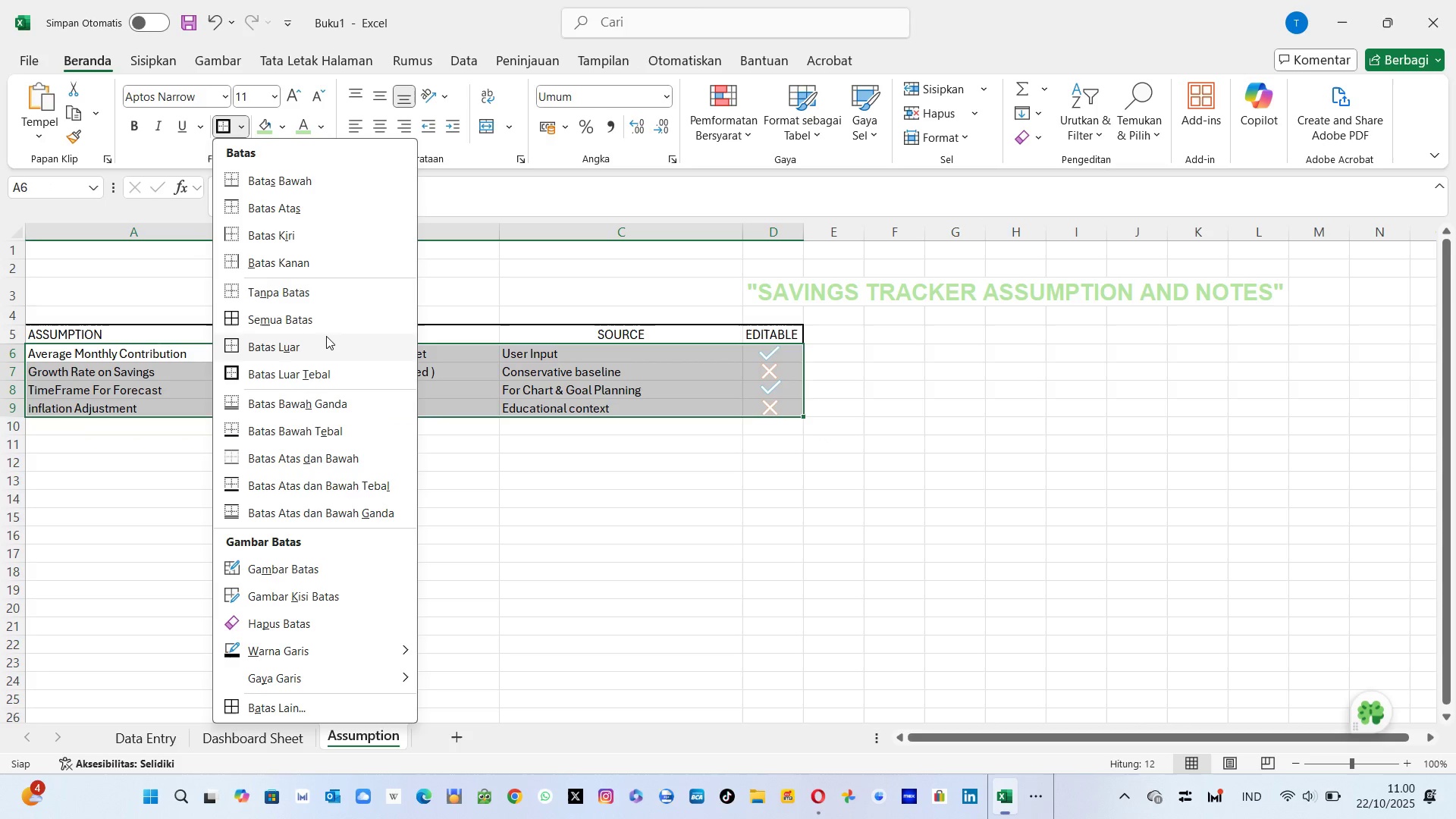 
left_click([312, 330])
 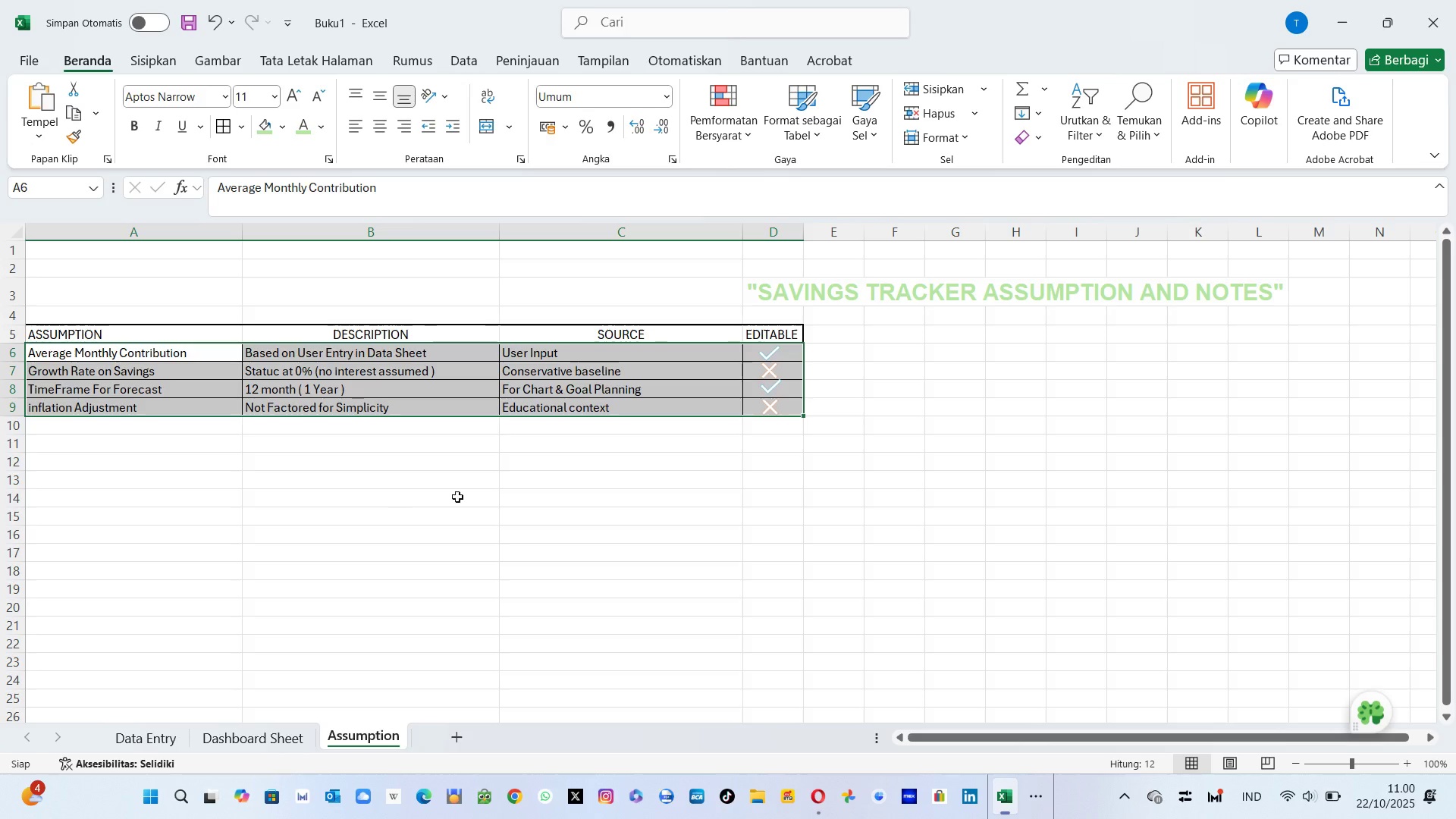 
left_click([472, 491])
 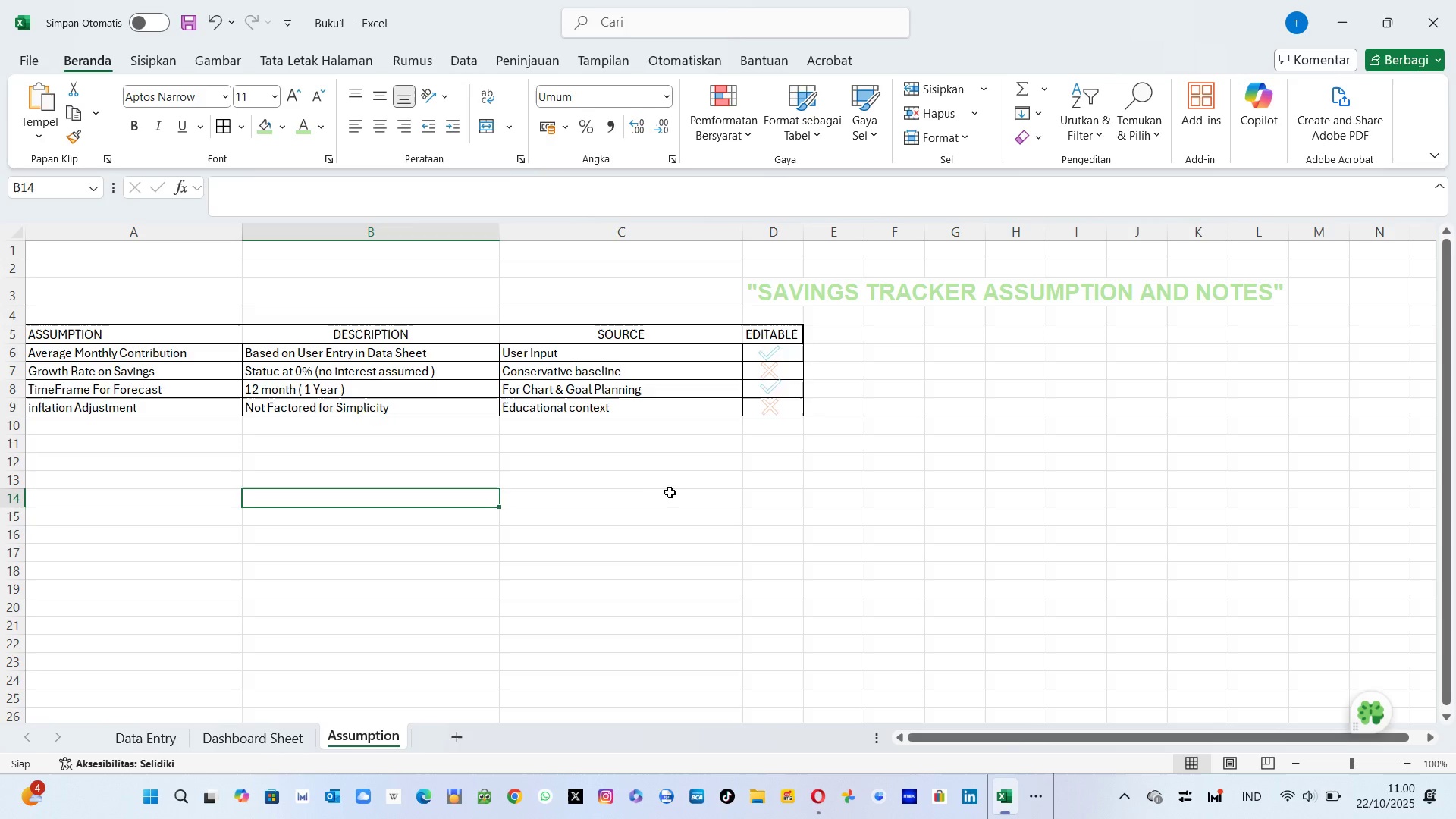 
left_click([654, 475])
 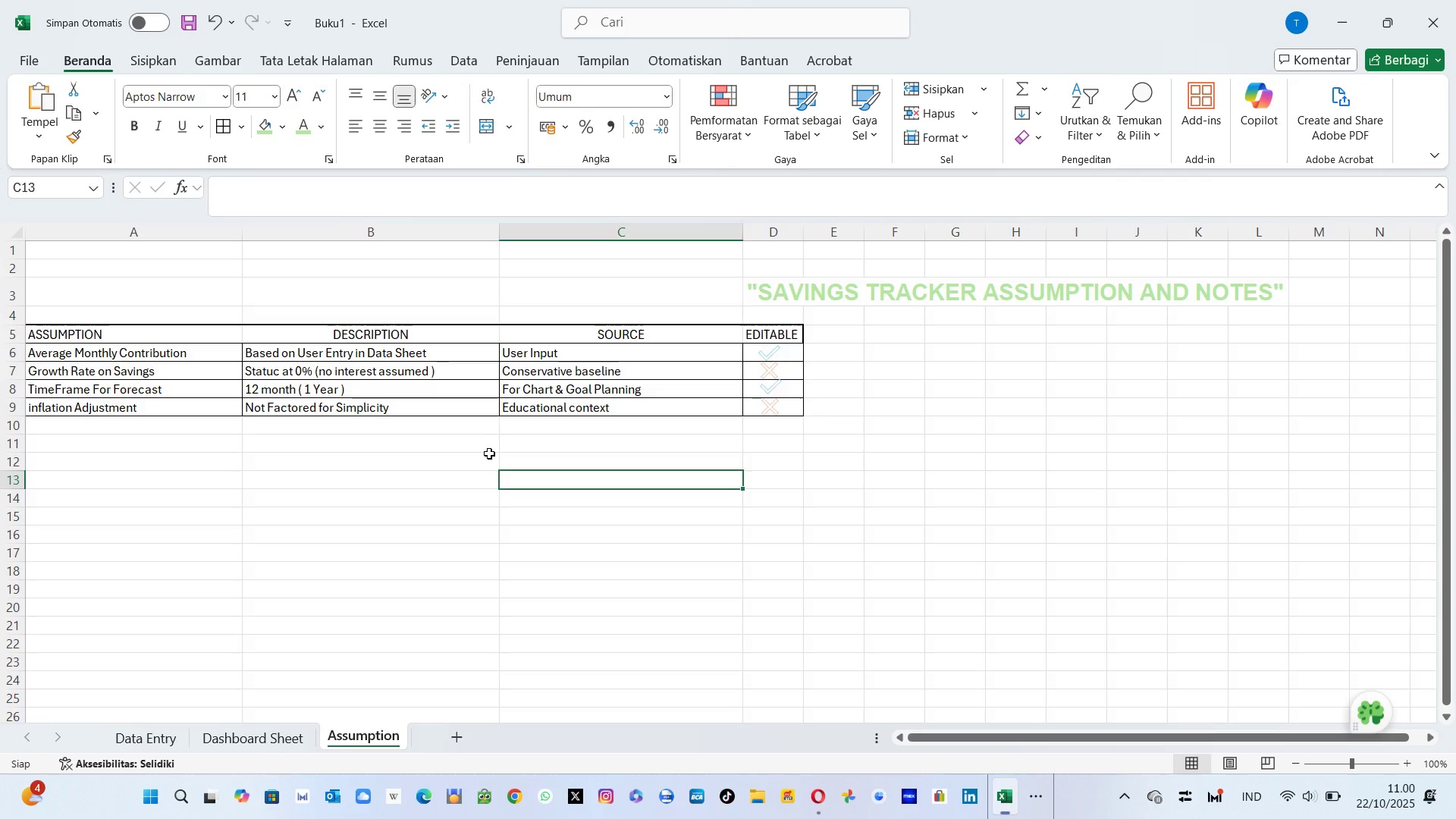 
left_click([489, 453])
 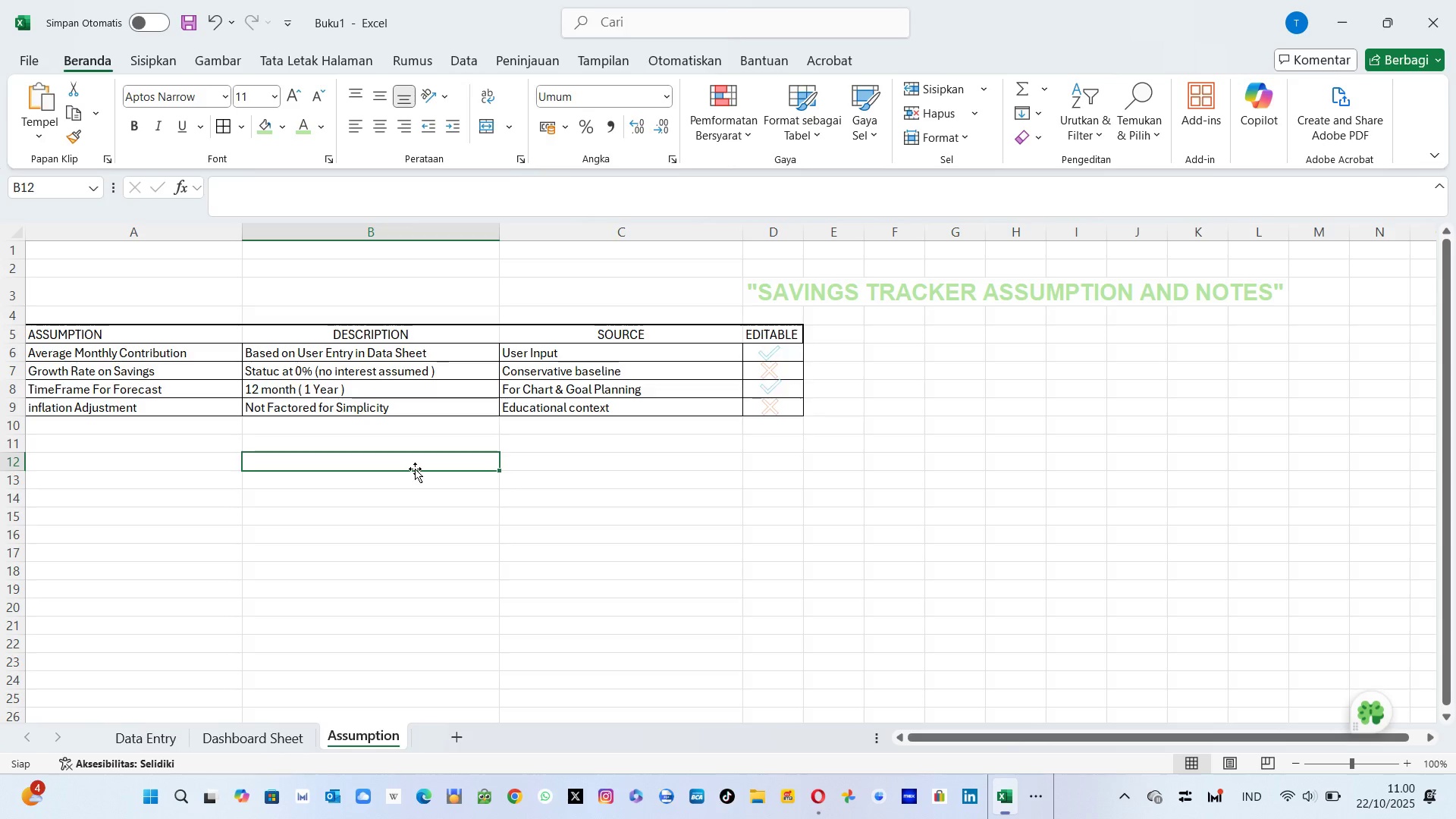 
left_click([521, 571])
 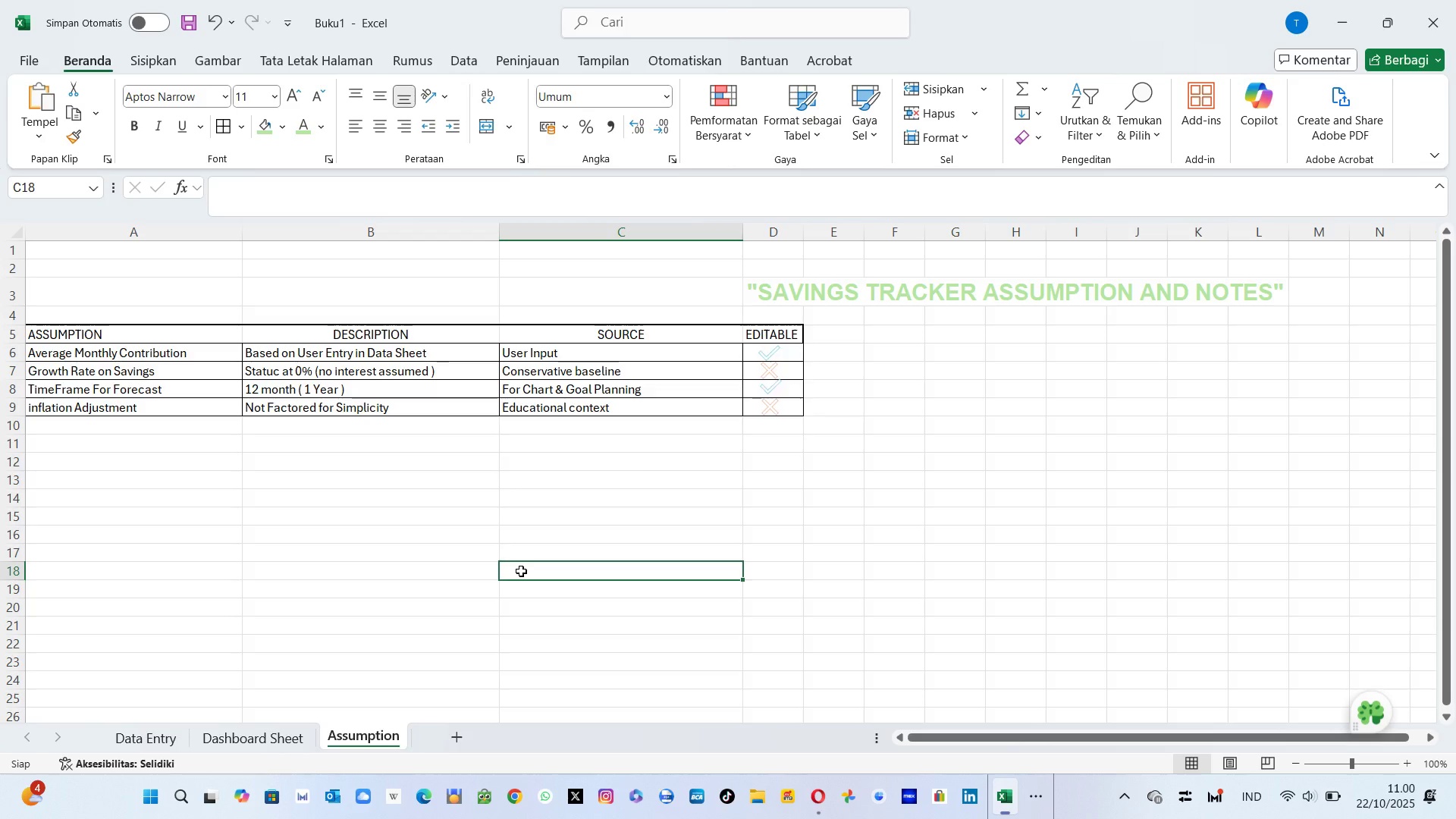 
wait(18.77)
 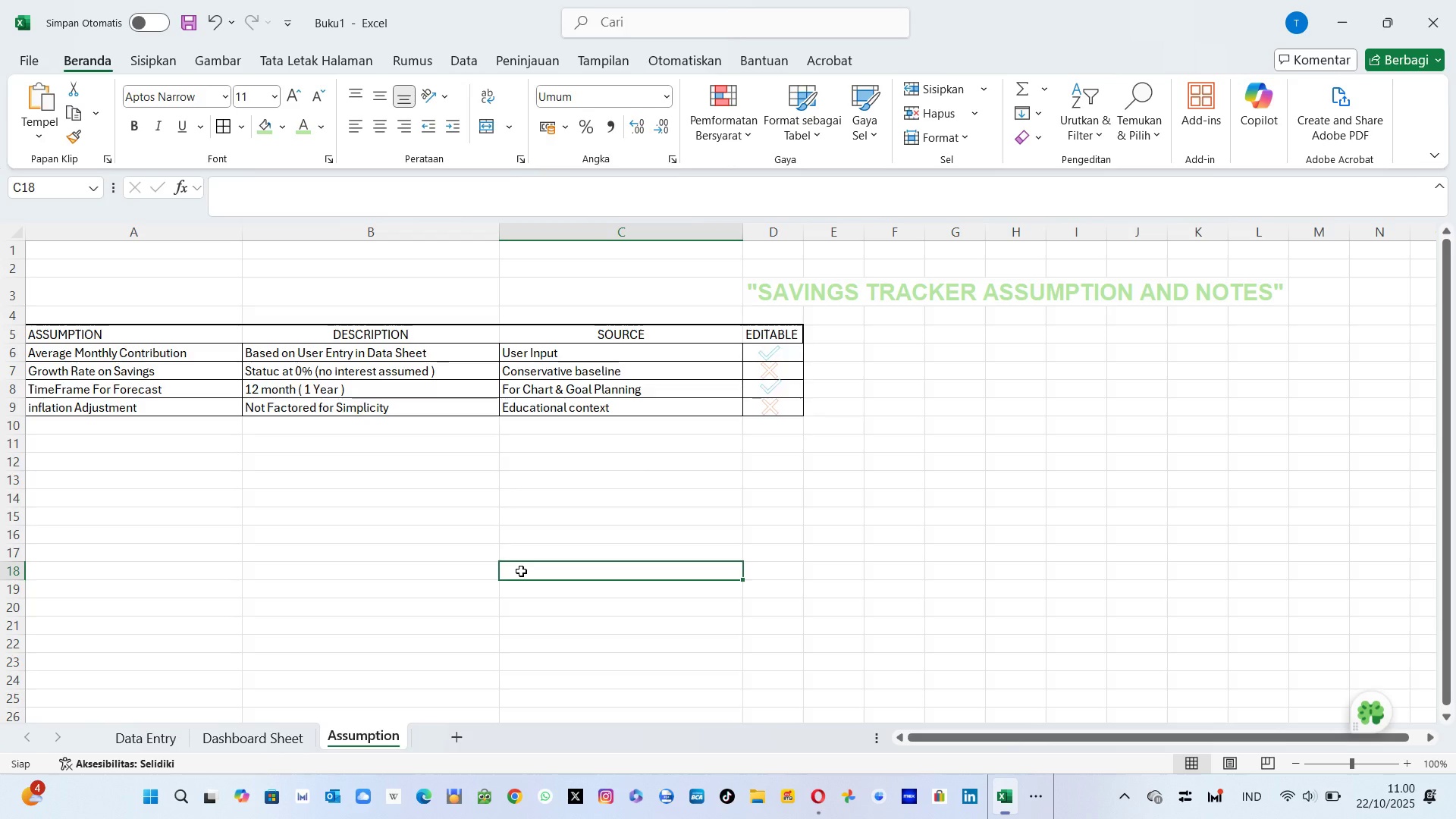 
left_click([75, 439])
 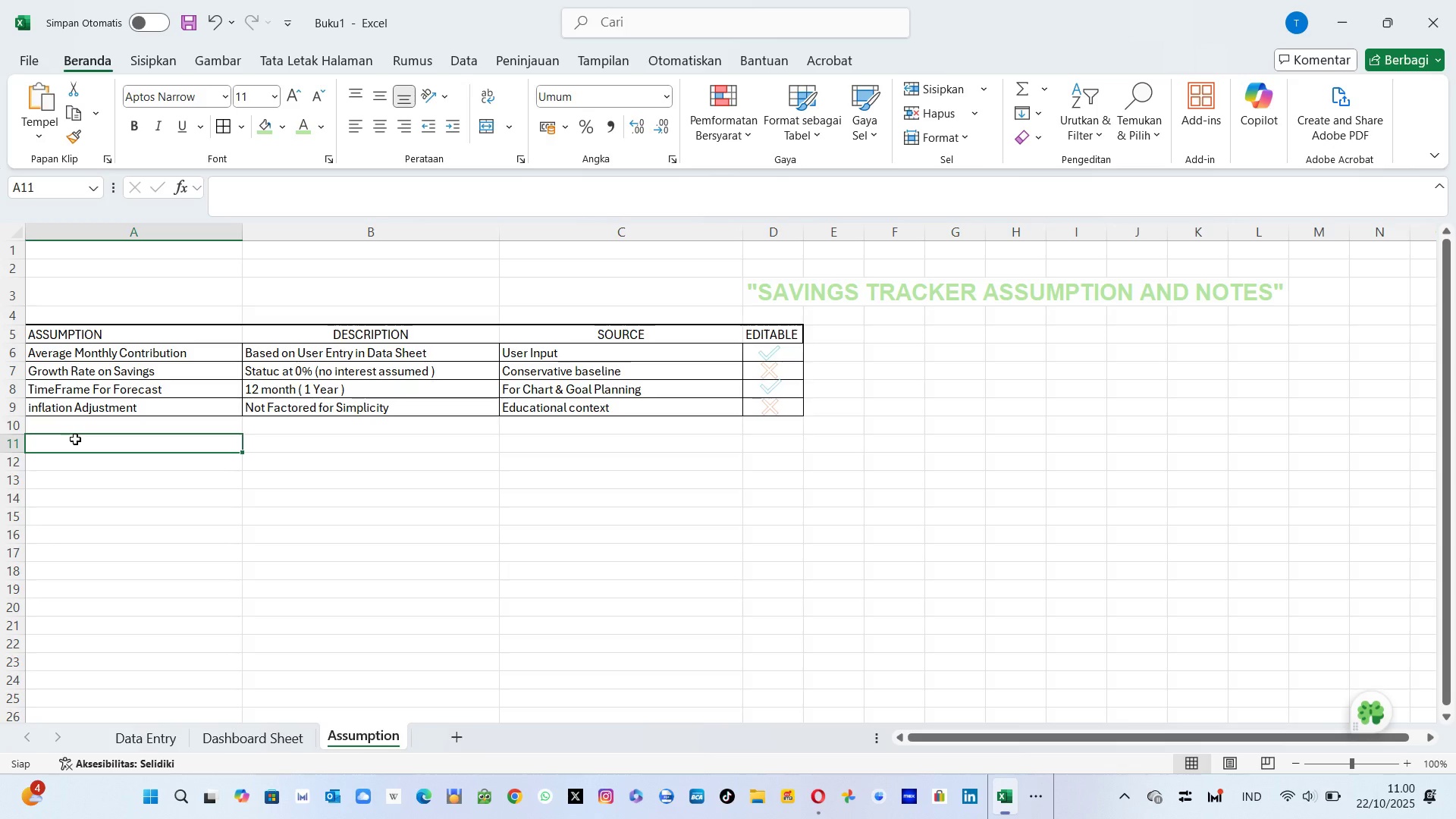 
key(Shift+Quote)
 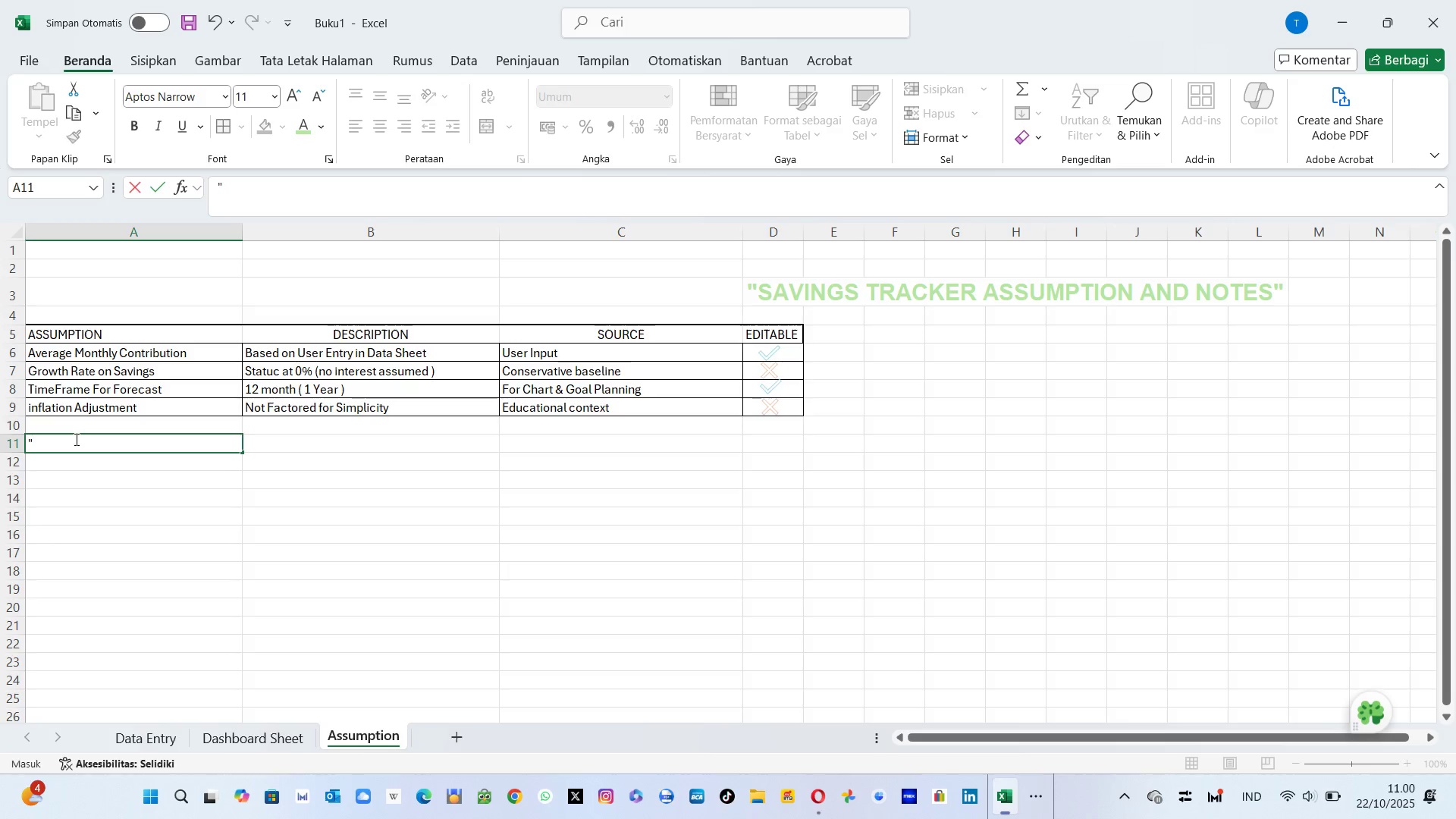 
key(Backspace)
 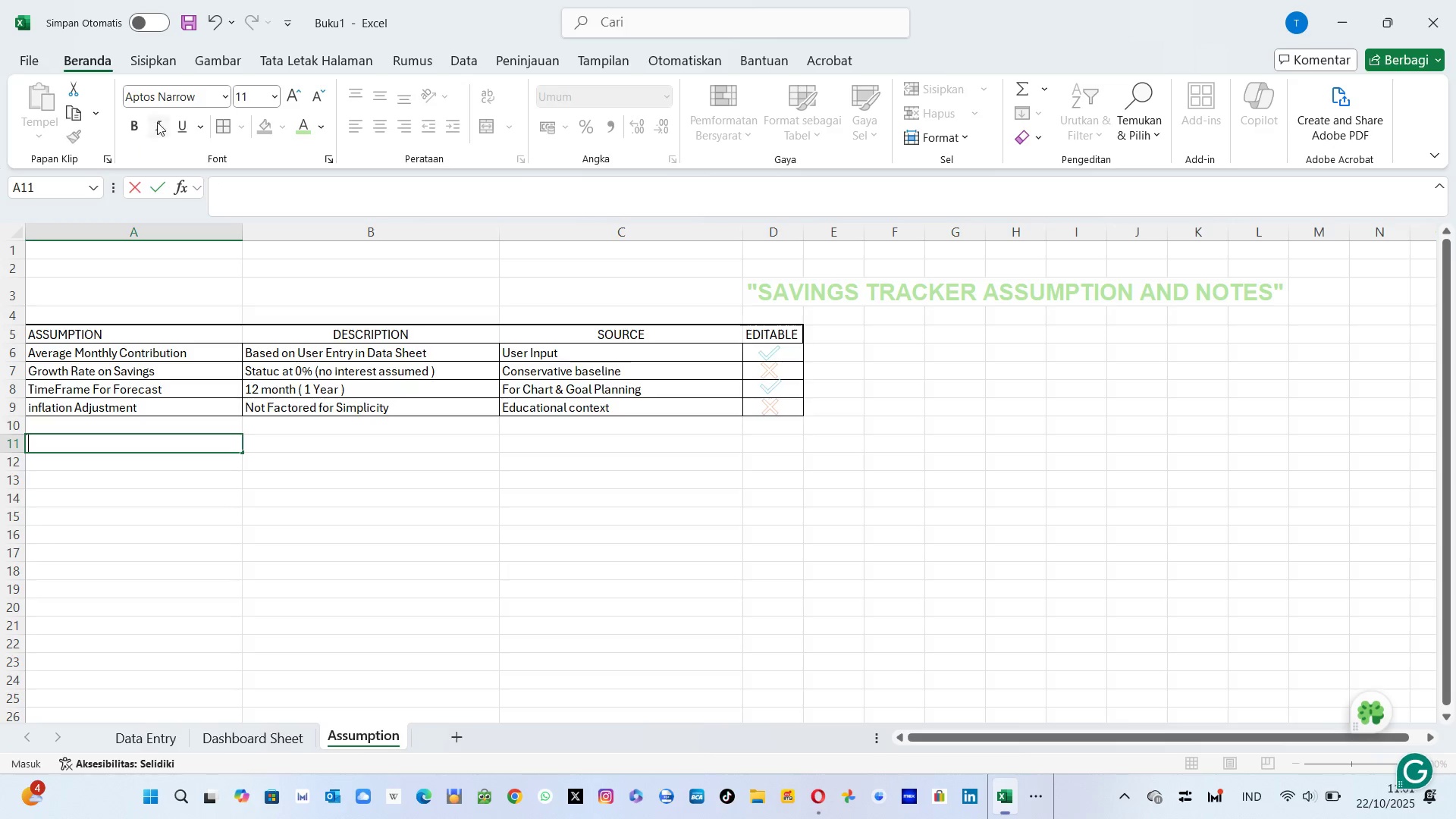 
left_click([158, 122])
 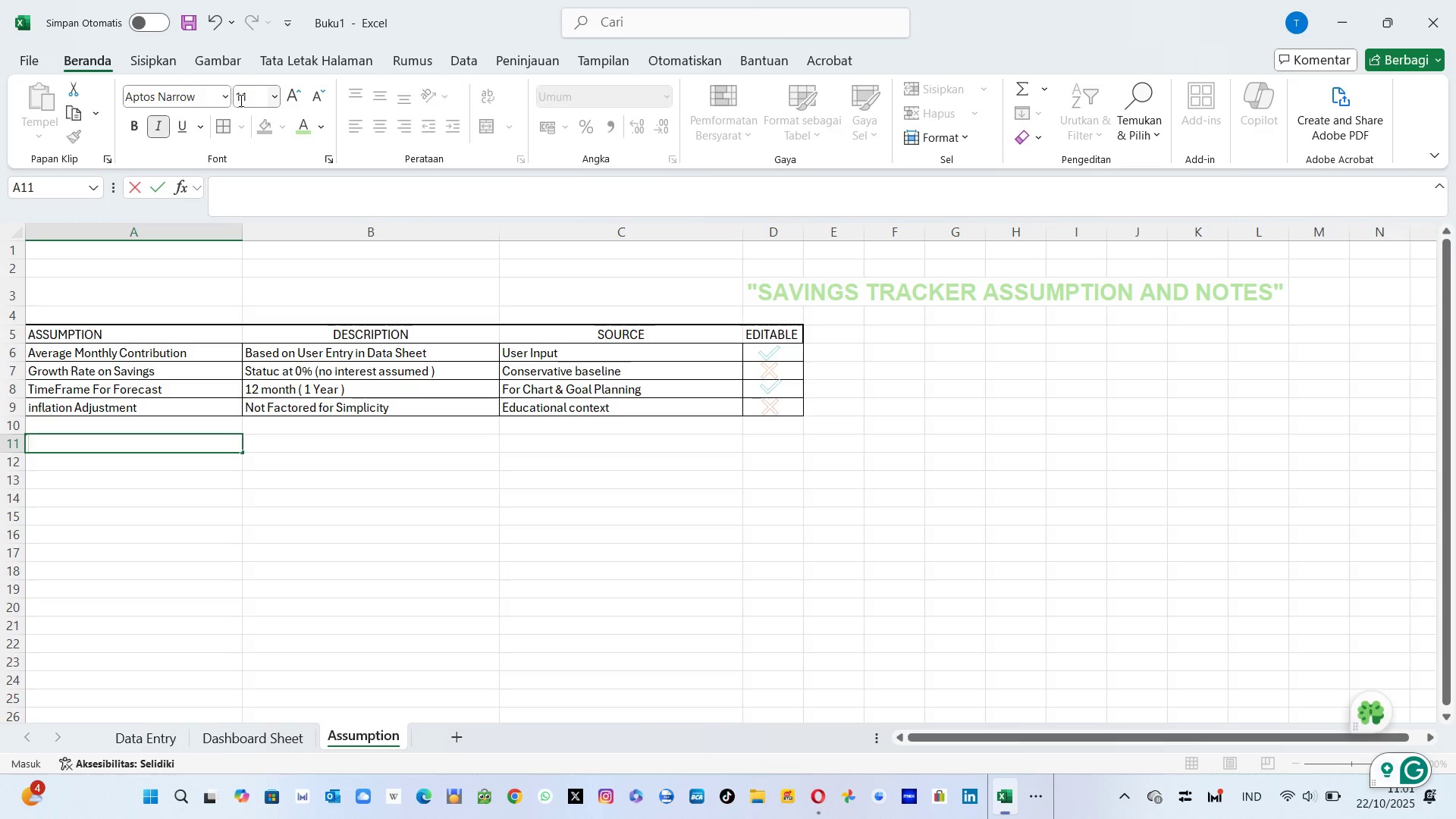 
left_click([250, 99])
 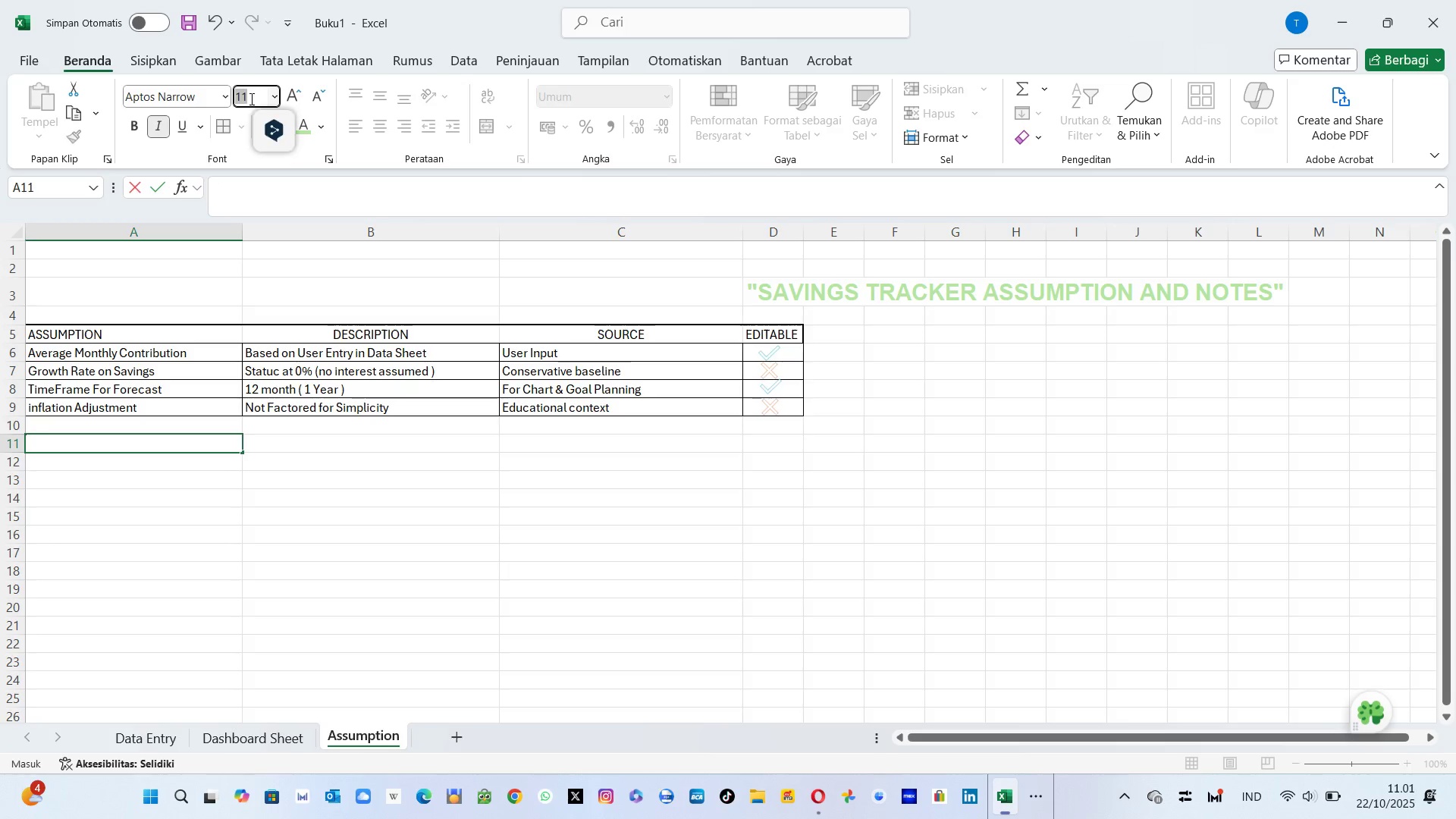 
type(14)
 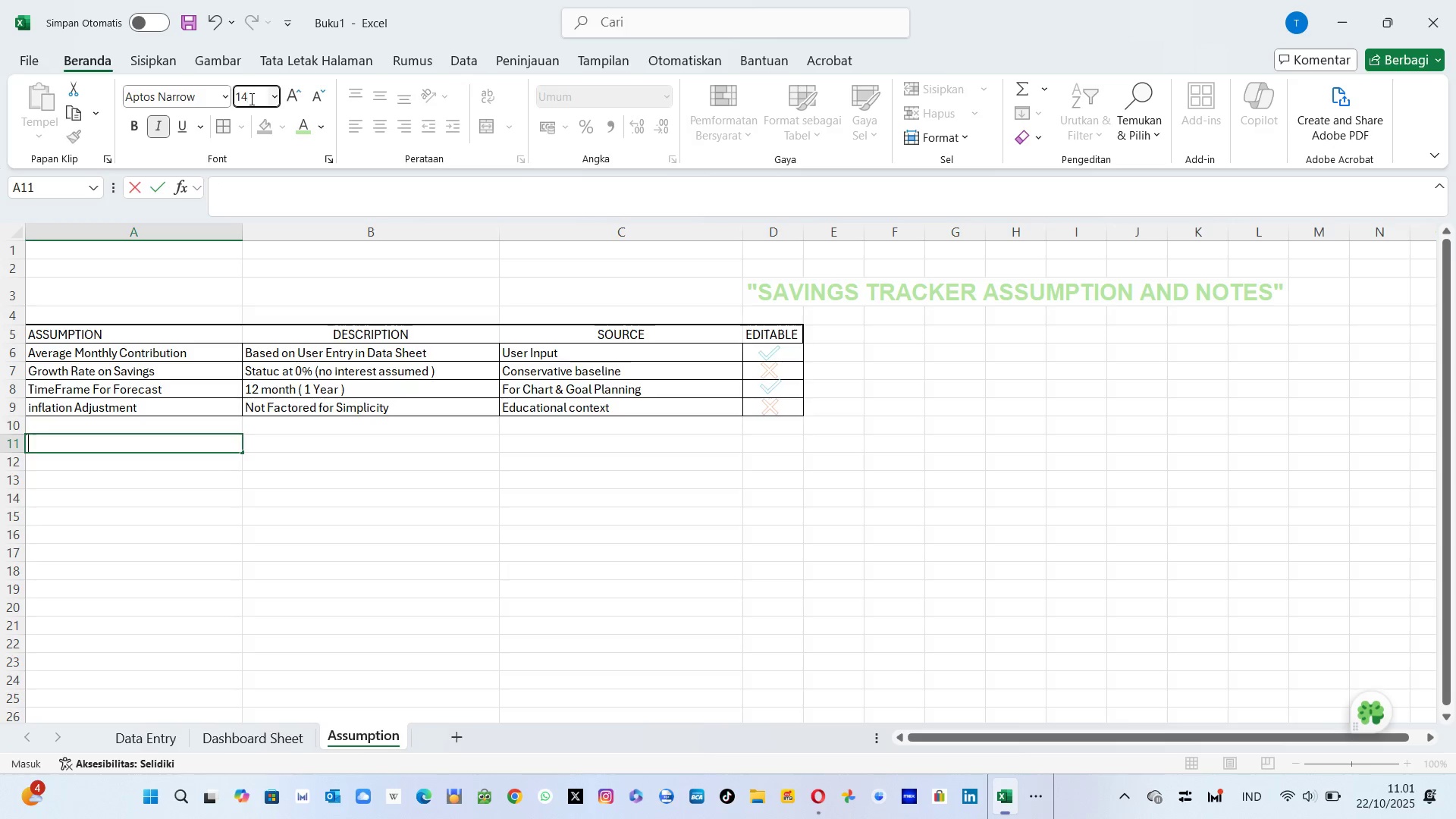 
key(Enter)
 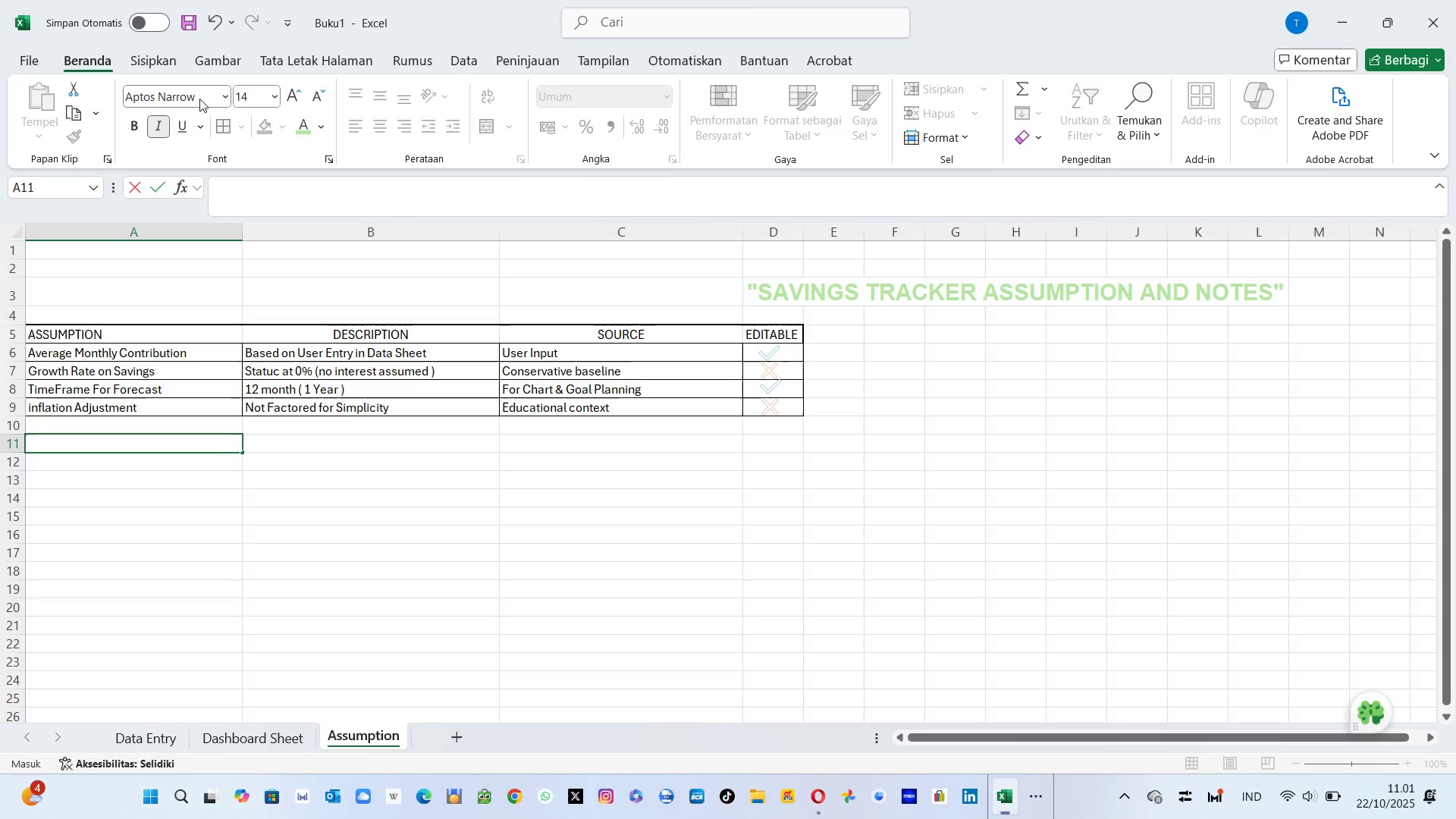 
left_click([198, 99])
 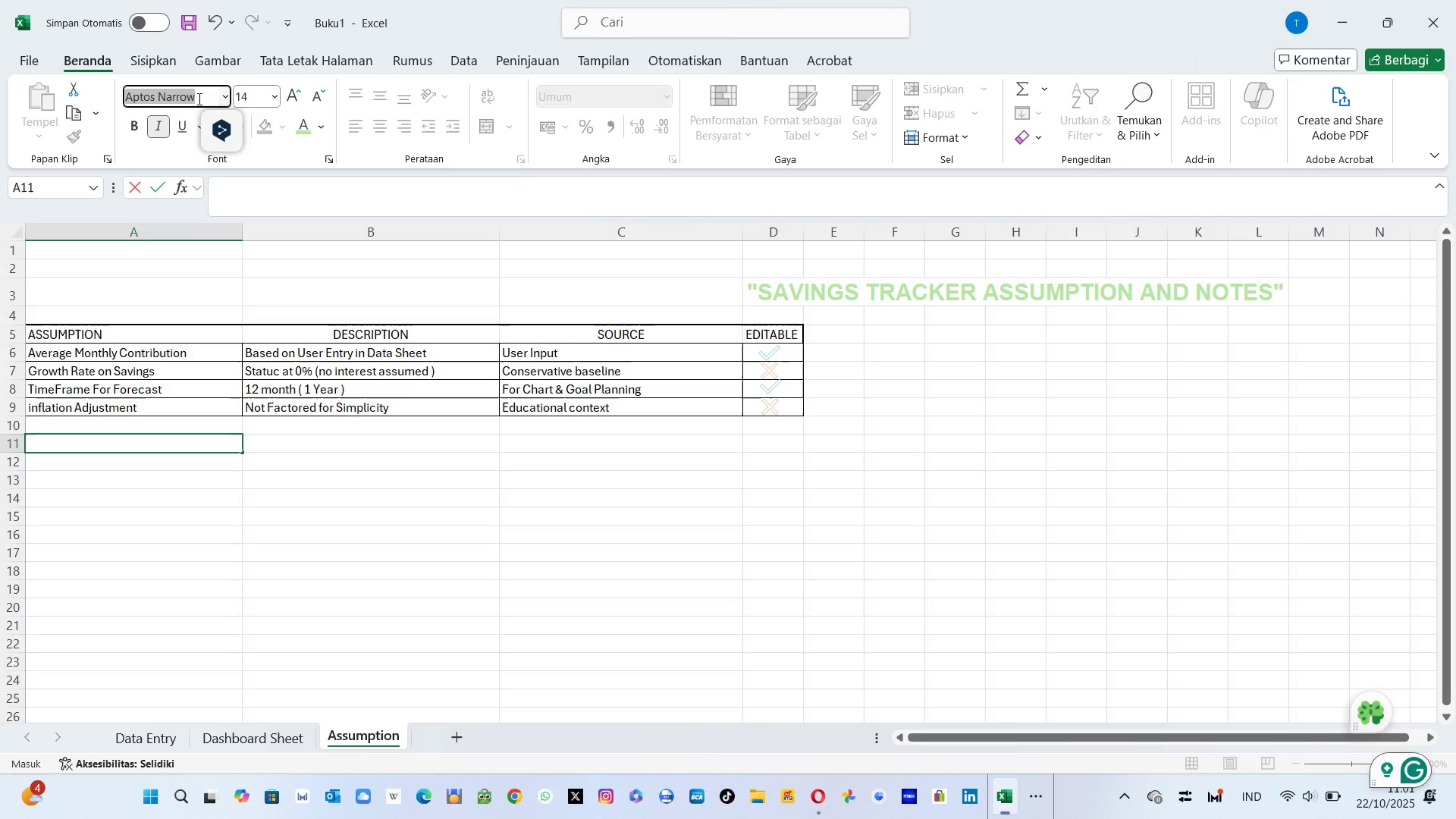 
type(ARial)
 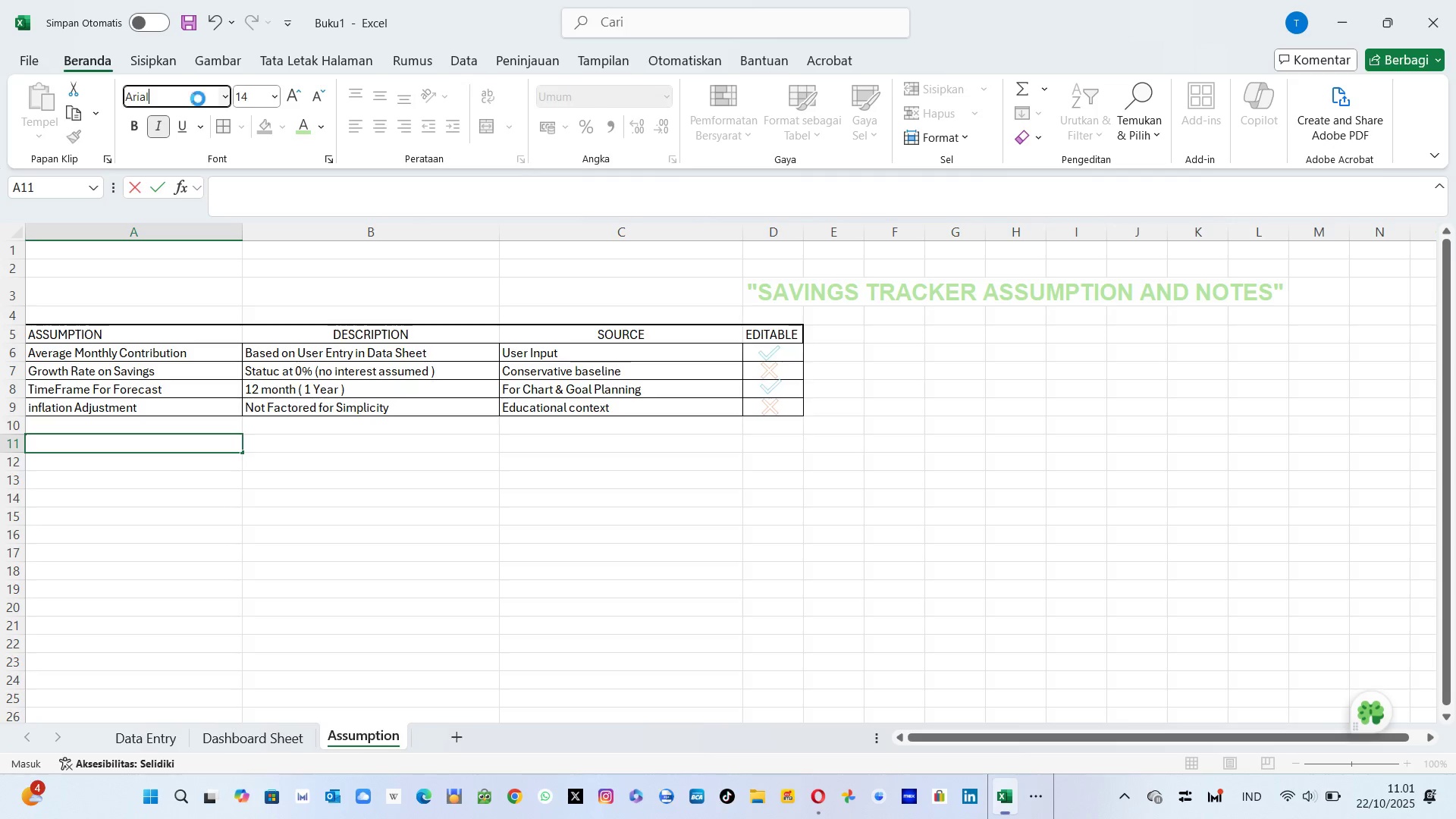 
key(Enter)
 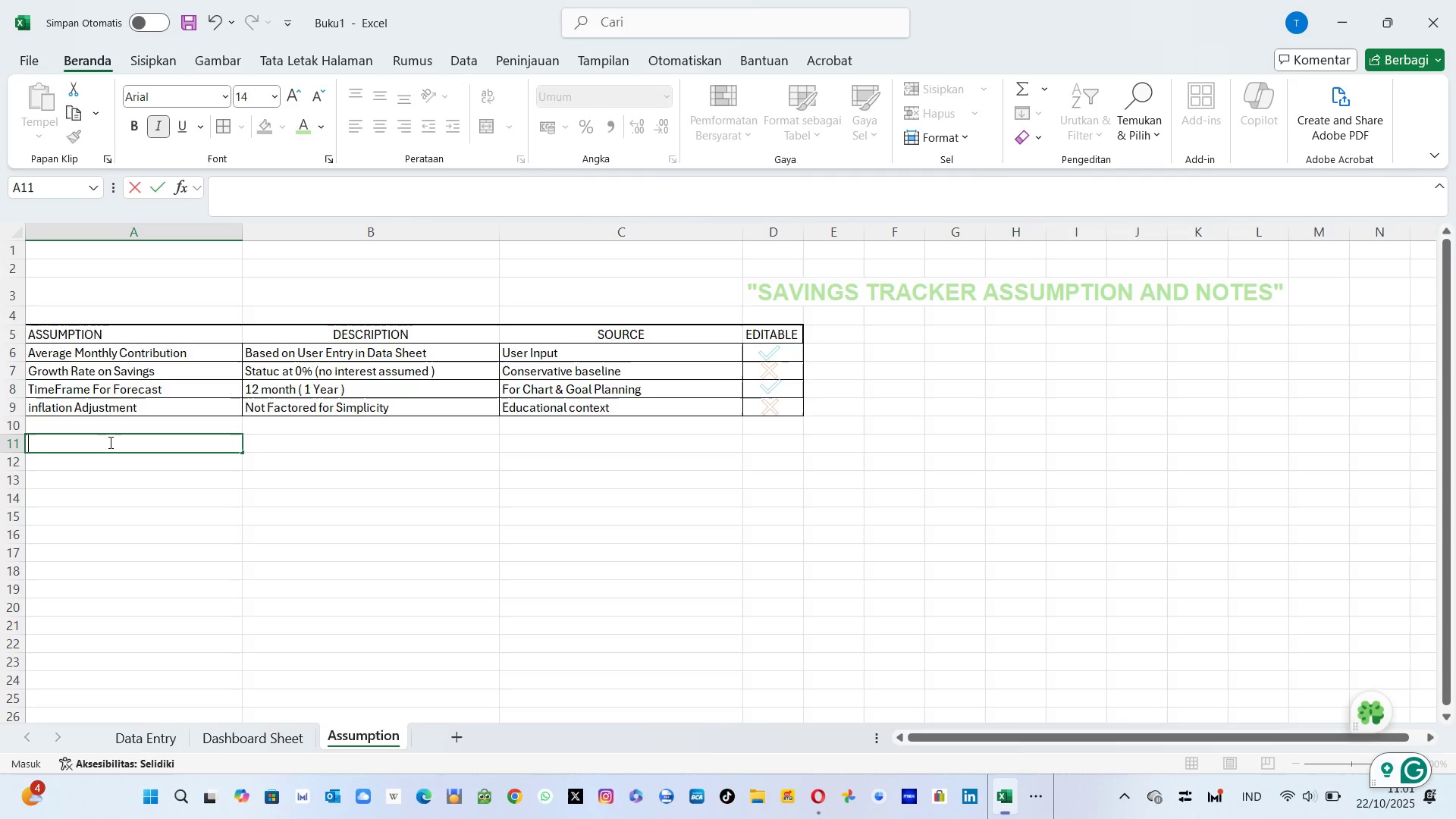 
type(" You can Adjust the )
key(Backspace)
key(Backspace)
key(Backspace)
key(Backspace)
type(The Assumptoi)
key(Backspace)
key(Backspace)
type(ion )
 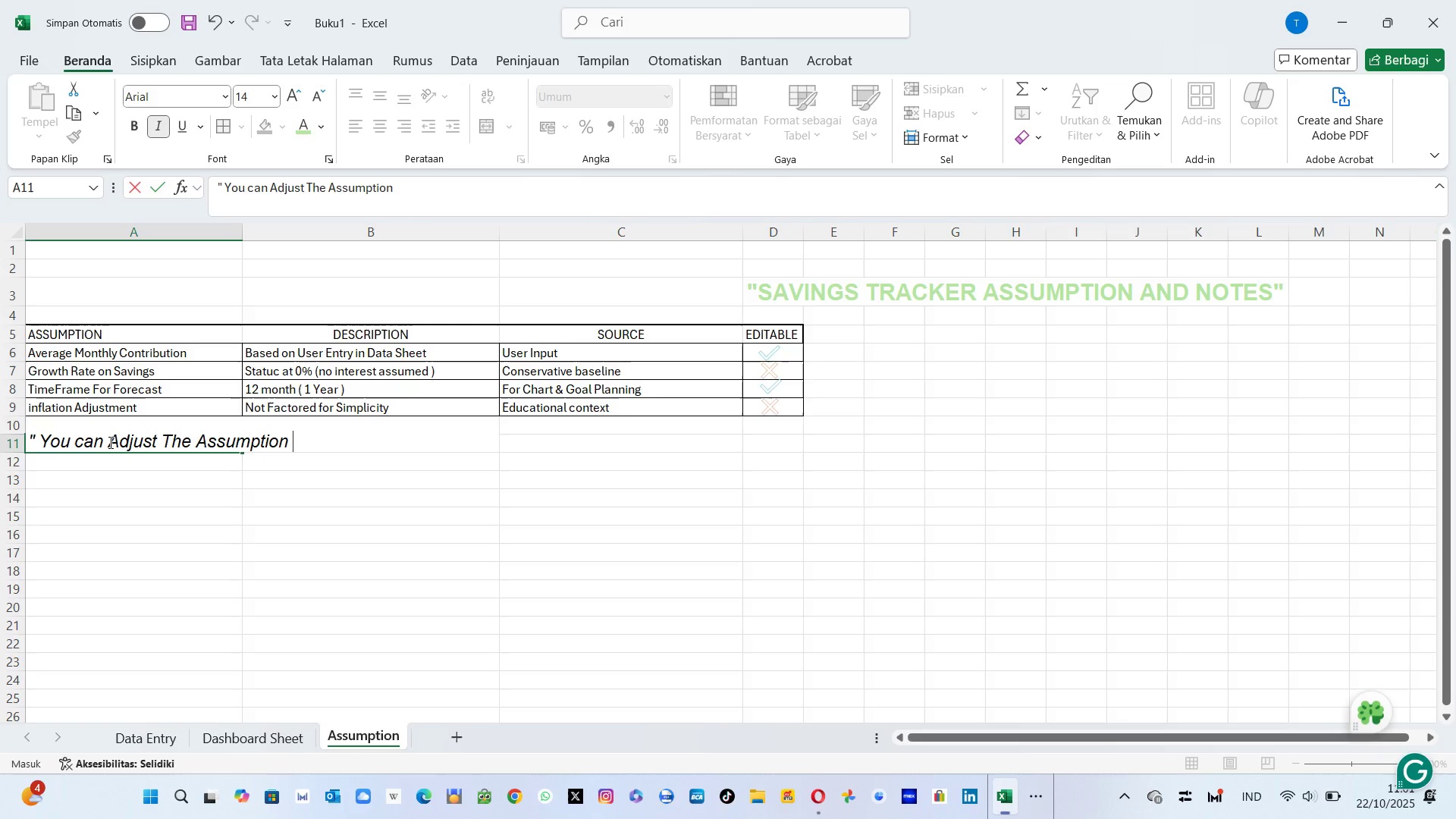 
type(above to reflect your situatoin)
key(Backspace)
key(Backspace)
key(Backspace)
type(ion)
 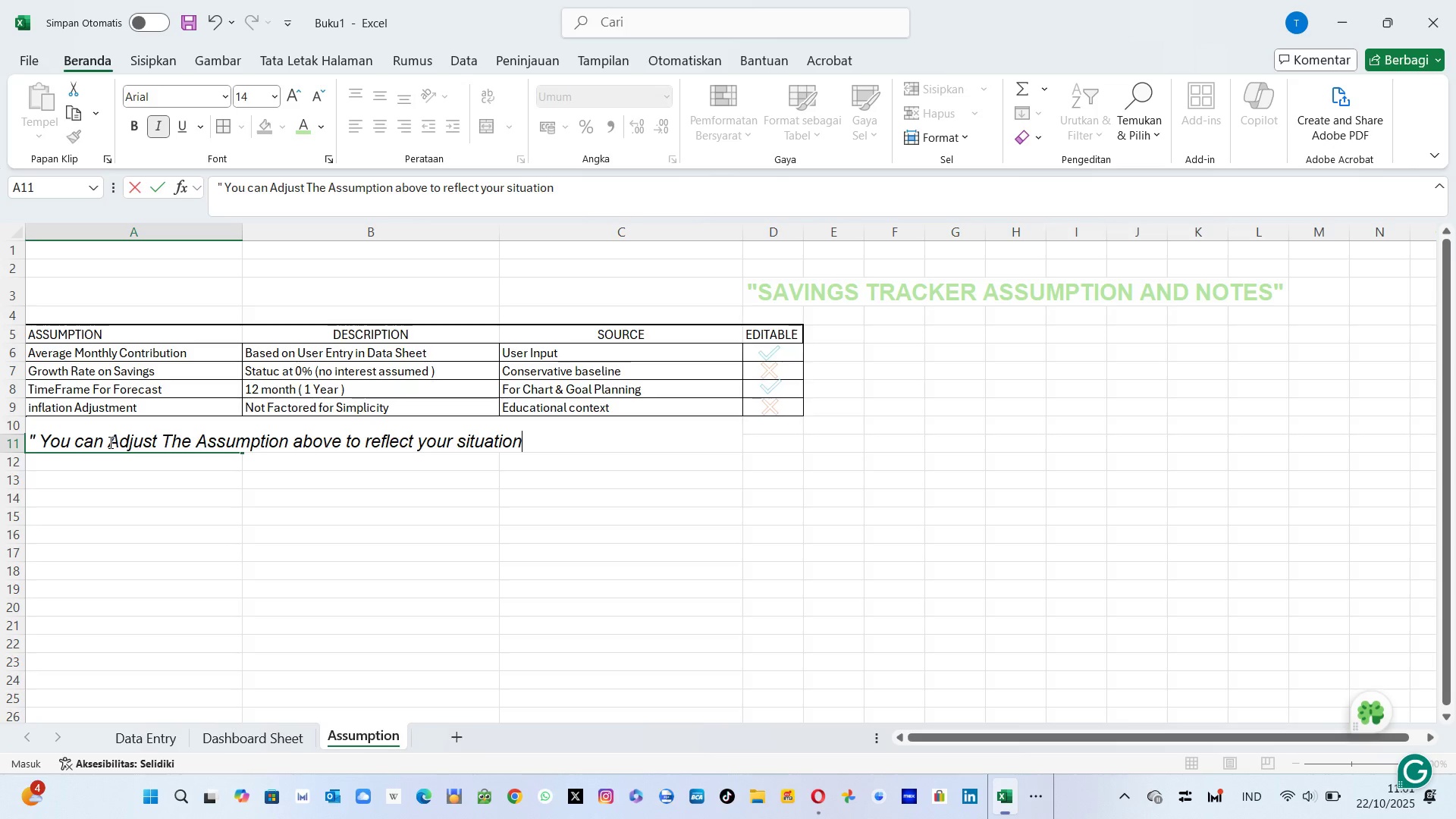 
wait(12.18)
 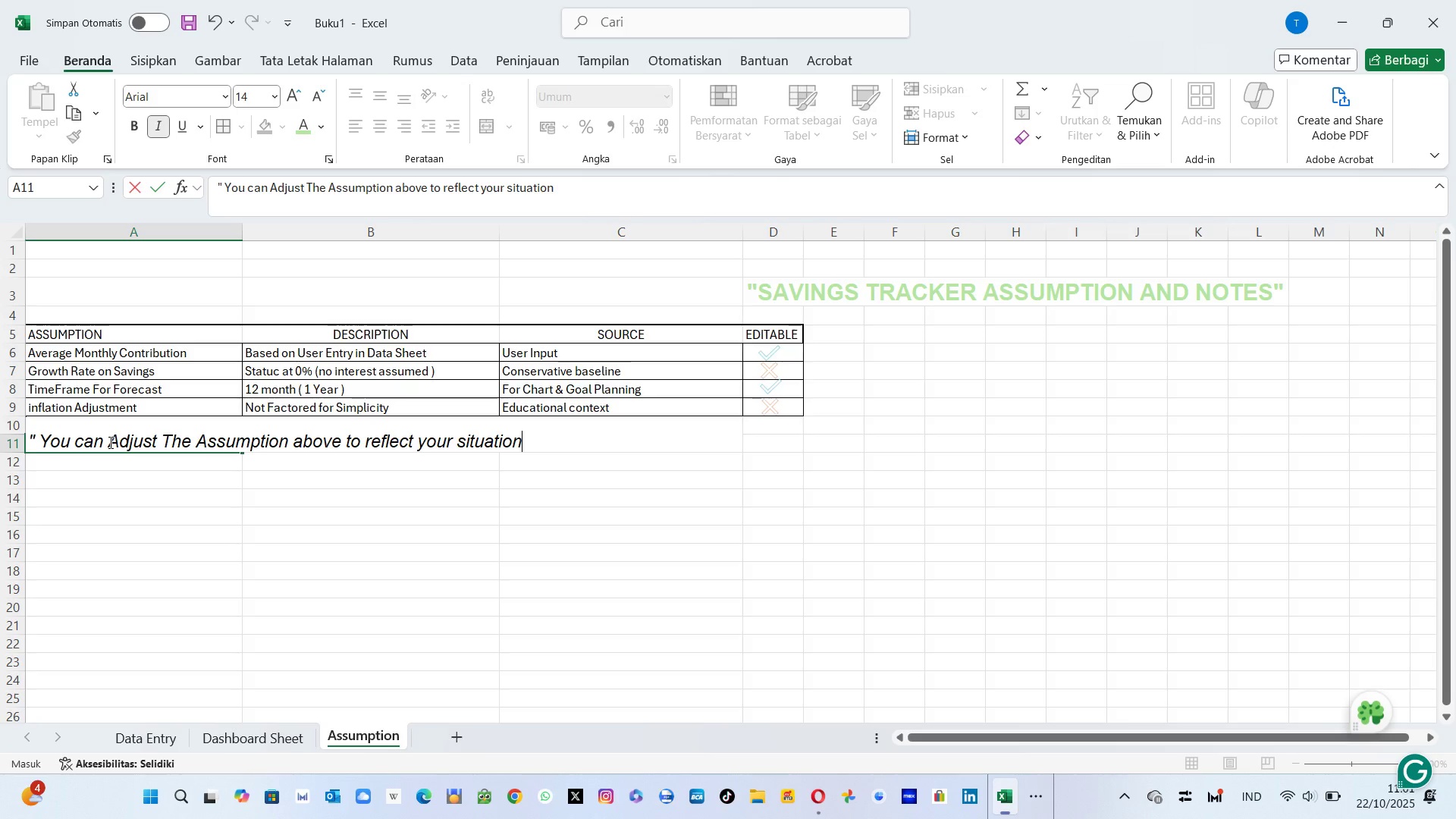 
key(Space)
 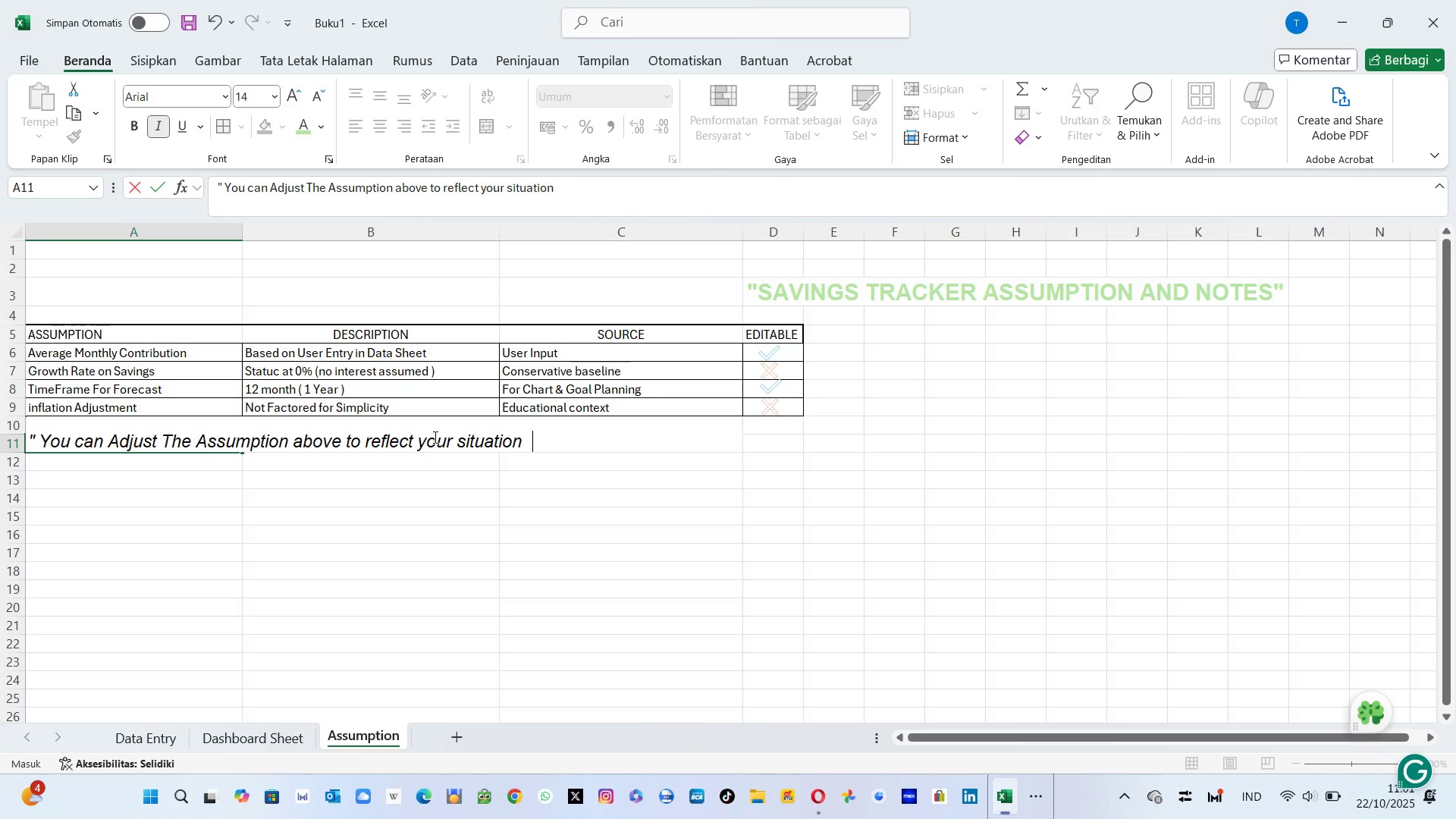 
key(Minus)
 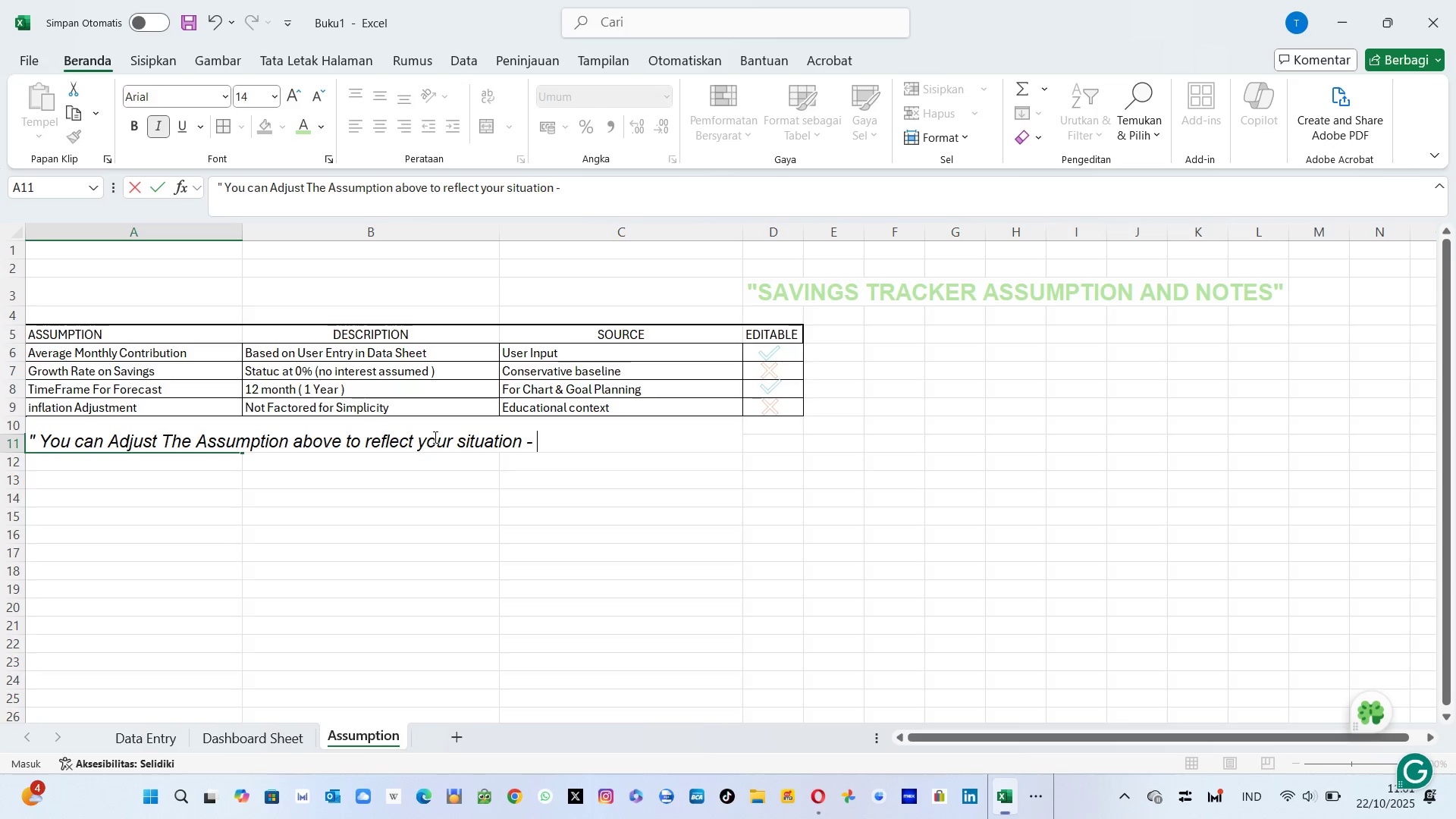 
key(Space)
 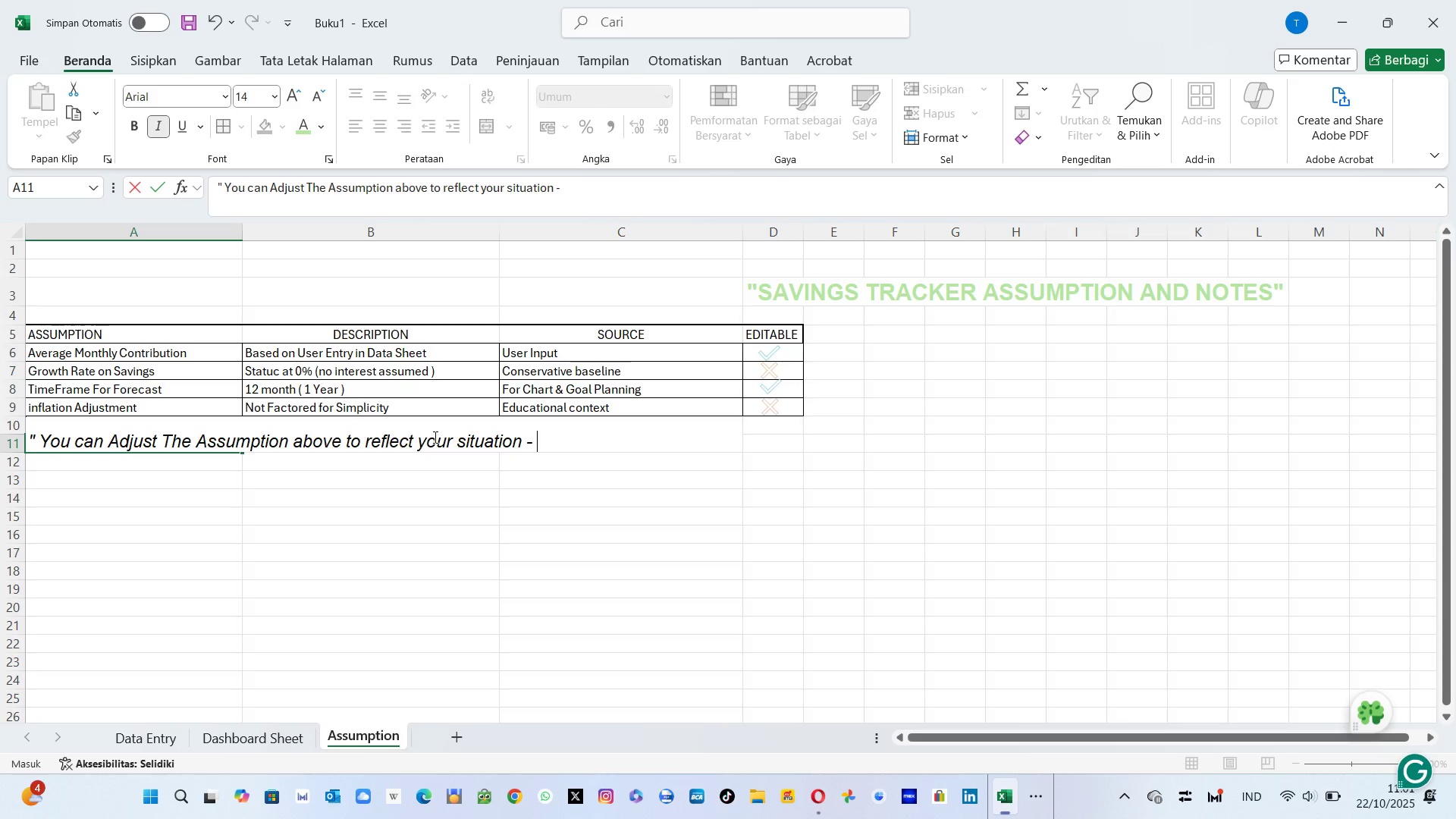 
wait(6.46)
 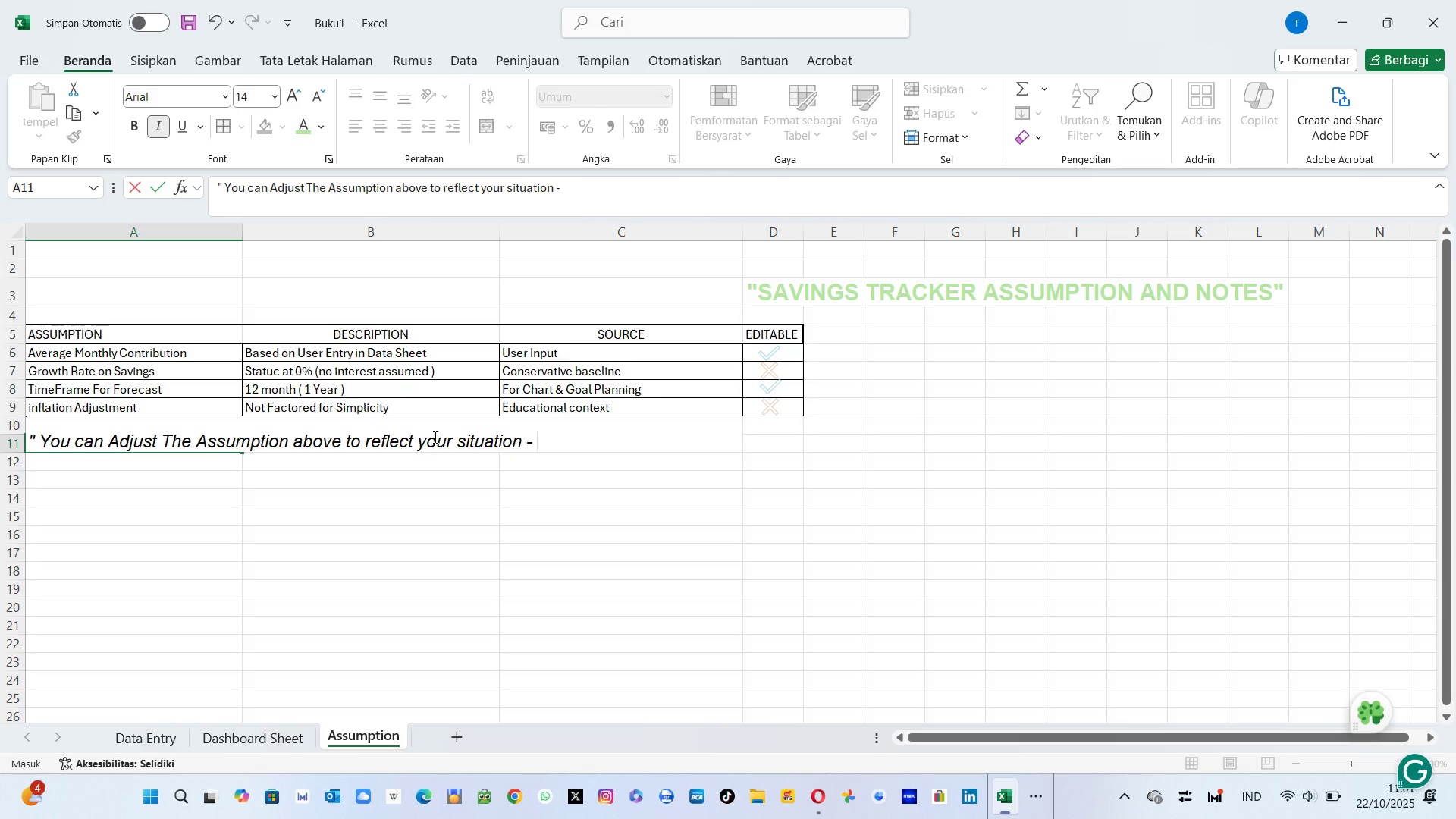 
type(for example increase growth rate if )
 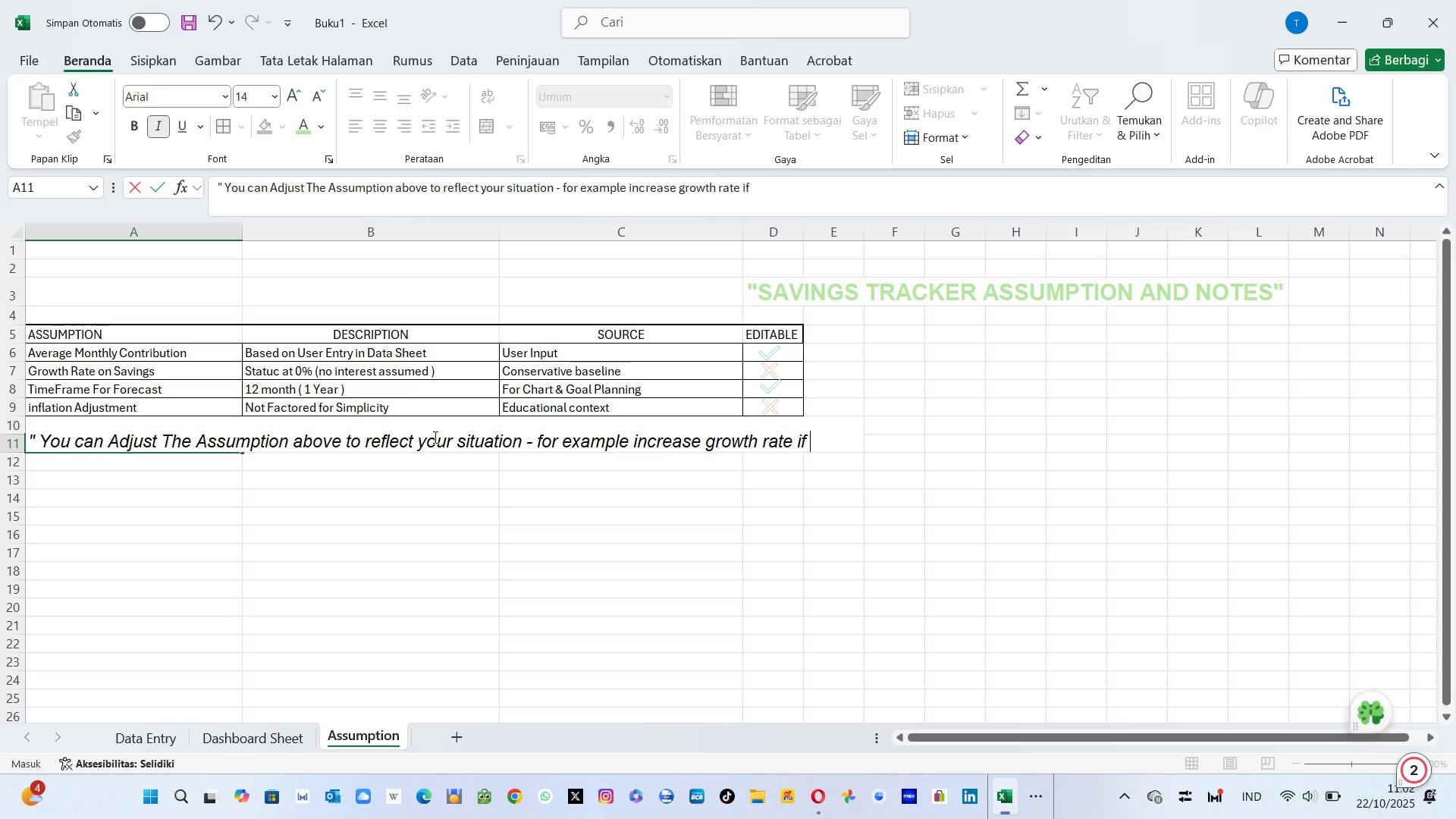 
type(interesrt )
key(Backspace)
key(Backspace)
key(Backspace)
type(t bearing o)
key(Backspace)
type(account are used )
key(Backspace)
type( ")
 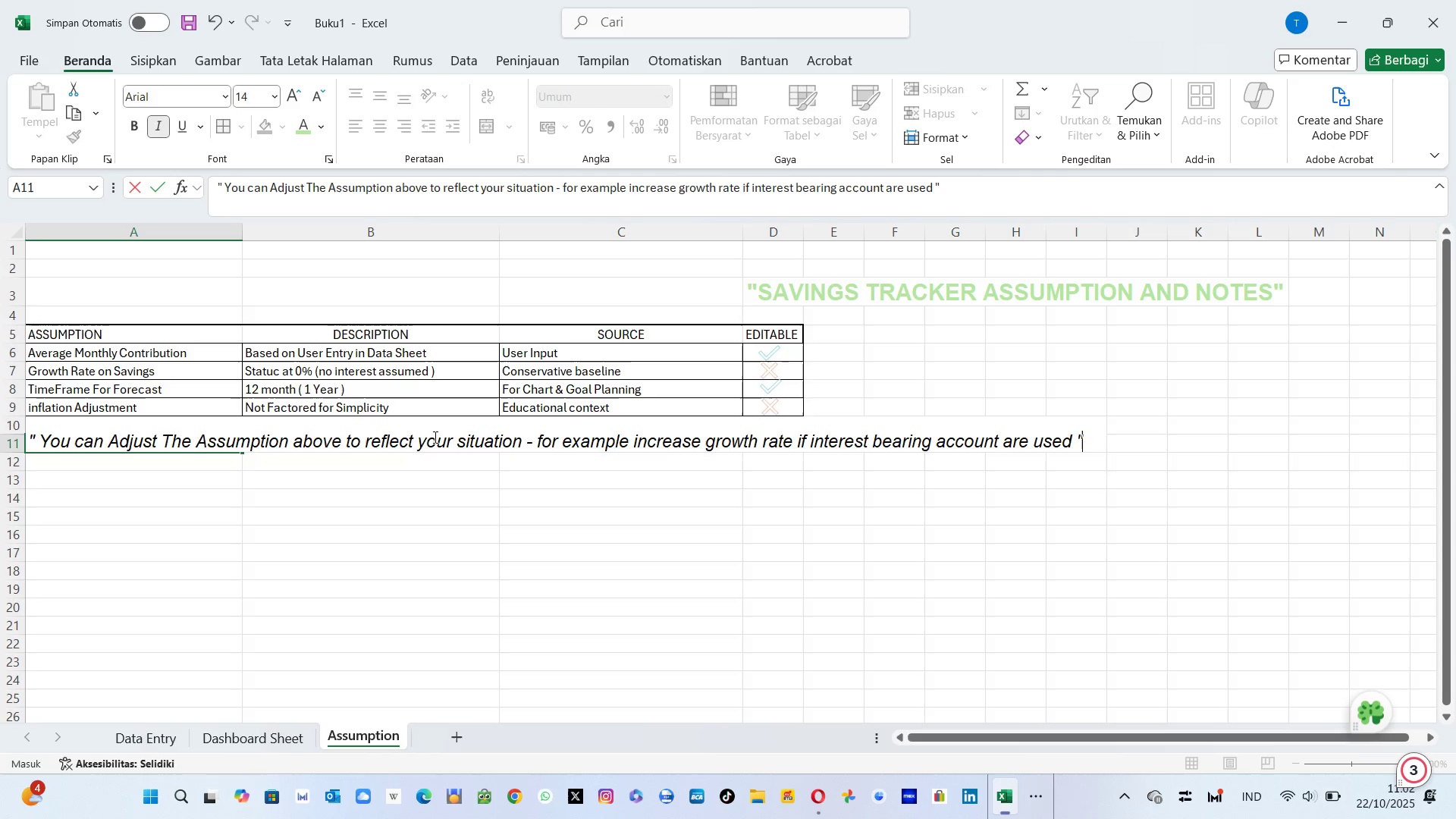 
key(Enter)
 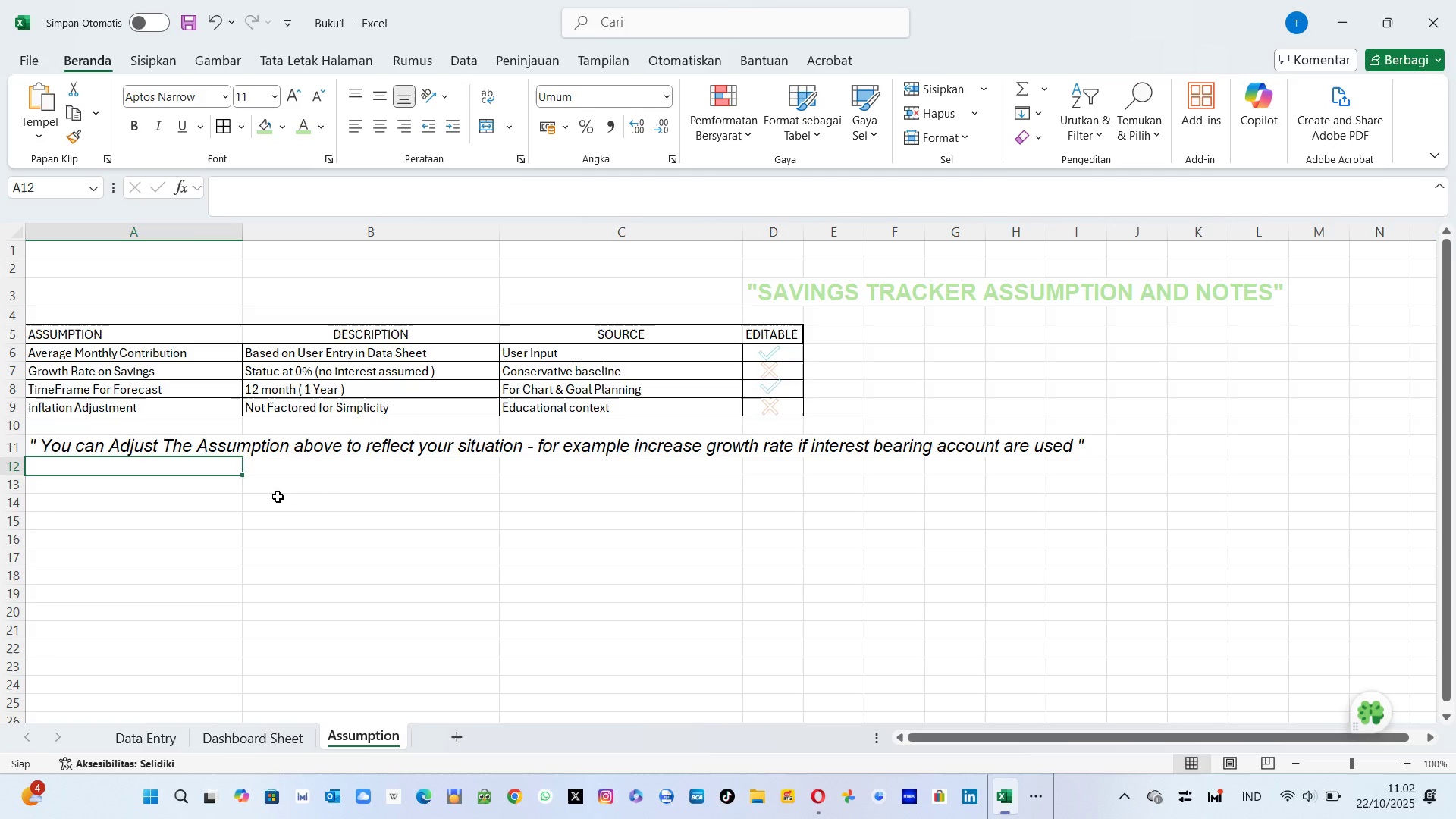 
left_click([251, 490])
 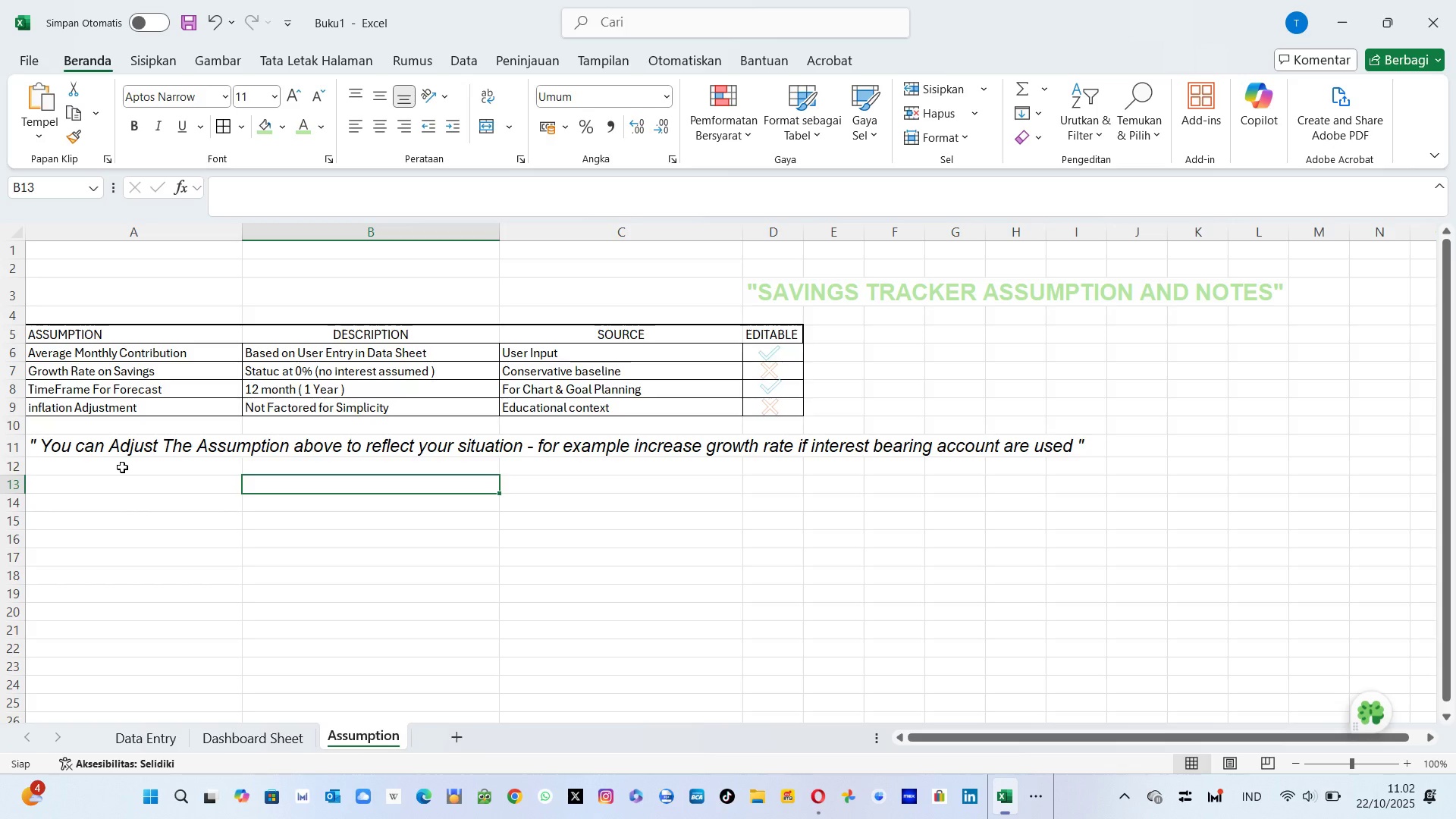 
left_click([122, 467])
 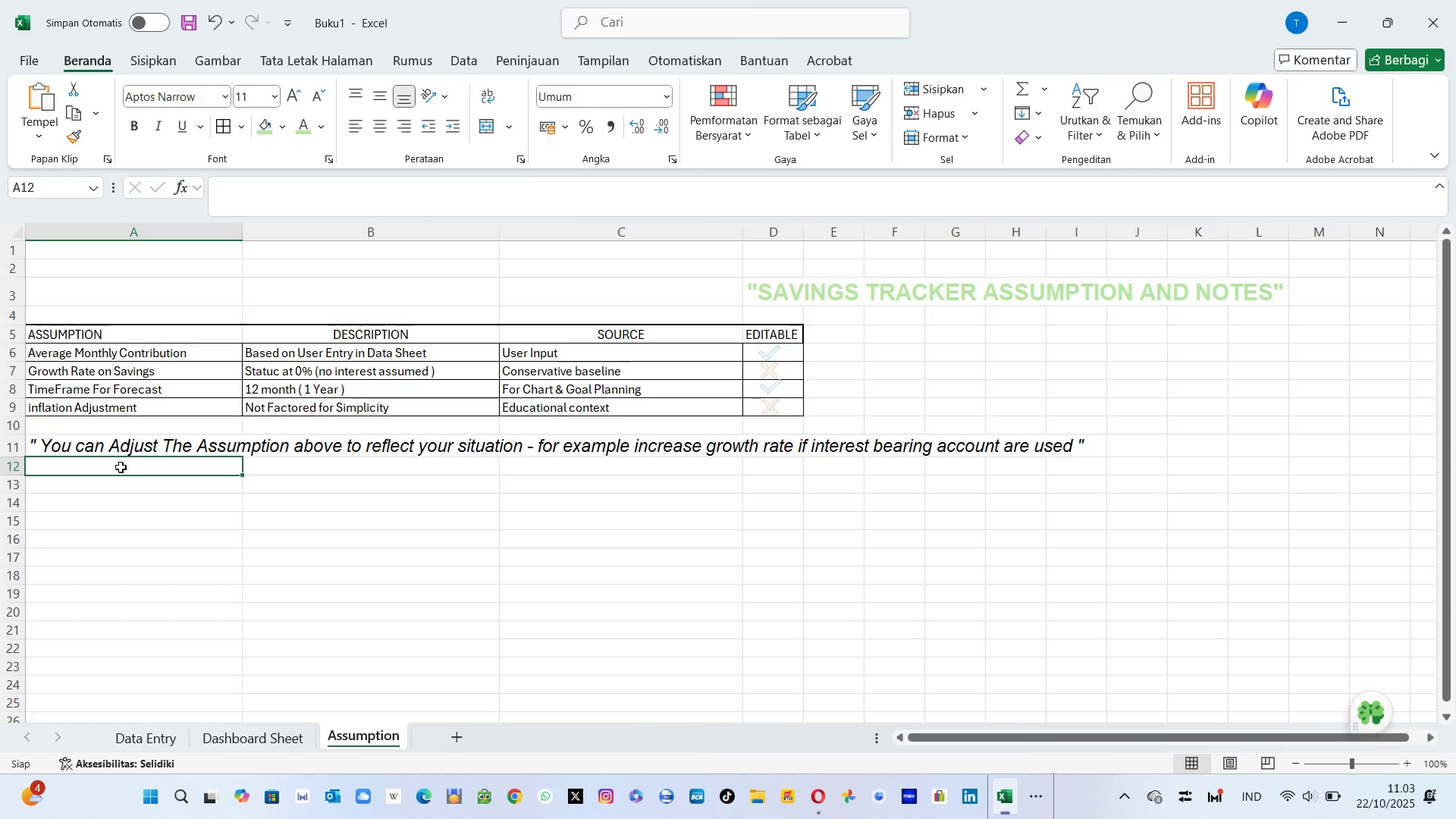 
wait(47.77)
 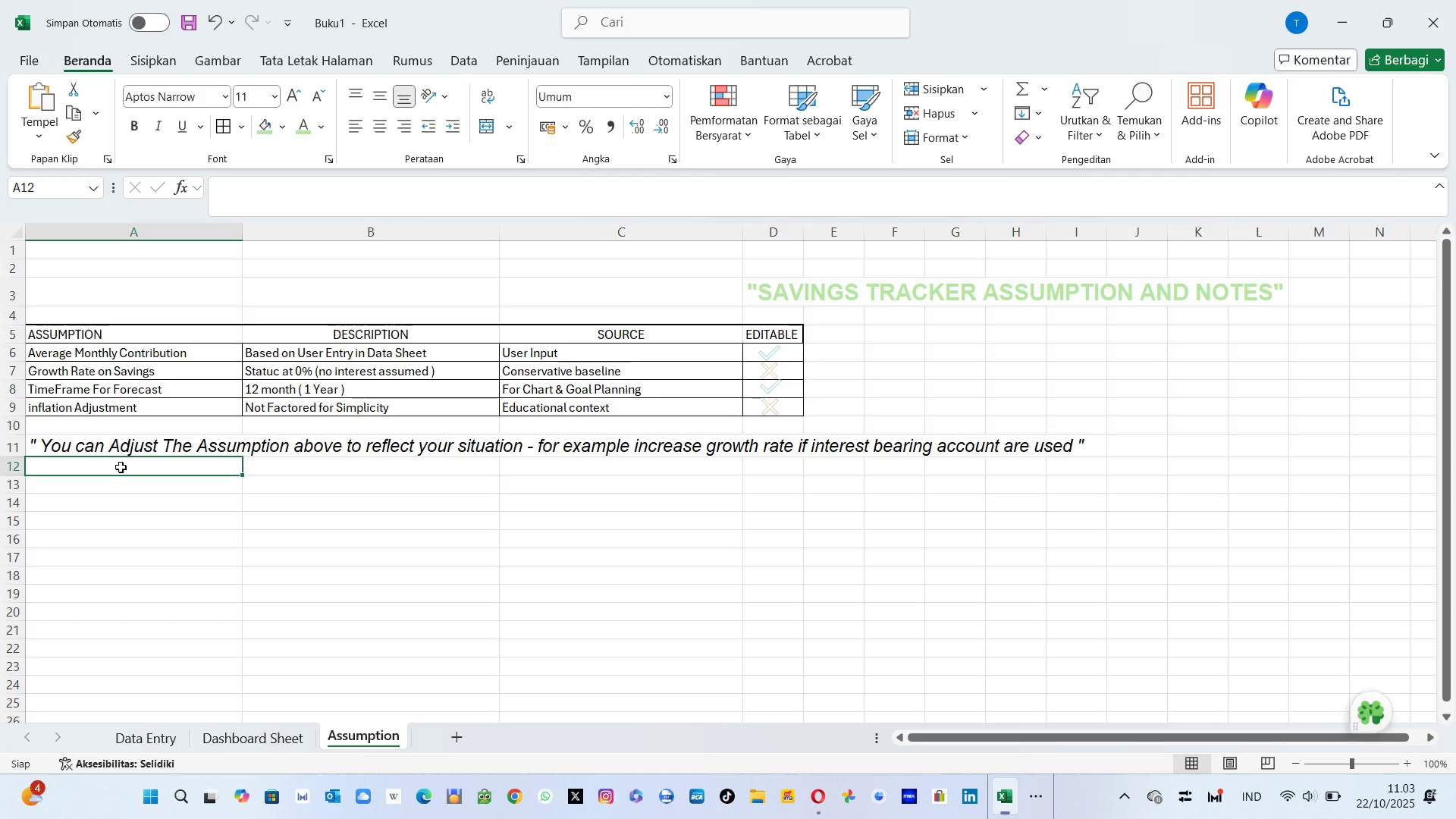 
left_click([159, 745])
 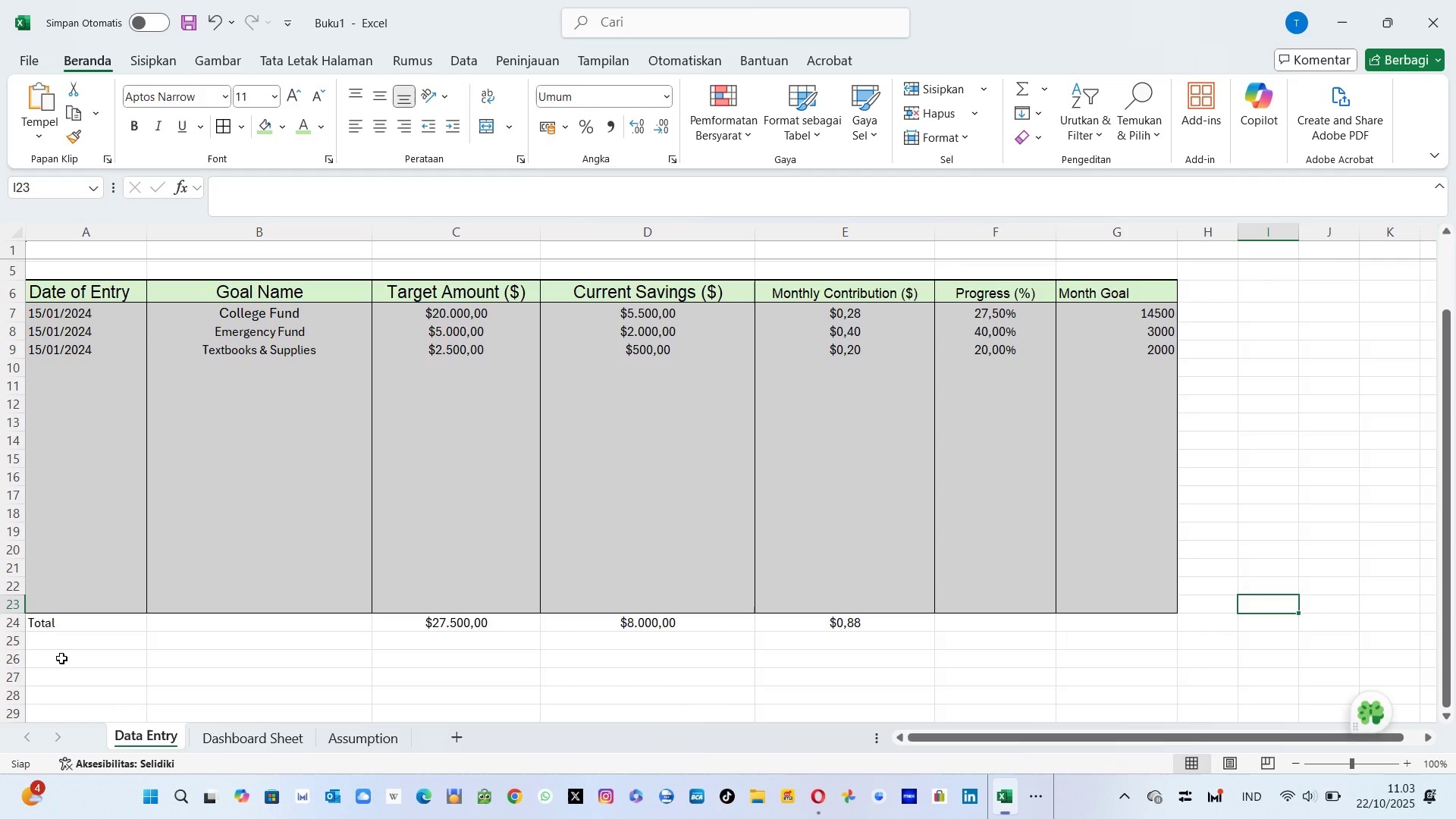 
left_click([61, 664])
 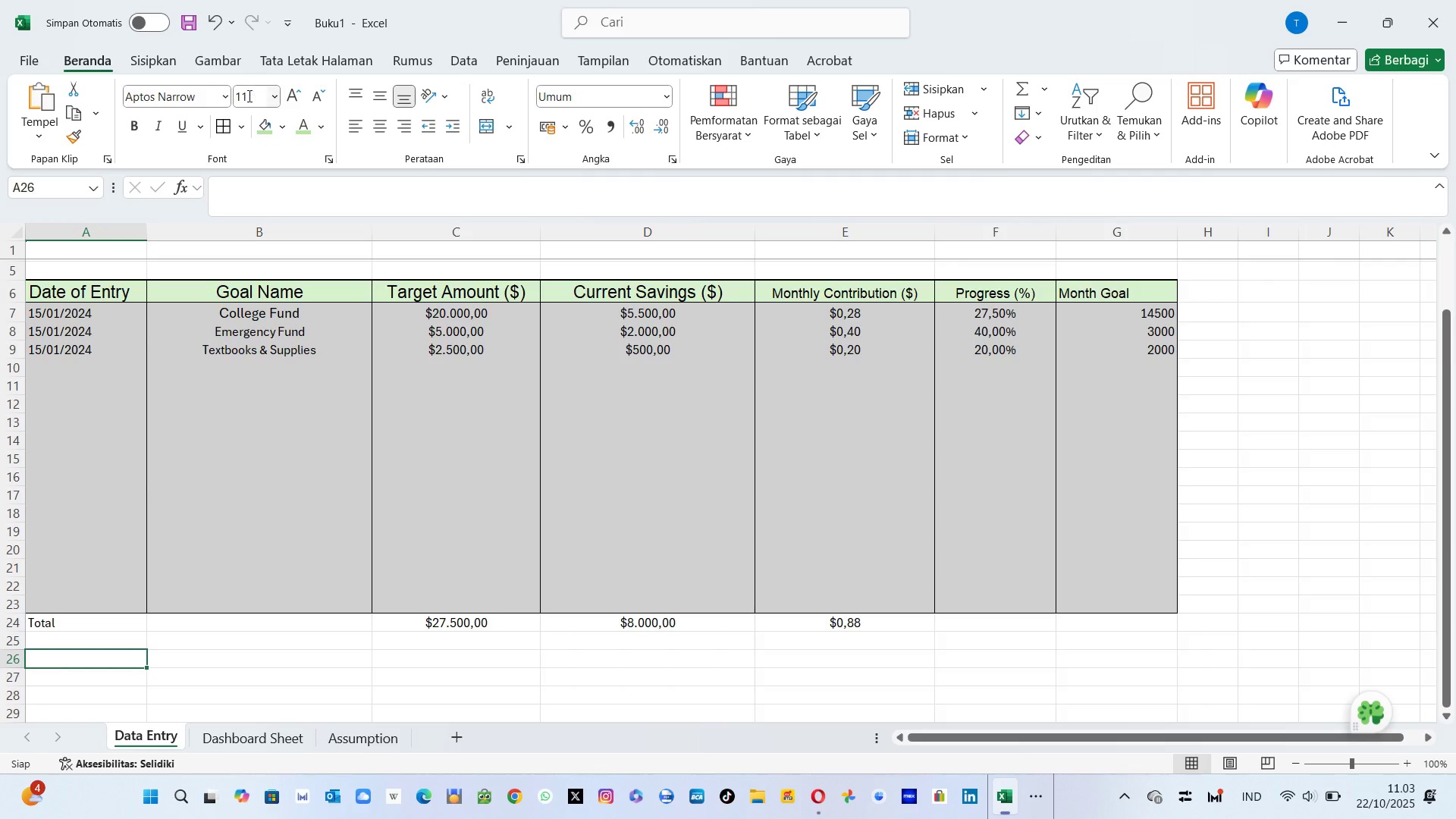 
left_click([248, 97])
 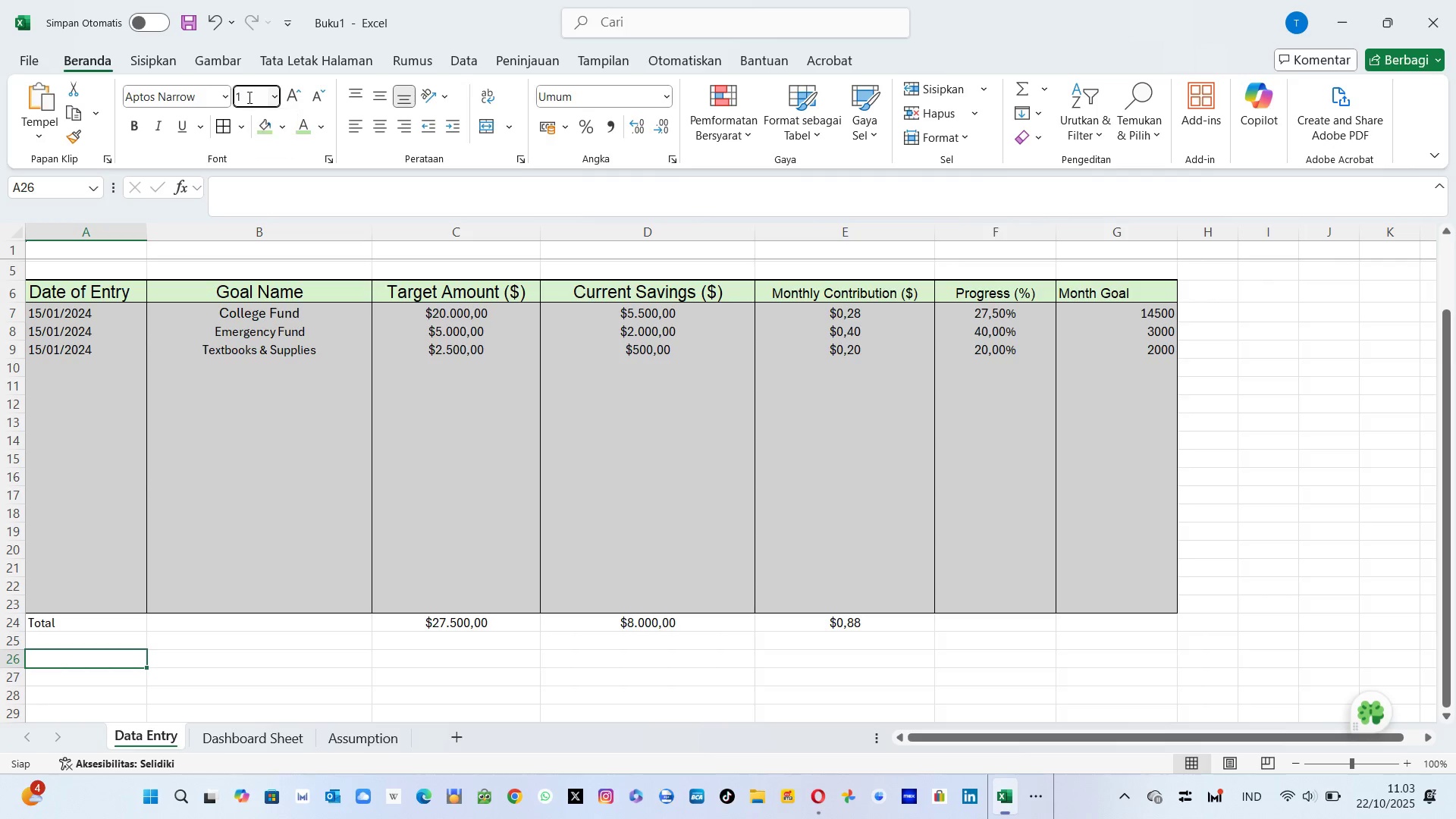 
type(14)
 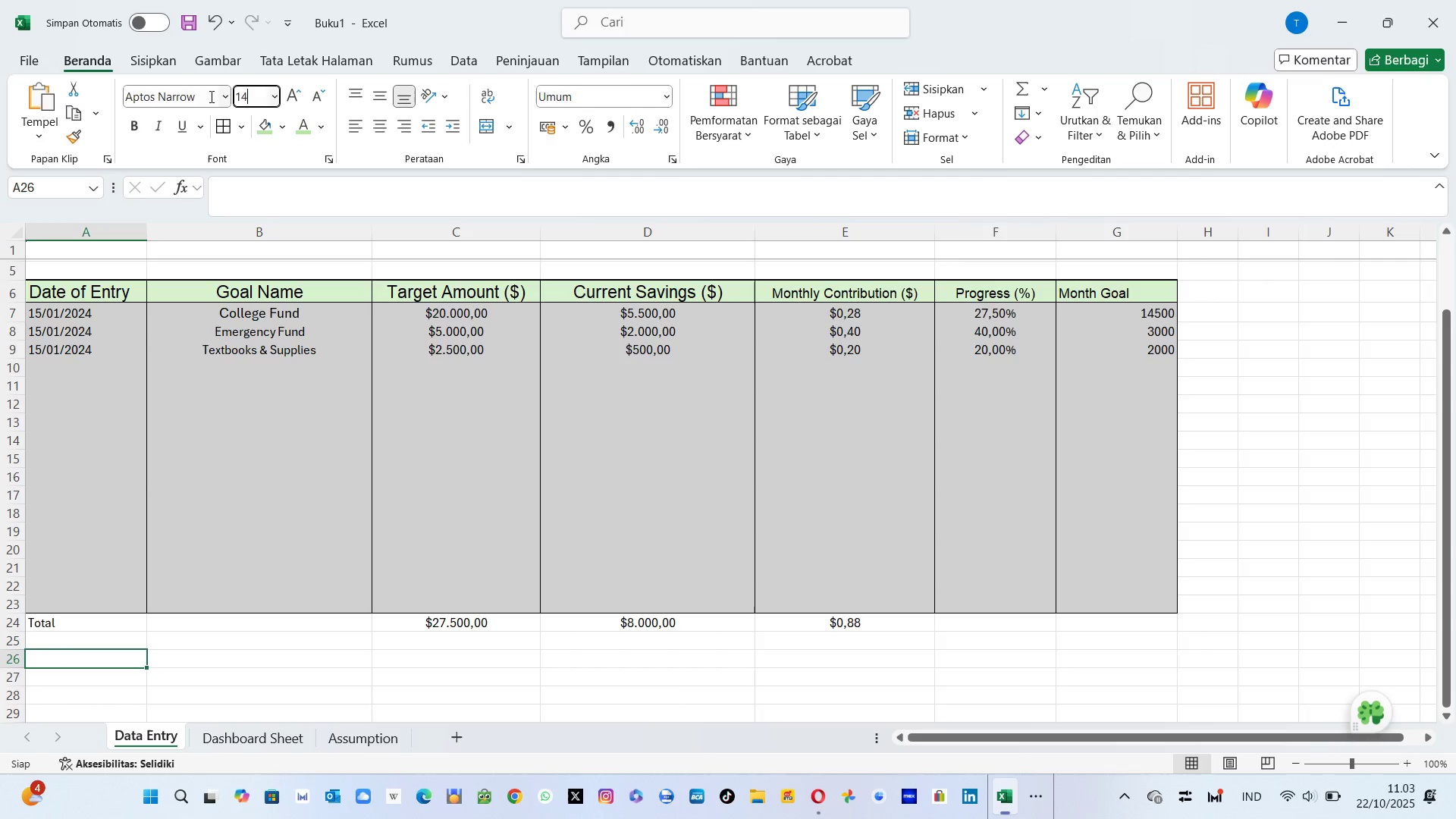 
left_click([210, 96])
 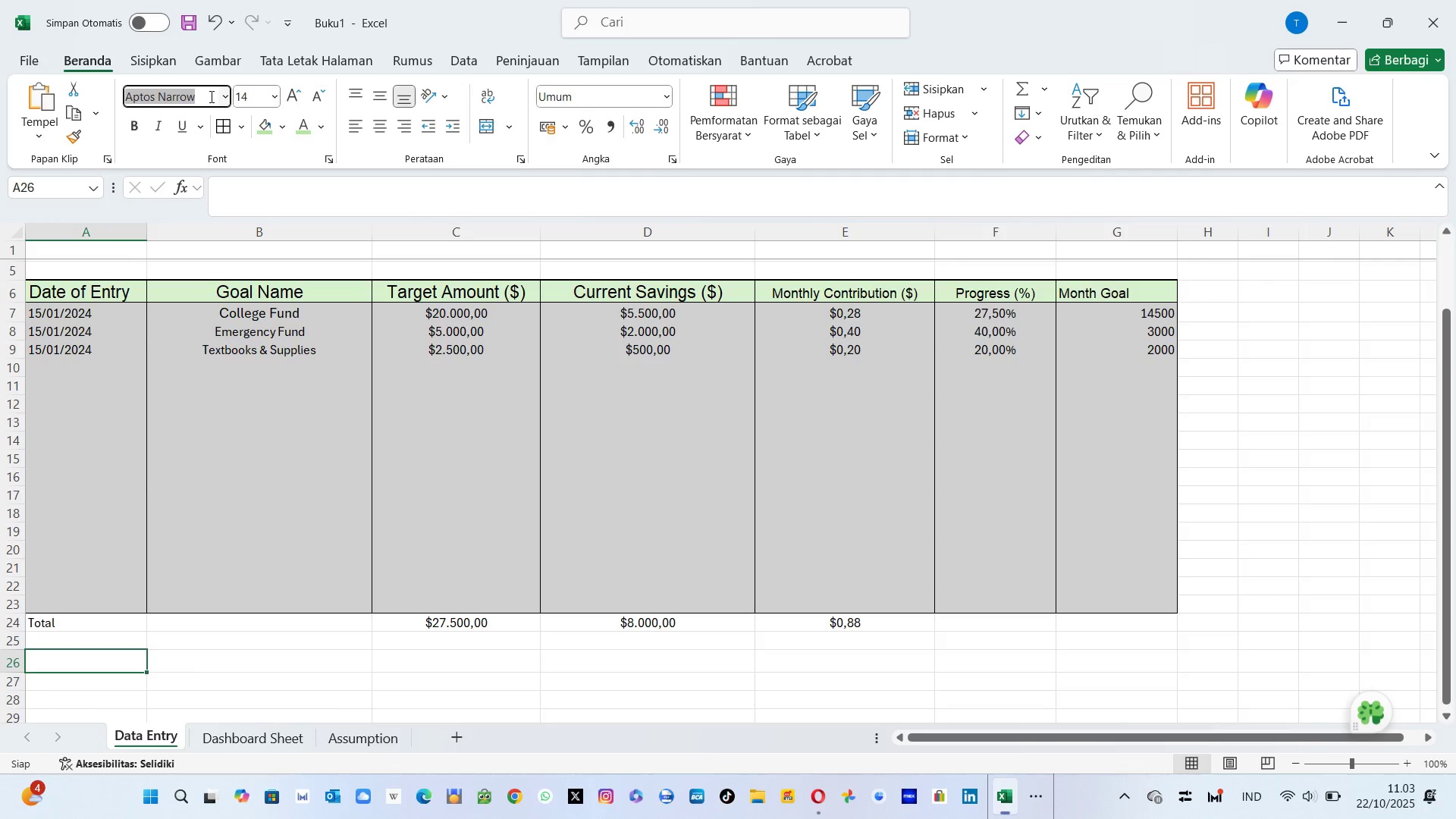 
type(Tip)
key(Backspace)
key(Backspace)
key(Backspace)
type(Arial)
 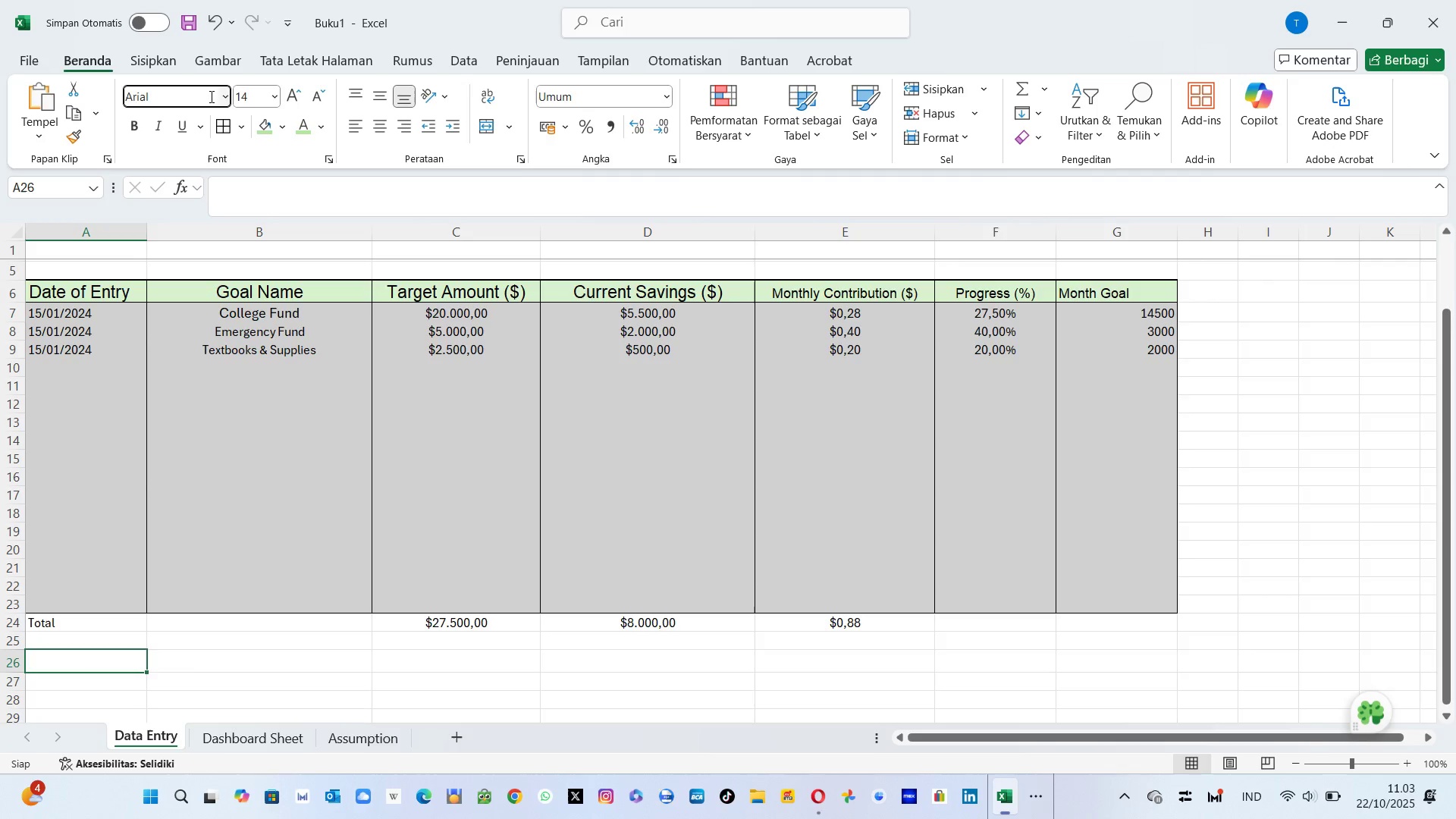 
key(Enter)
 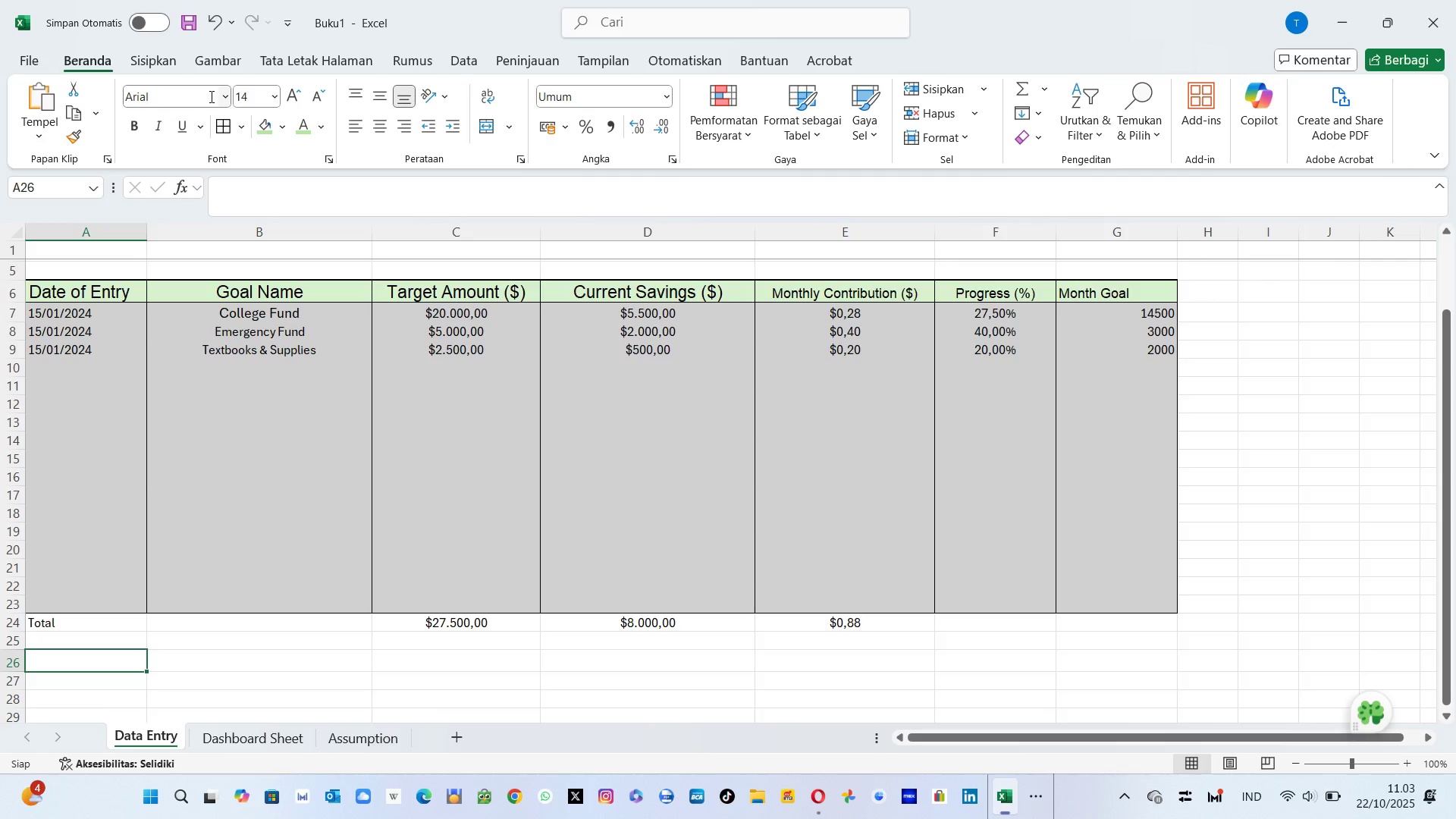 
hold_key(key=ShiftLeft, duration=0.56)
 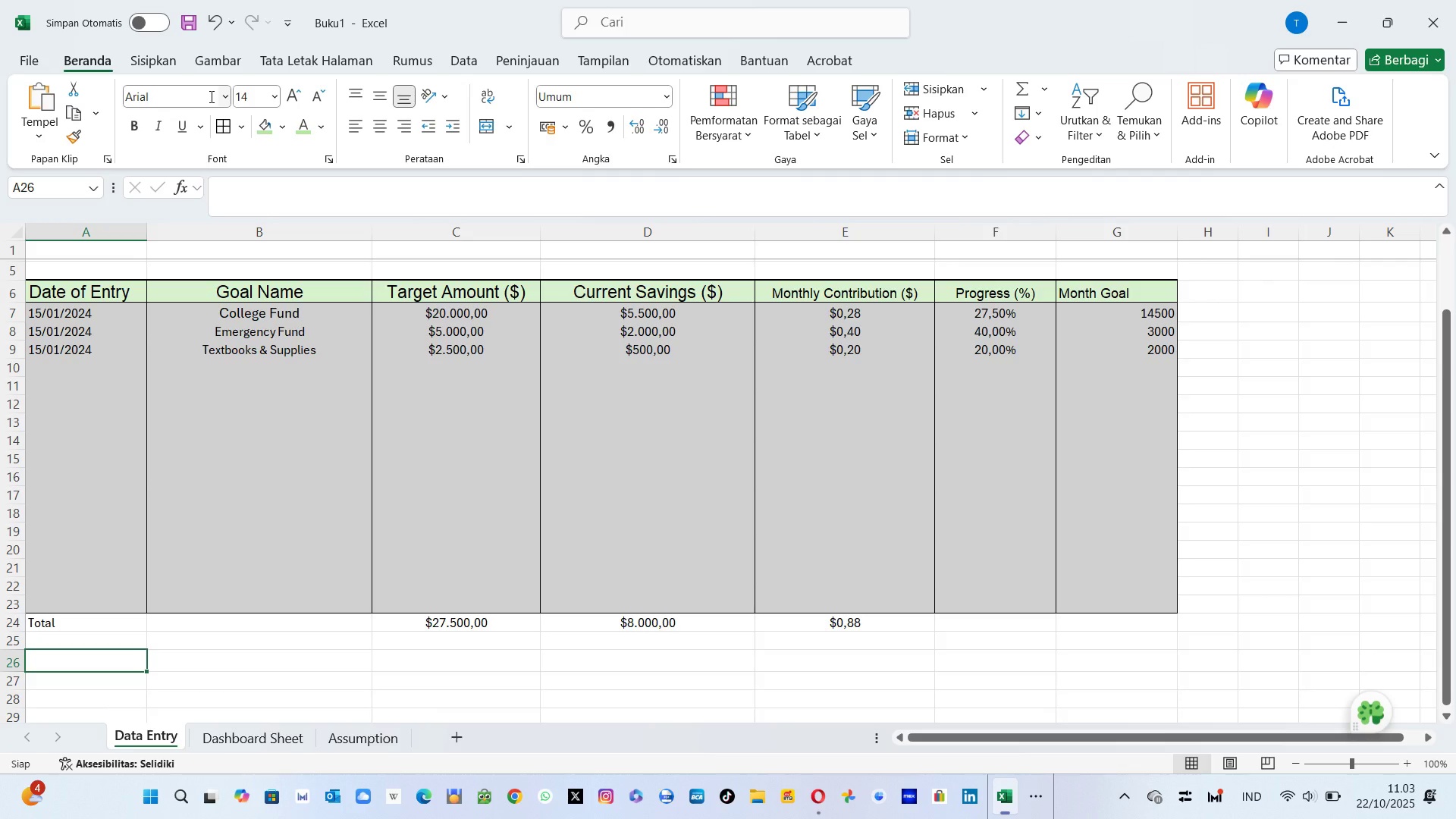 
type(Tip : " Enter )
key(Backspace)
key(Backspace)
key(Backspace)
key(Backspace)
key(Backspace)
key(Backspace)
 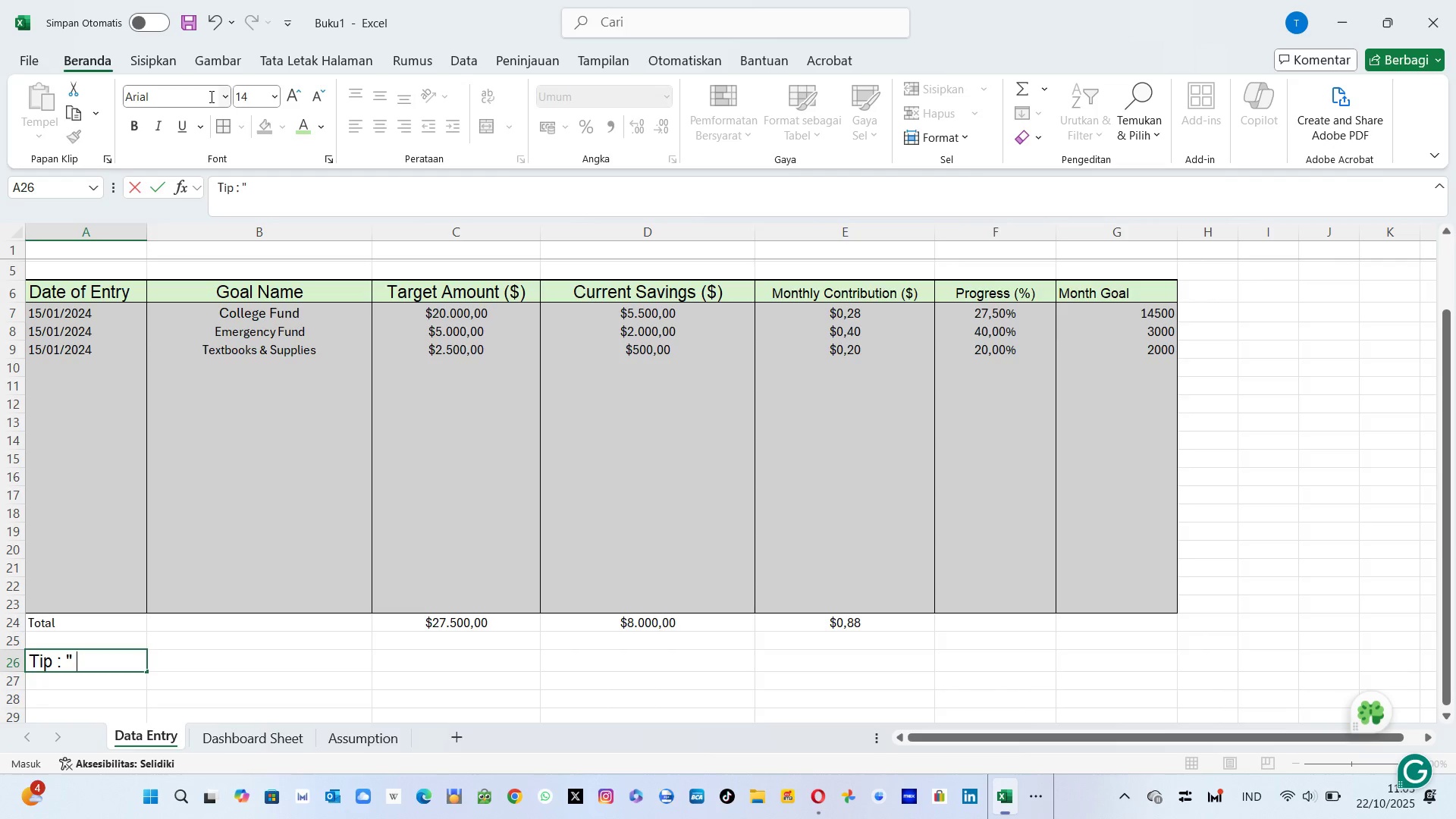 
left_click([159, 127])
 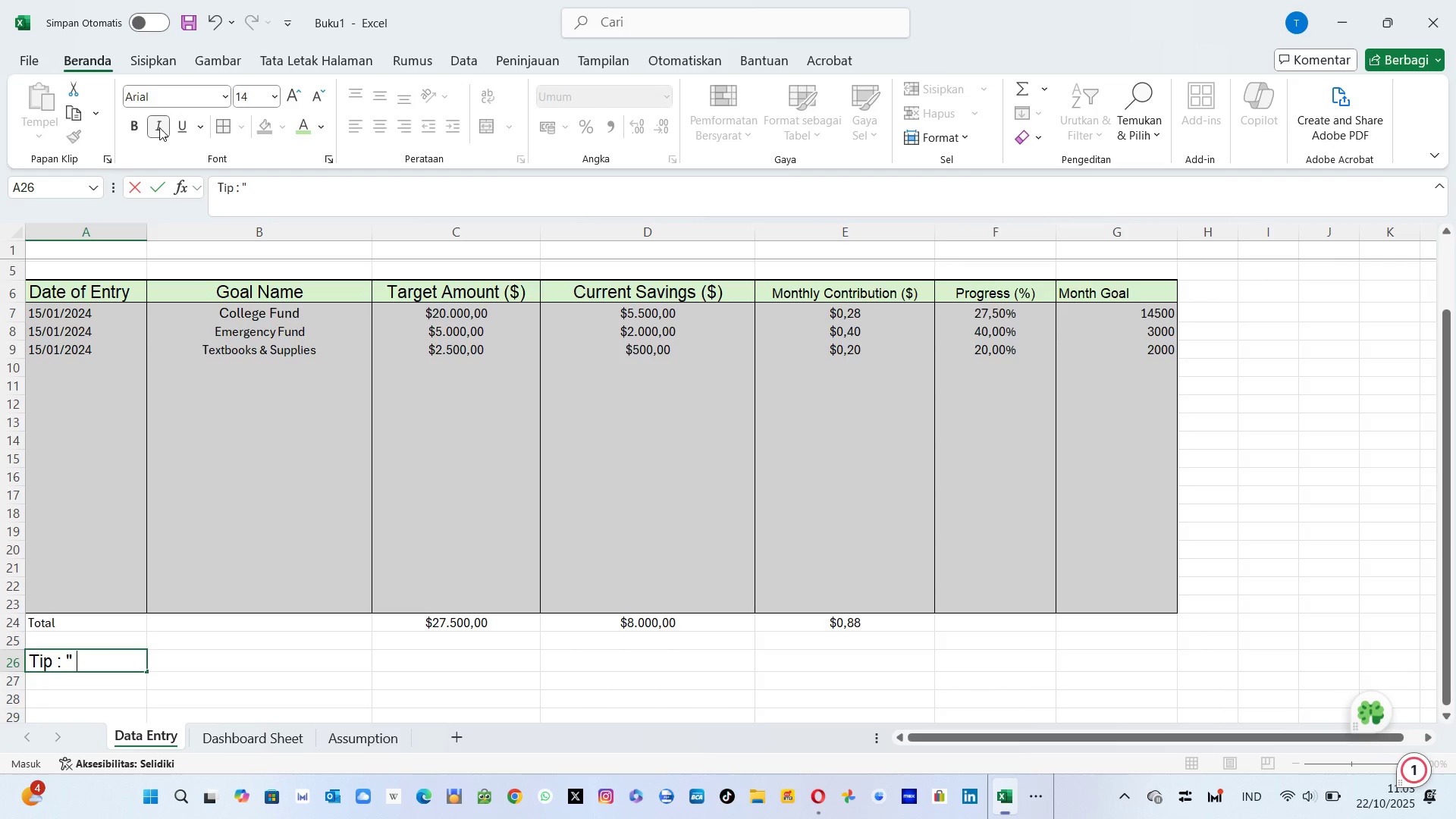 
type(Enter Your Gol)
key(Backspace)
type(als and contributions)
 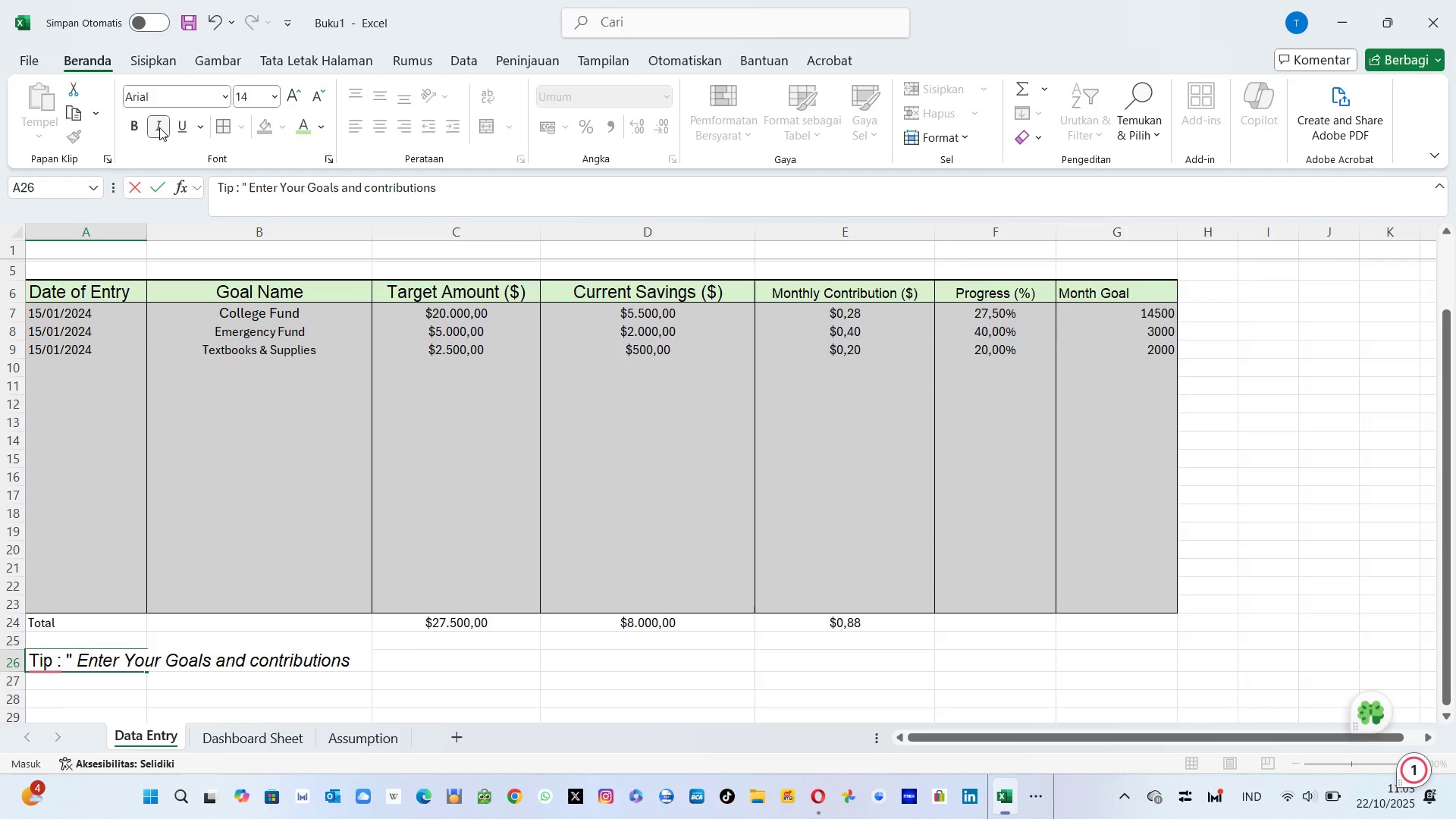 
wait(5.07)
 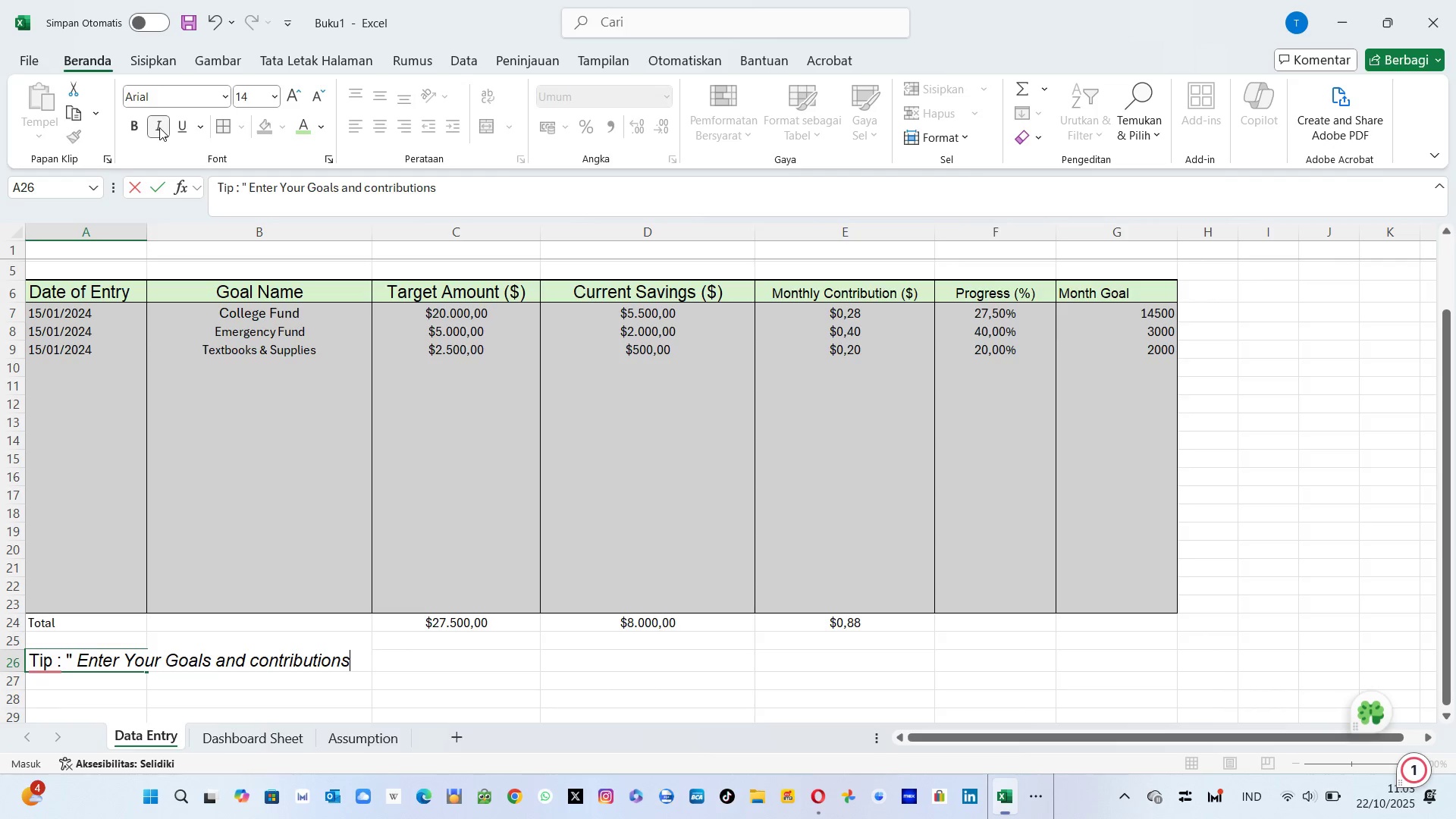 
type(. t)
key(Backspace)
type(h)
key(Backspace)
type(The Dashboard wu)
key(Backspace)
type(ill update automatically)
 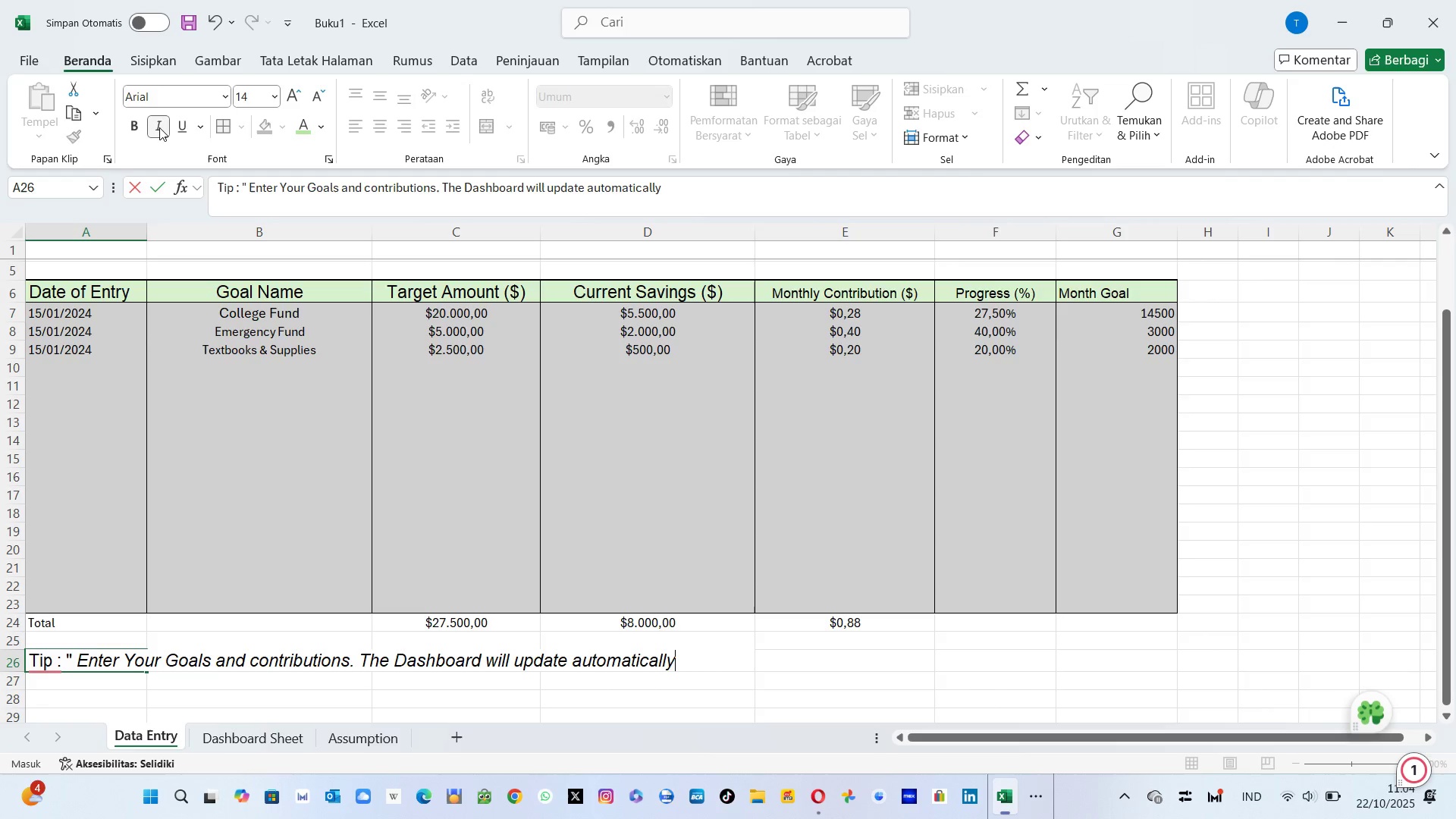 
key(Shift+1)
 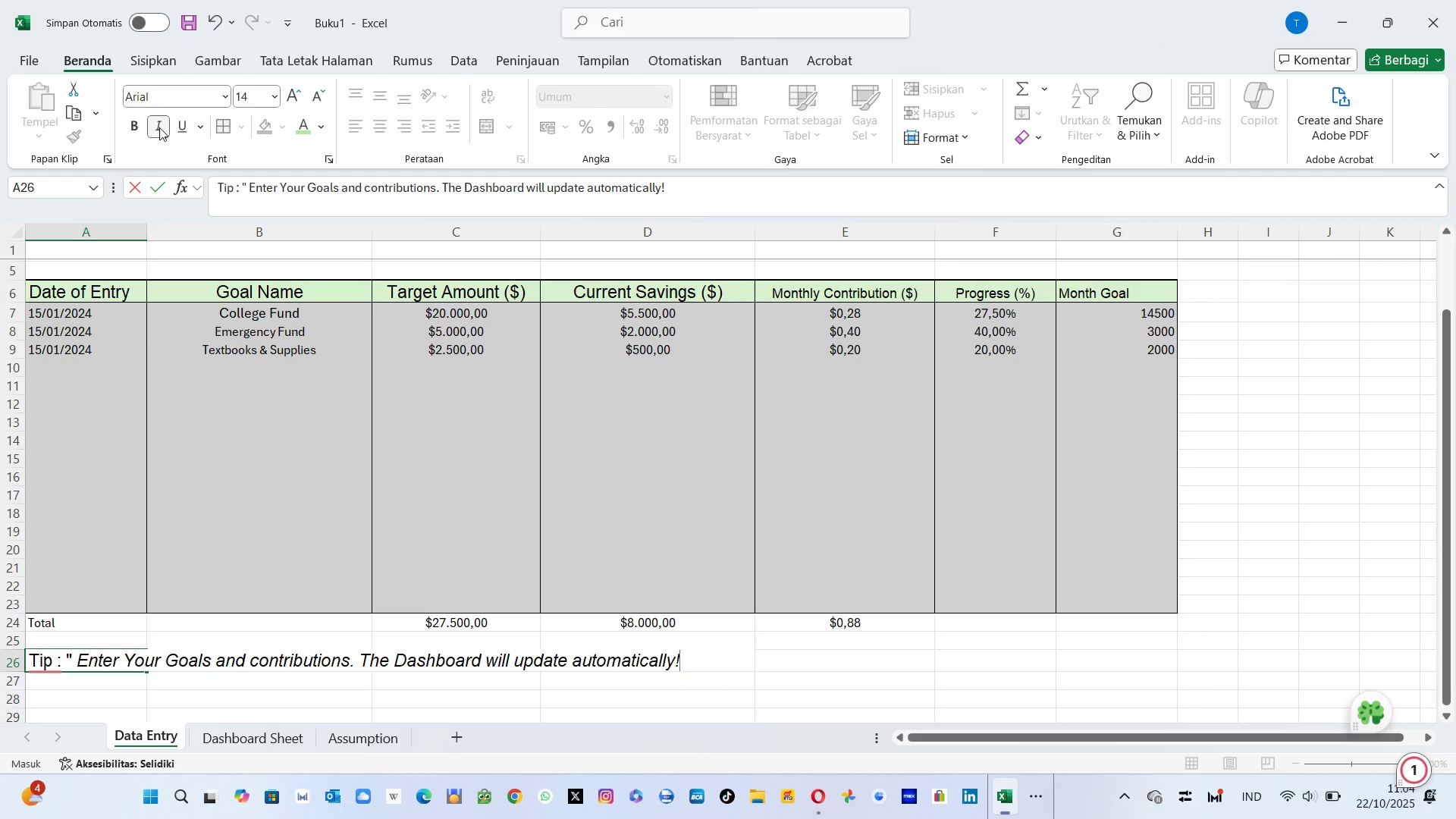 
key(Shift+ShiftRight)
 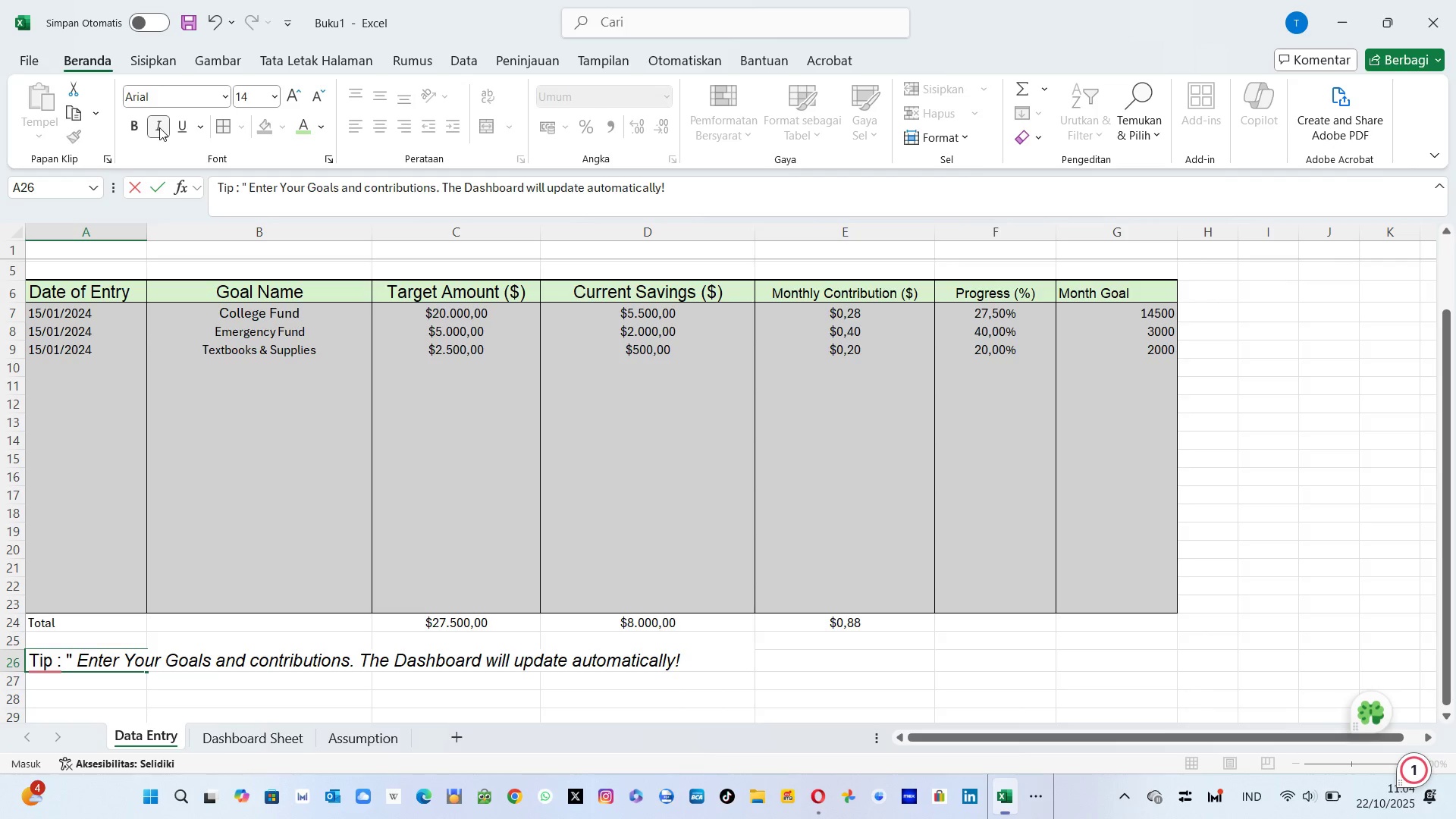 
key(Shift+Quote)
 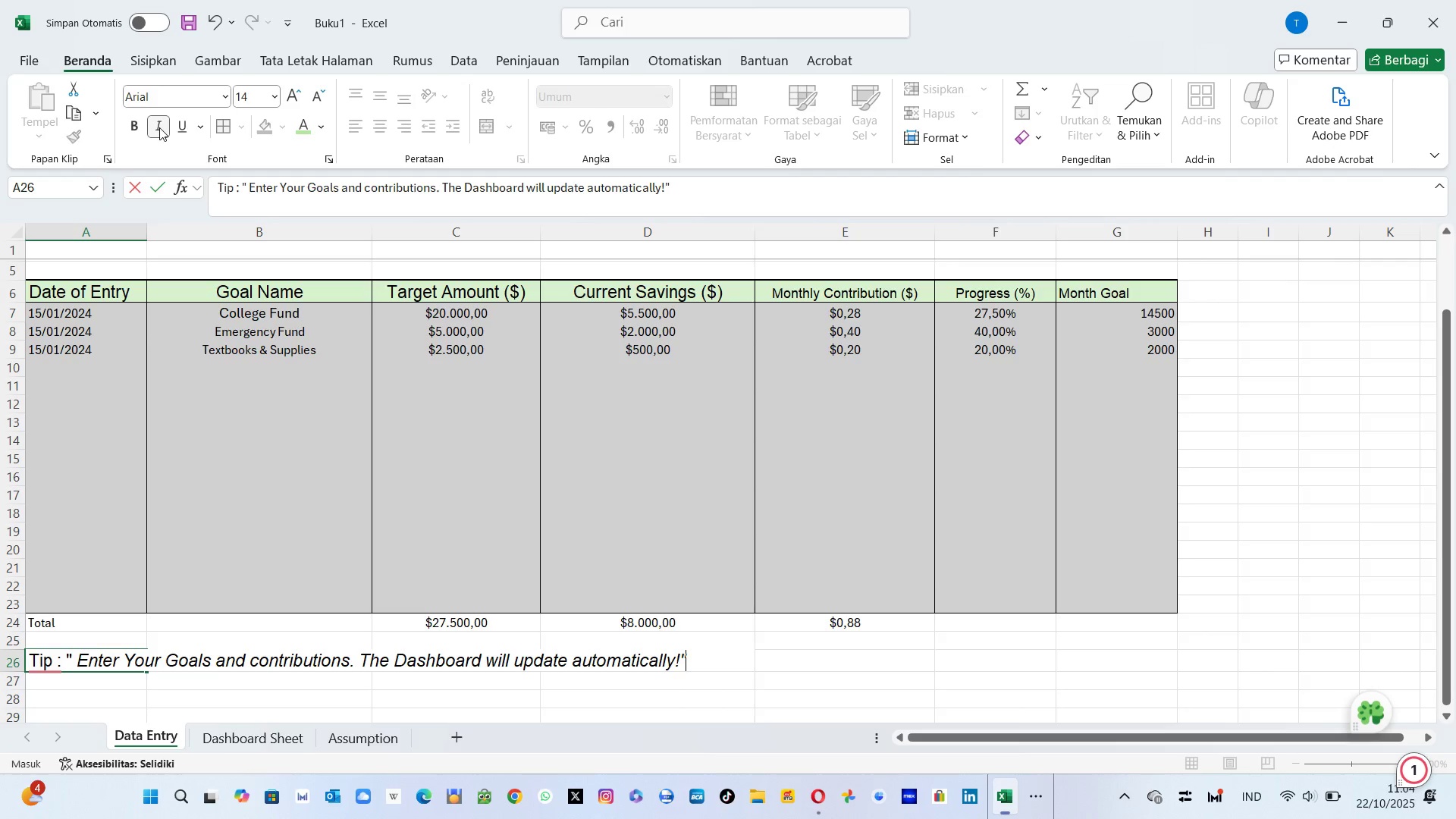 
key(Enter)
 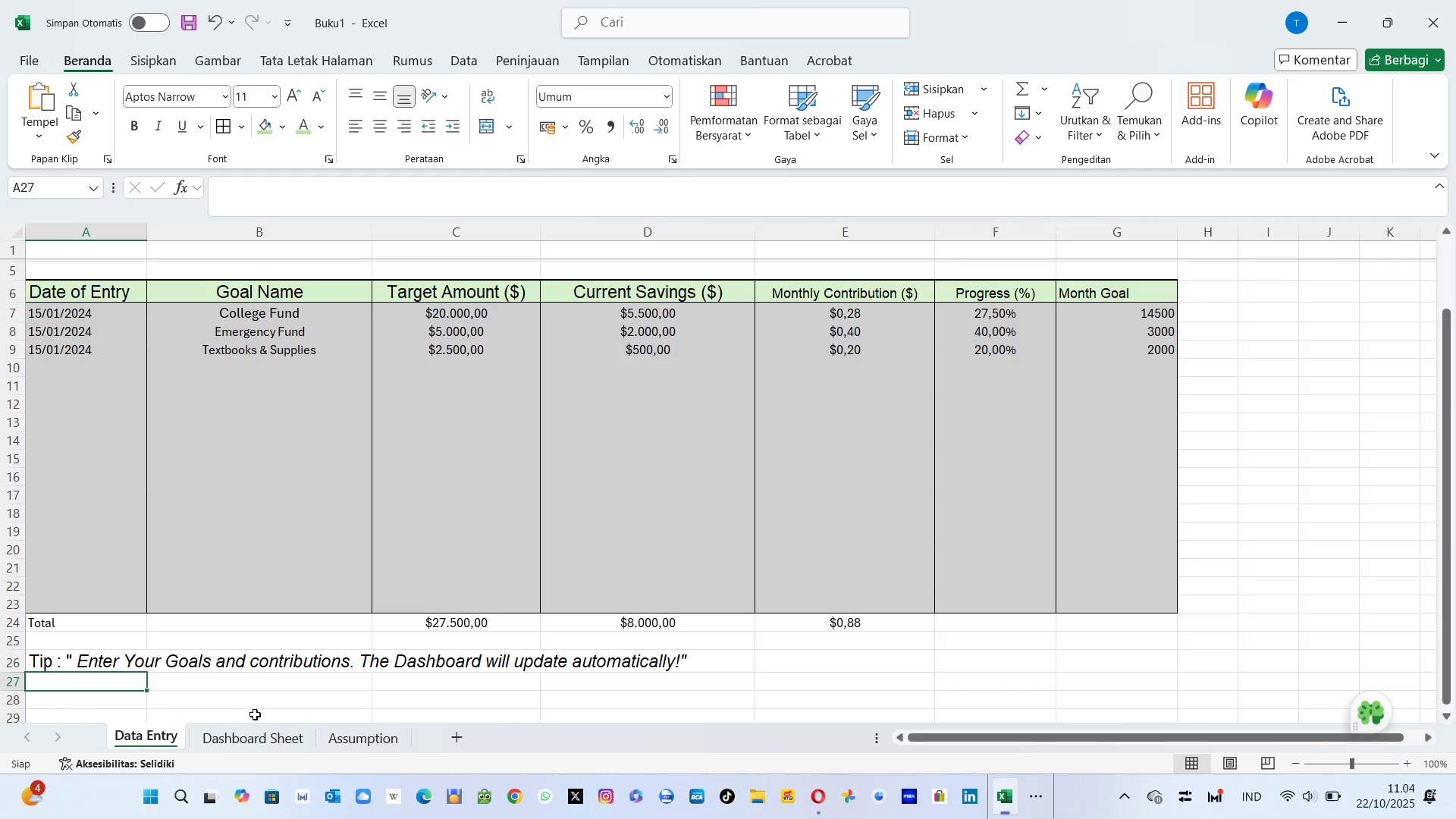 
left_click([255, 741])
 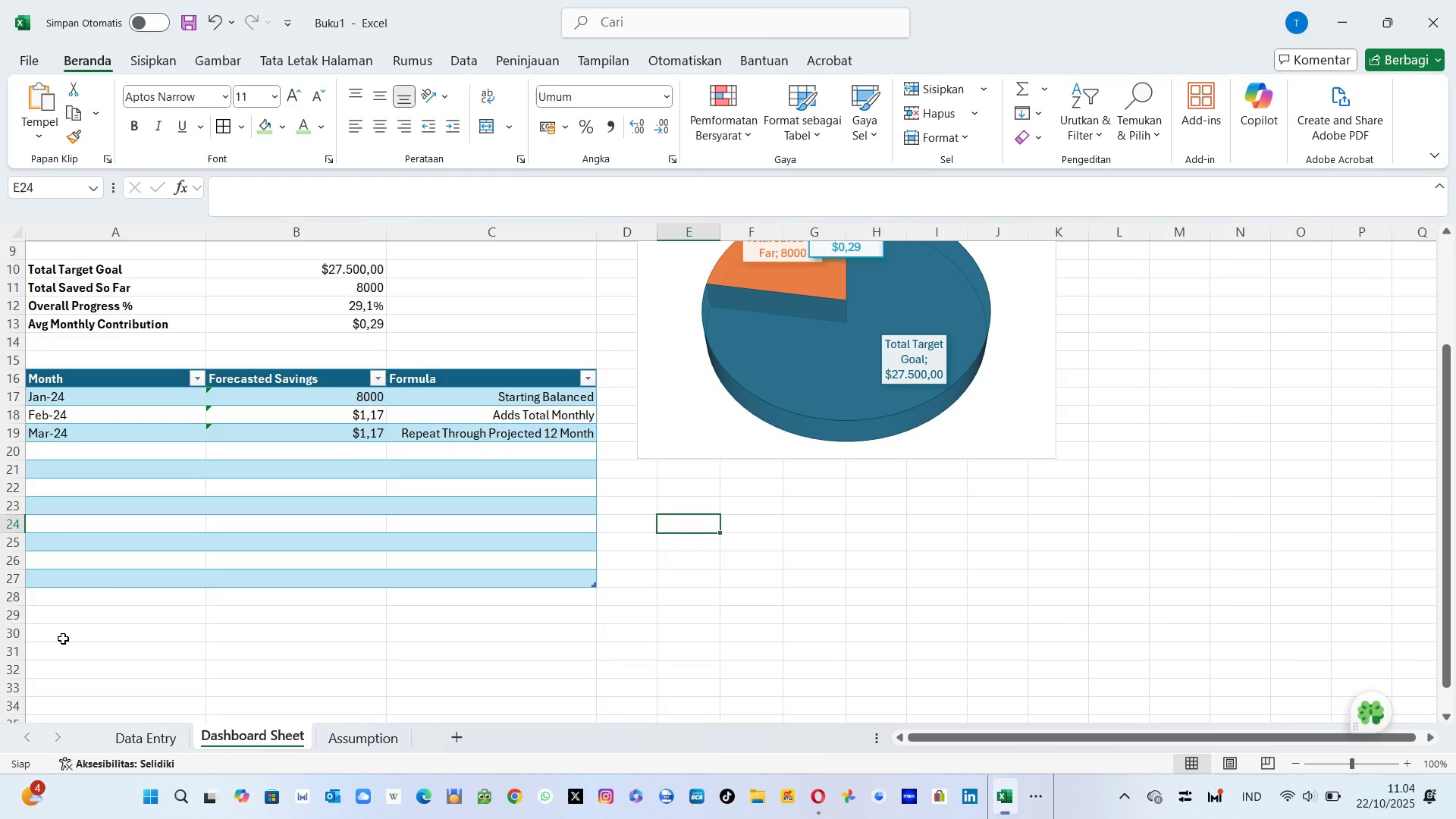 
left_click([63, 639])
 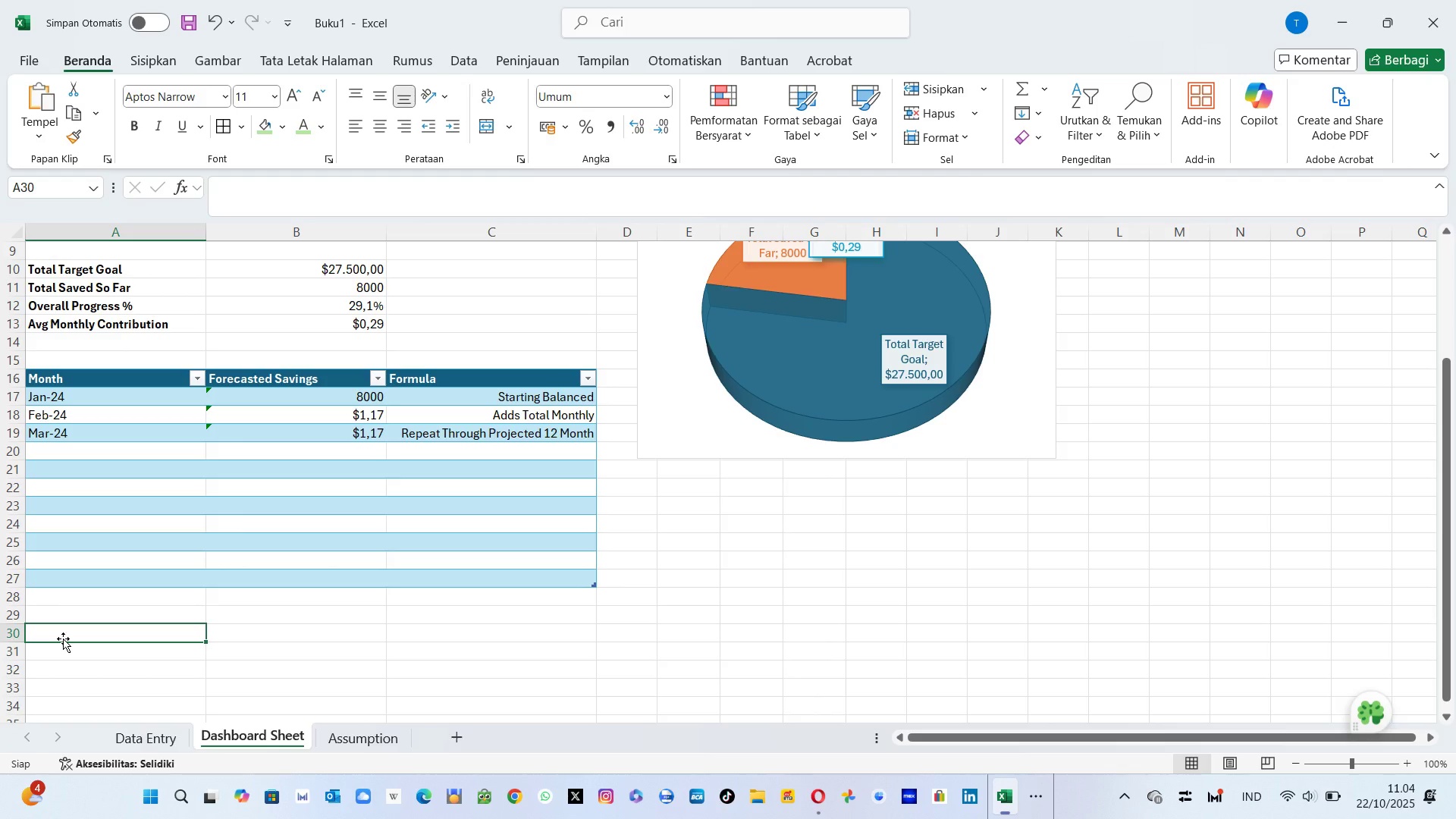 
type(Tip)
key(Backspace)
key(Backspace)
key(Backspace)
 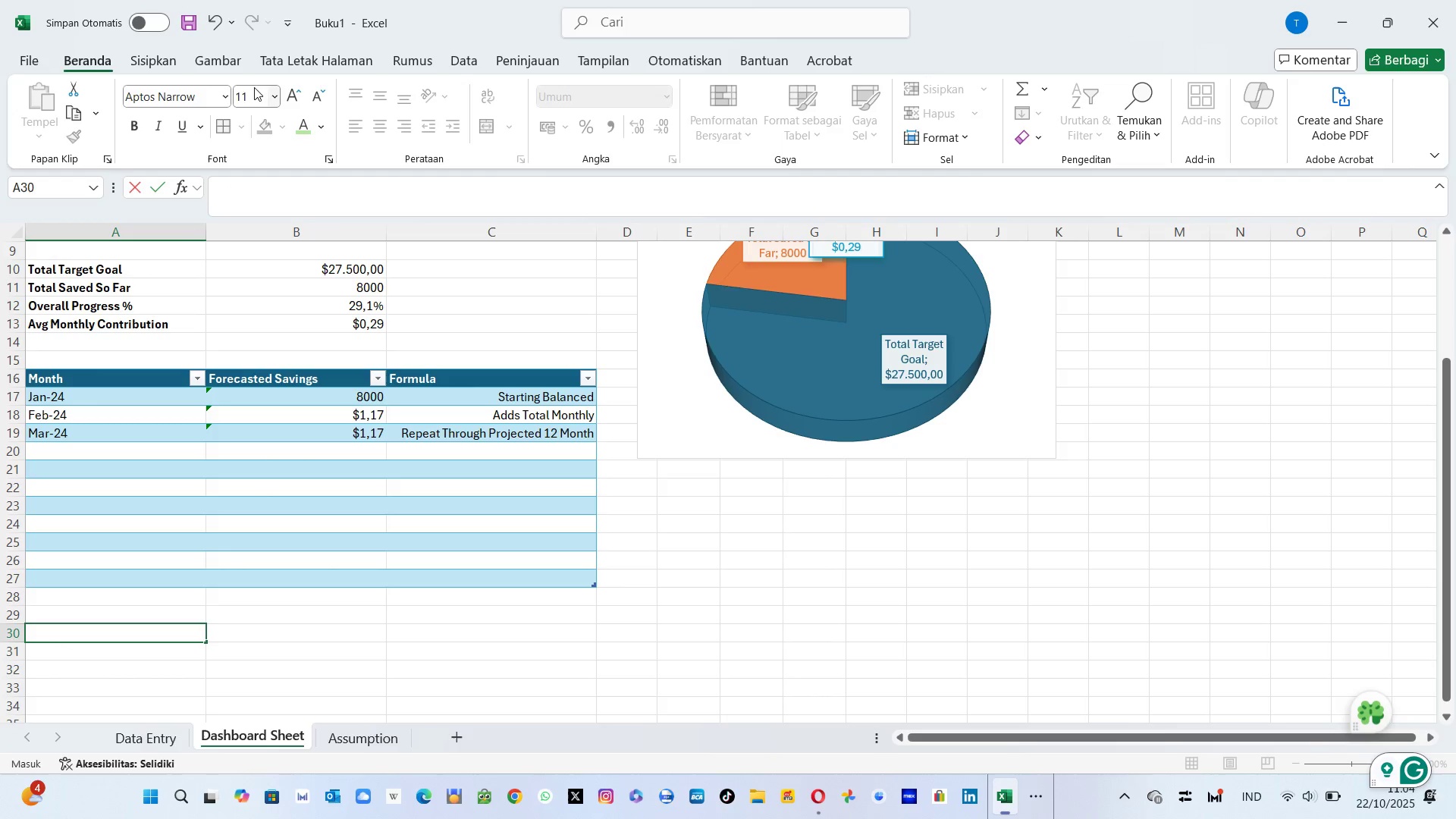 
left_click([255, 86])
 